 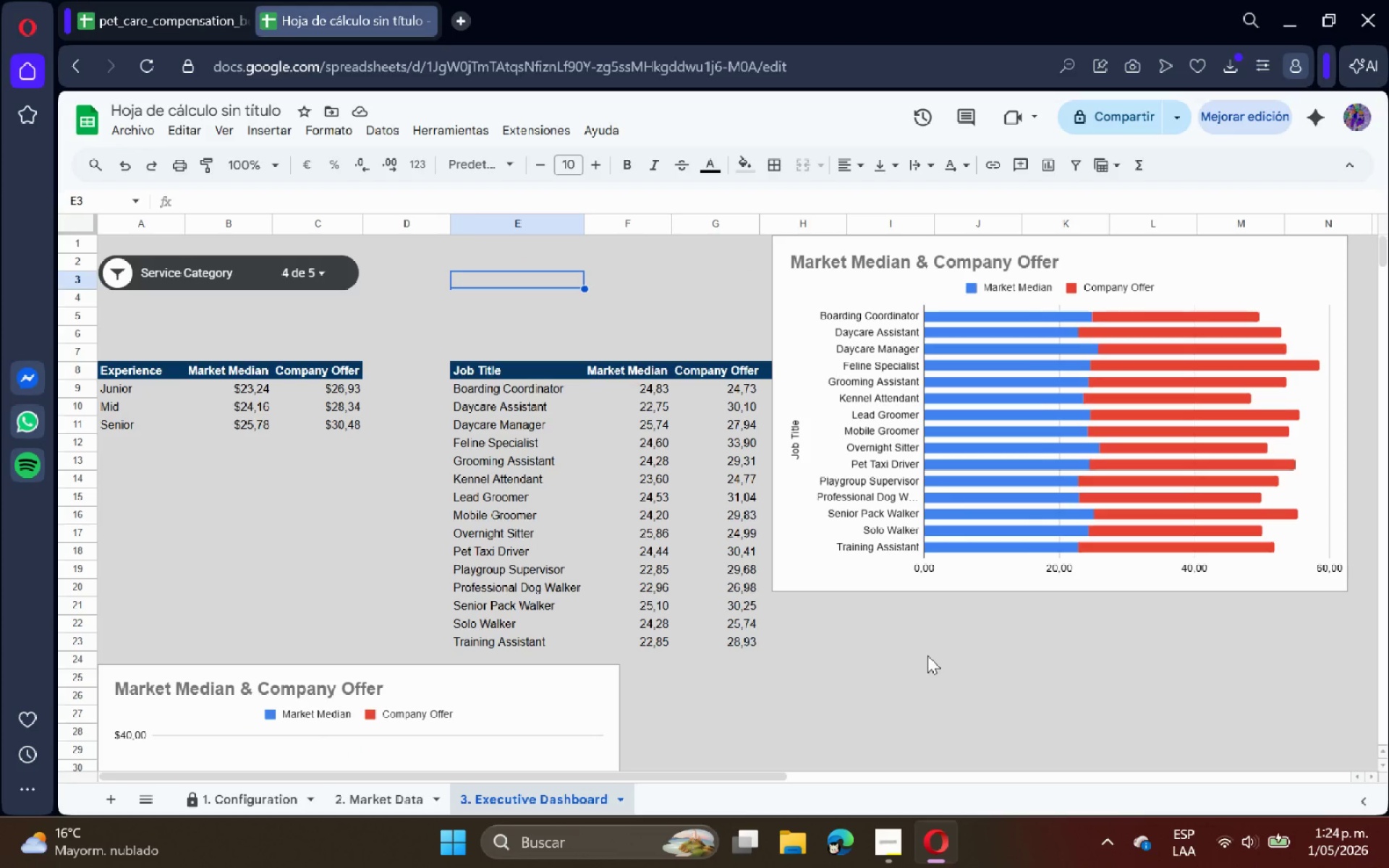 
scroll: coordinate [941, 626], scroll_direction: up, amount: 3.0
 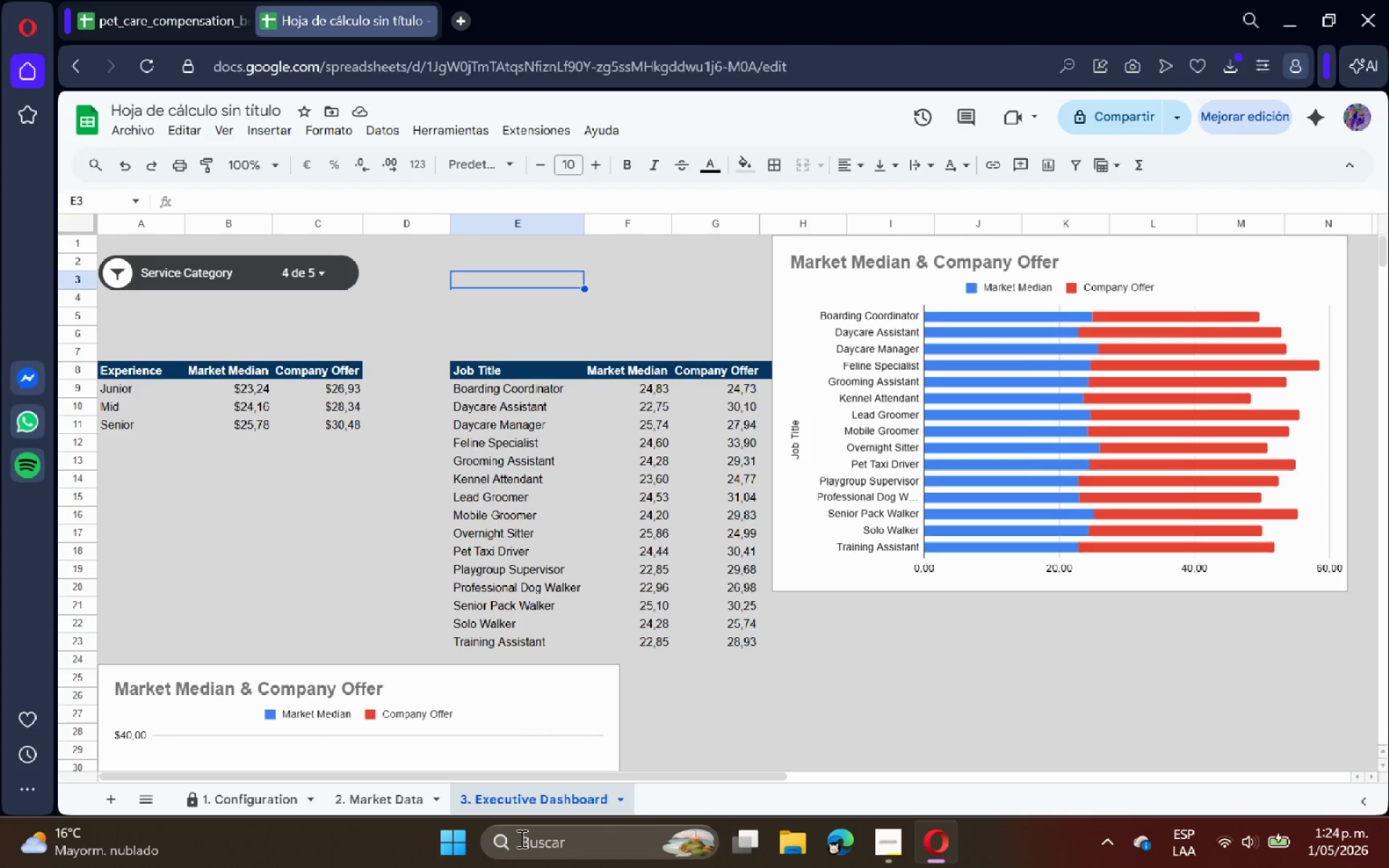 
left_click([370, 807])
 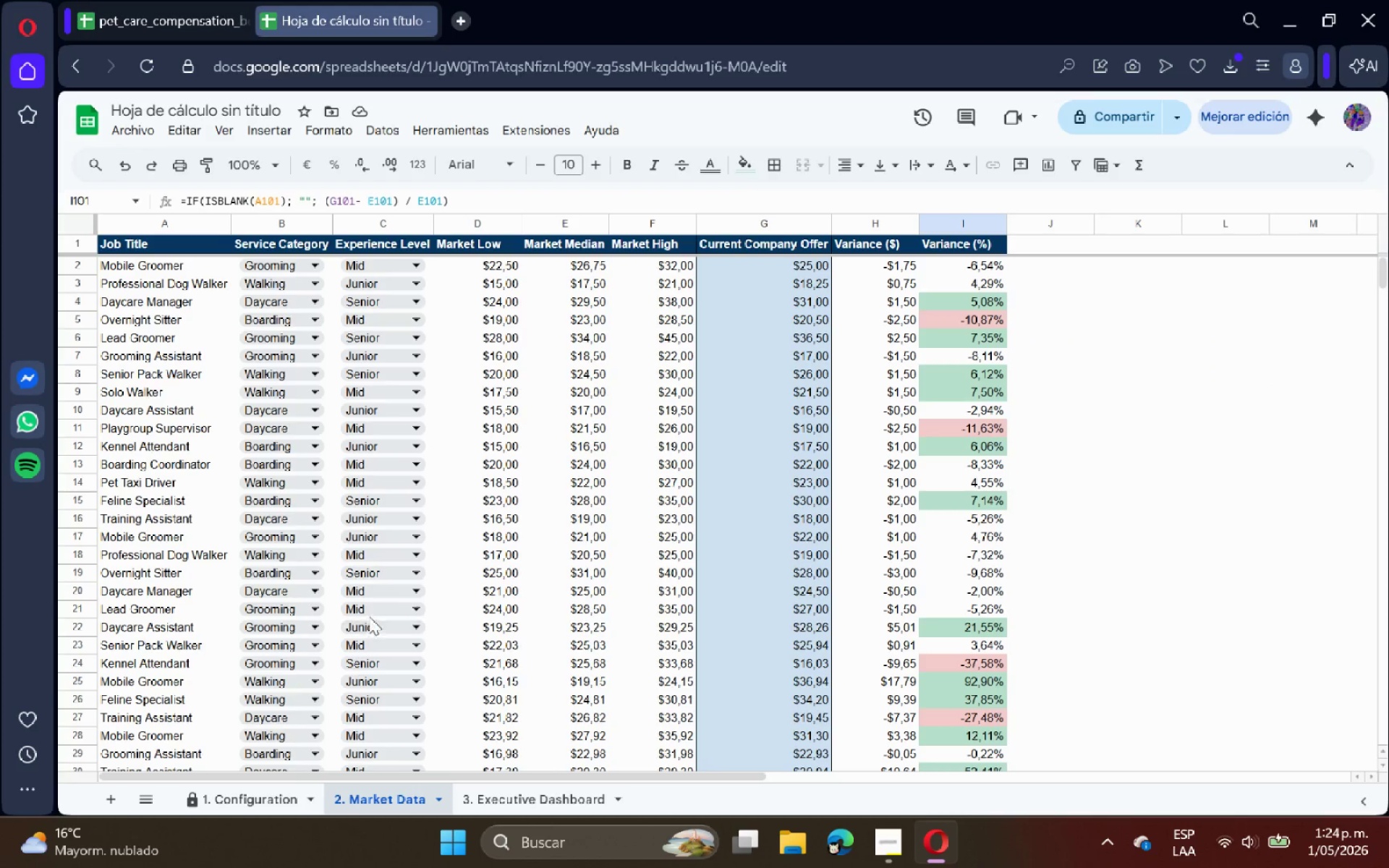 
scroll: coordinate [419, 584], scroll_direction: up, amount: 4.0
 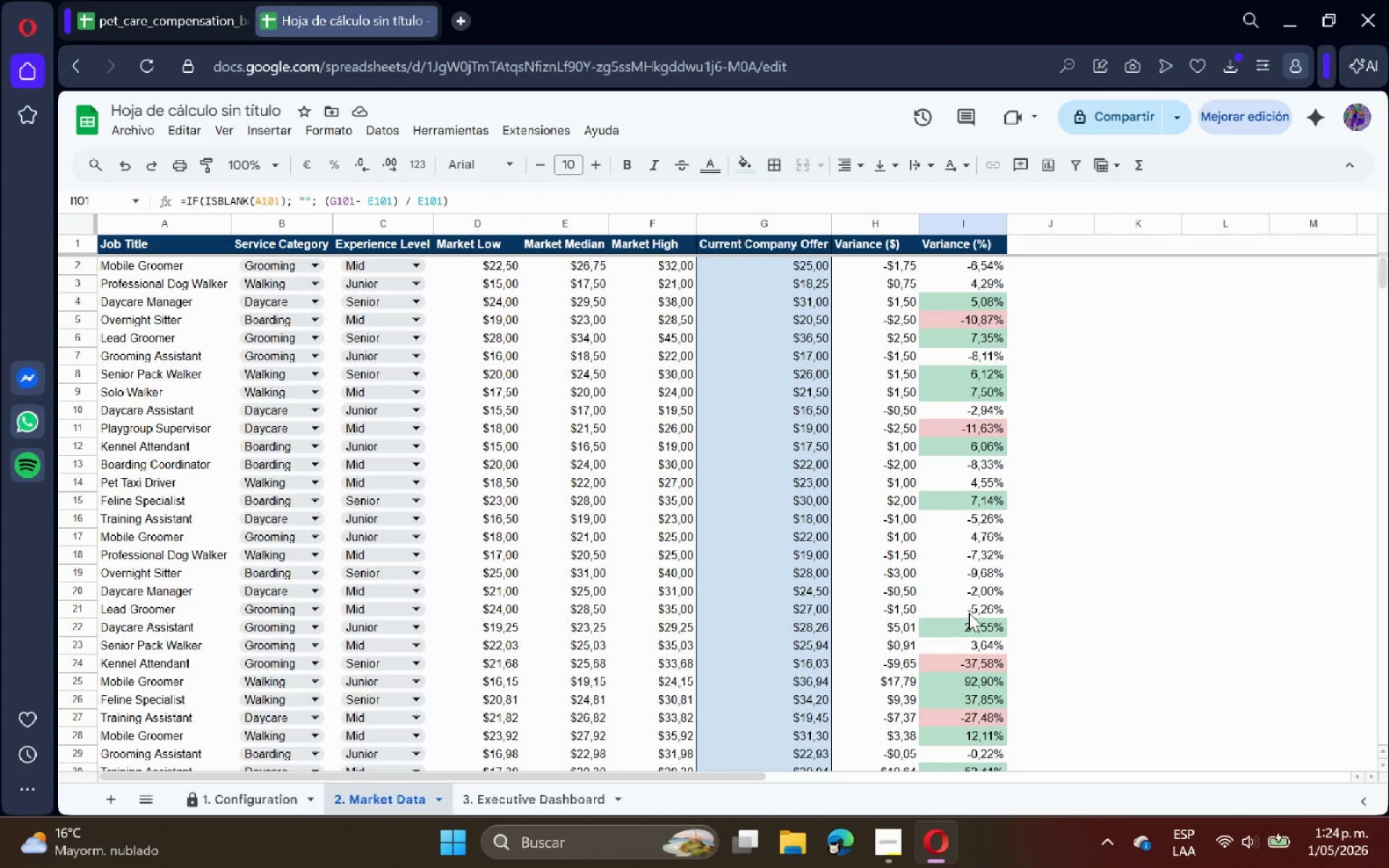 
scroll: coordinate [588, 573], scroll_direction: none, amount: 0.0
 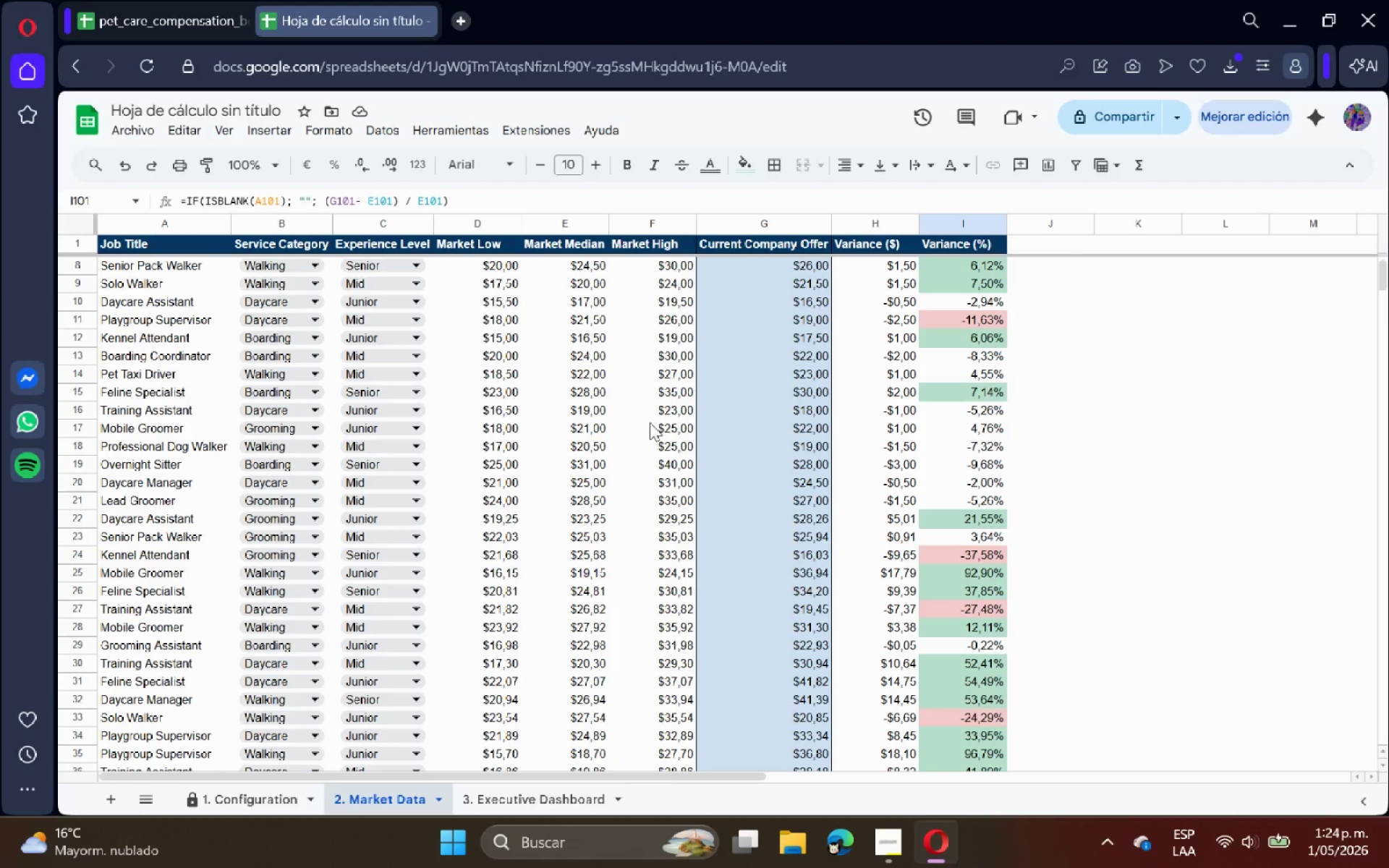 
left_click([702, 367])
 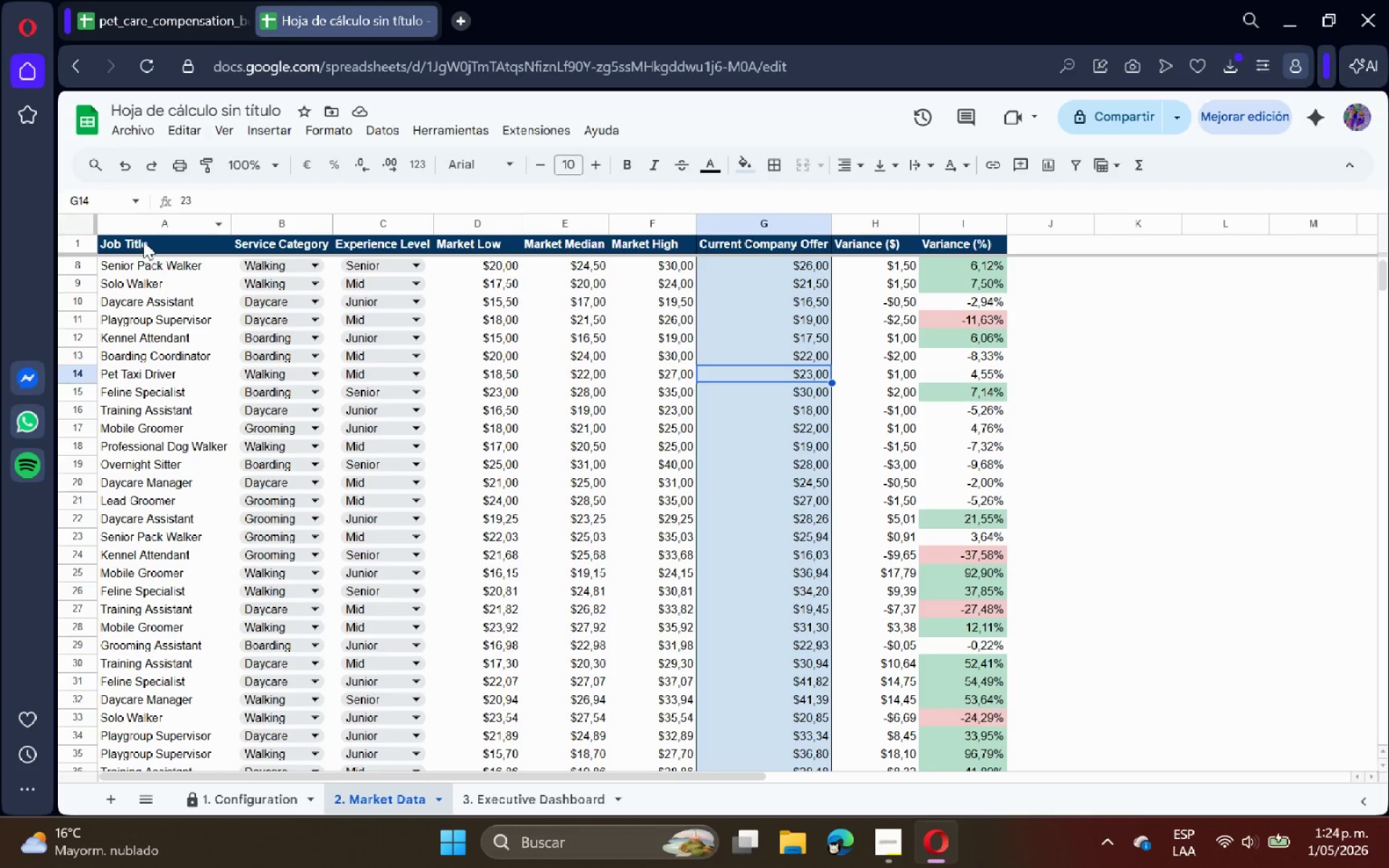 
left_click_drag(start_coordinate=[143, 241], to_coordinate=[985, 250])
 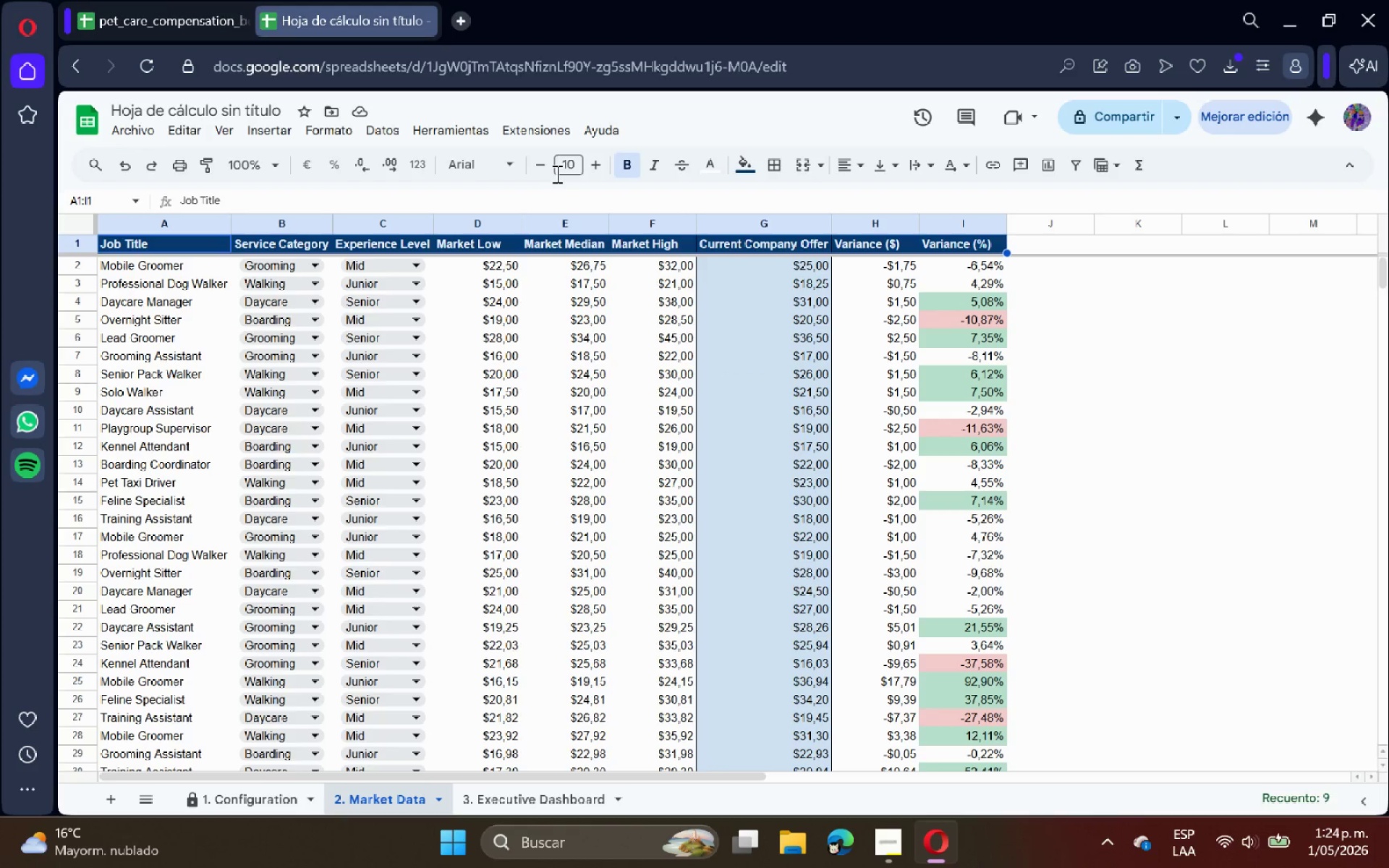 
left_click([596, 165])
 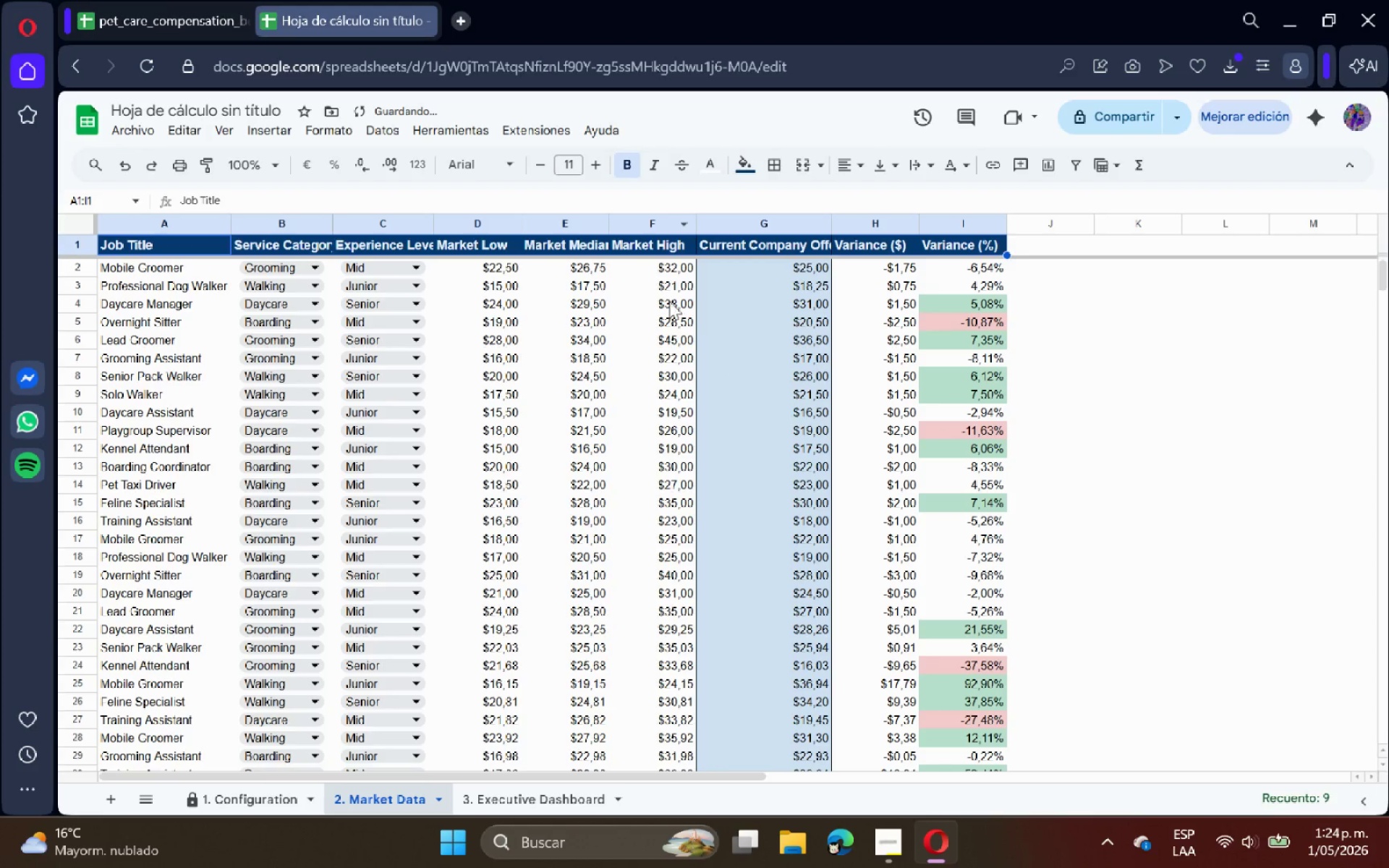 
left_click([671, 302])
 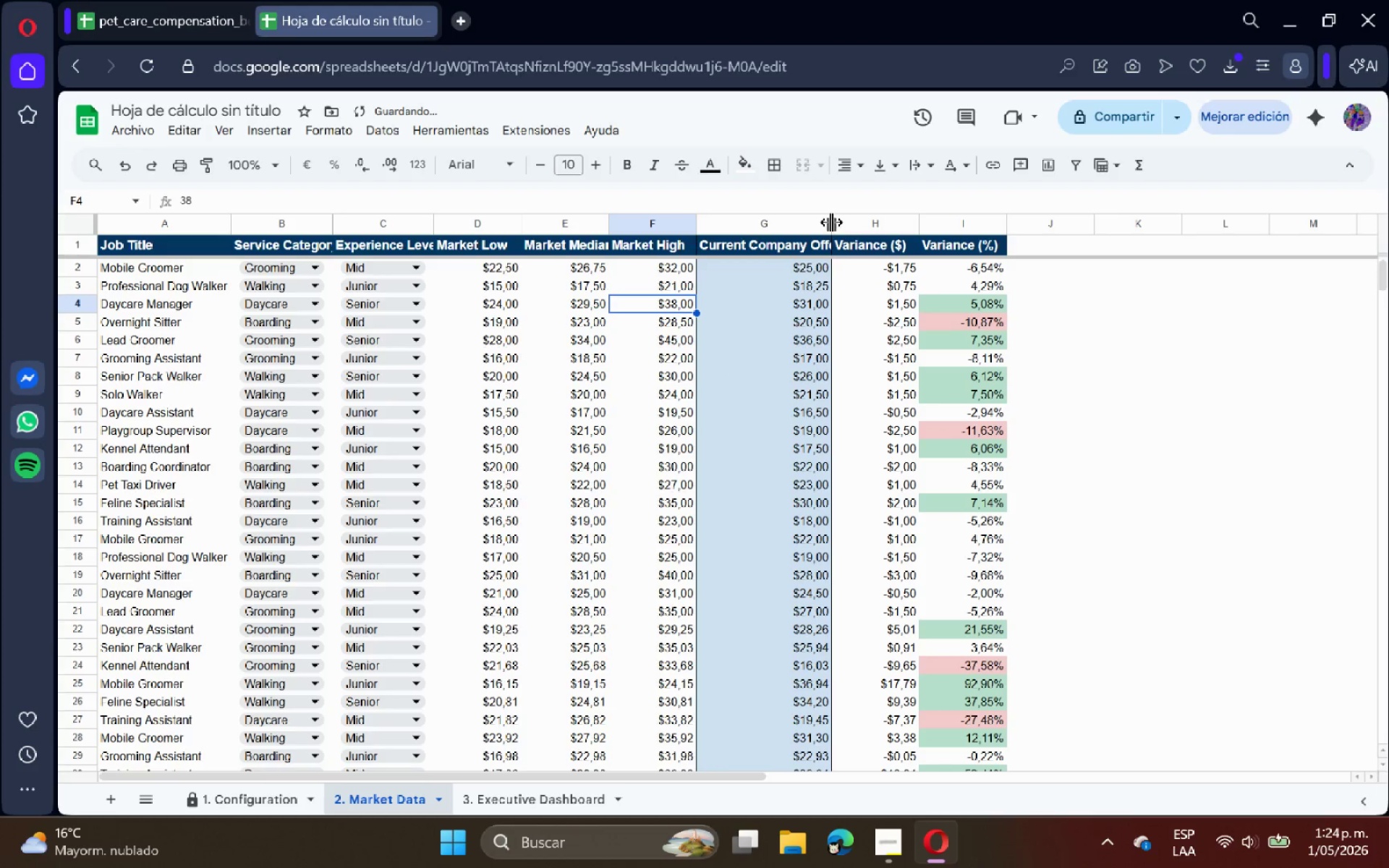 
double_click([831, 222])
 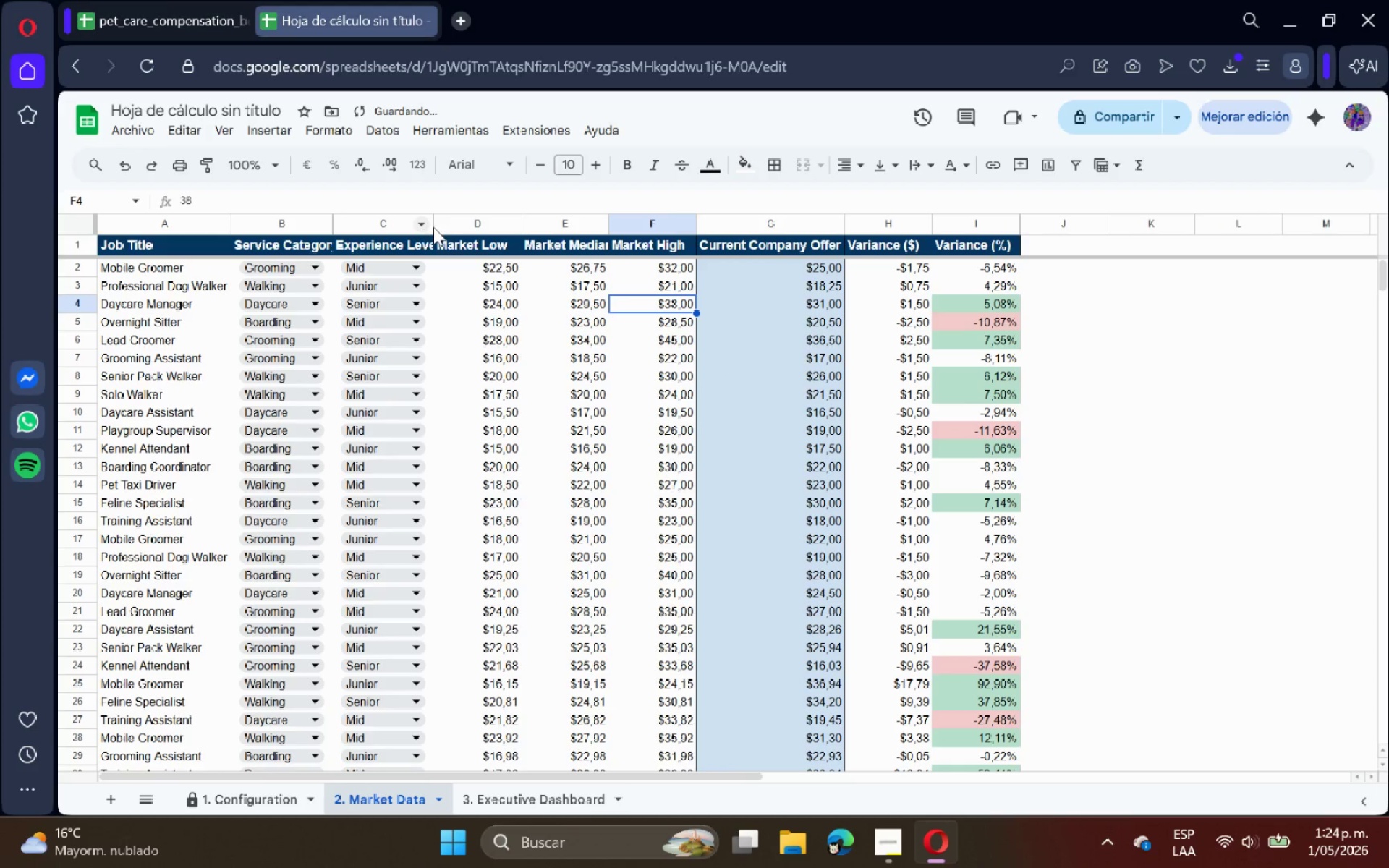 
double_click([437, 225])
 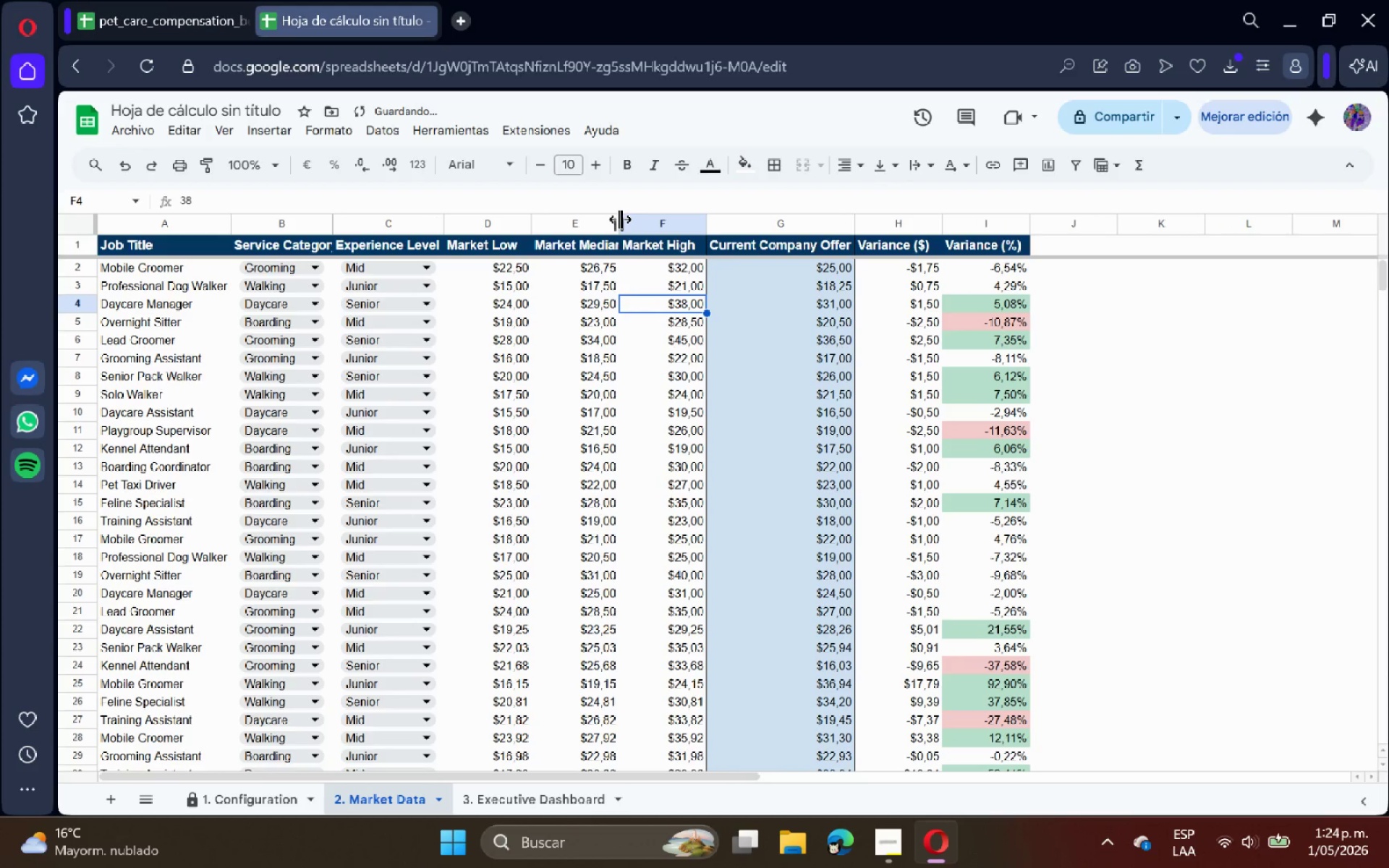 
double_click([616, 220])
 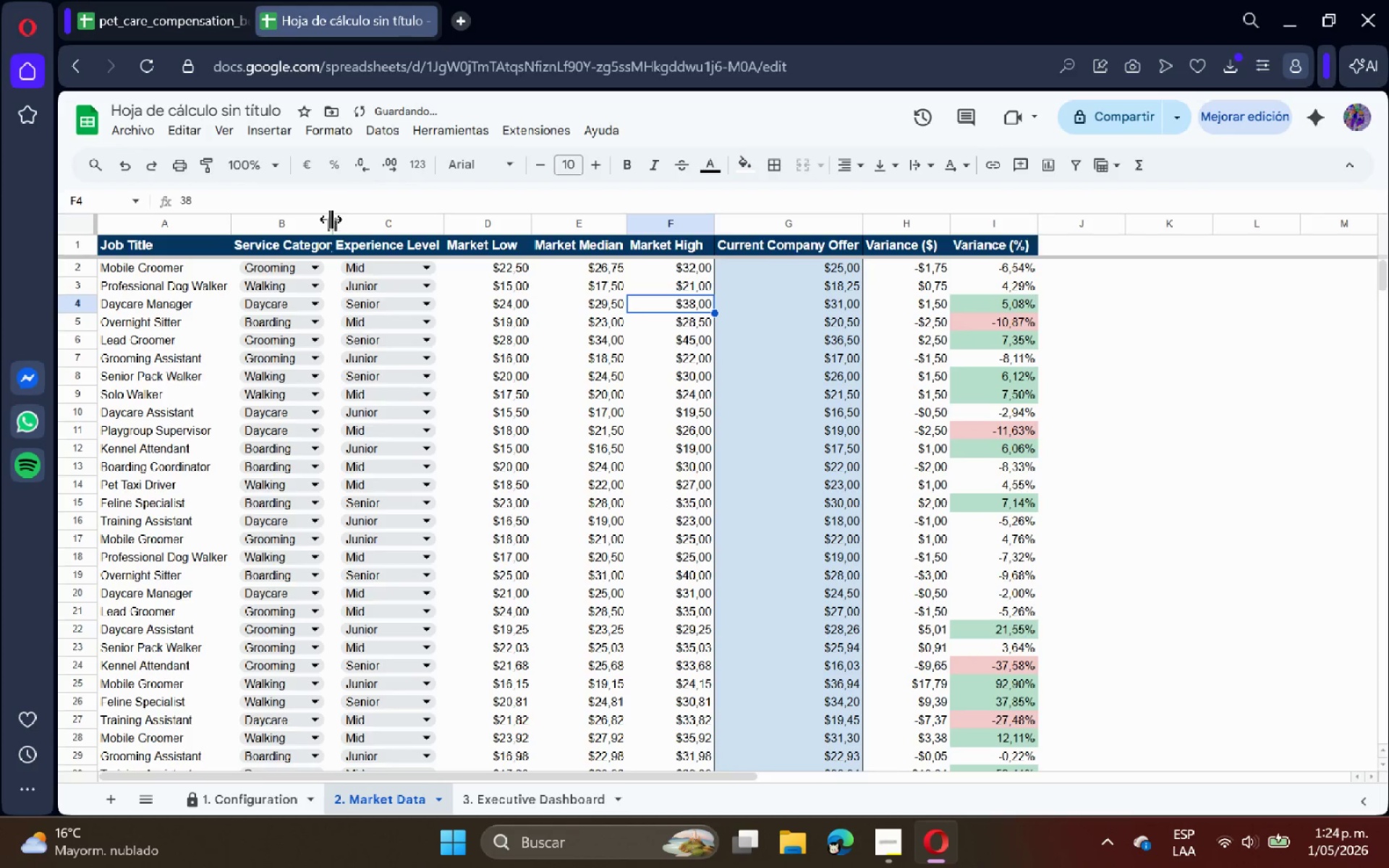 
double_click([331, 219])
 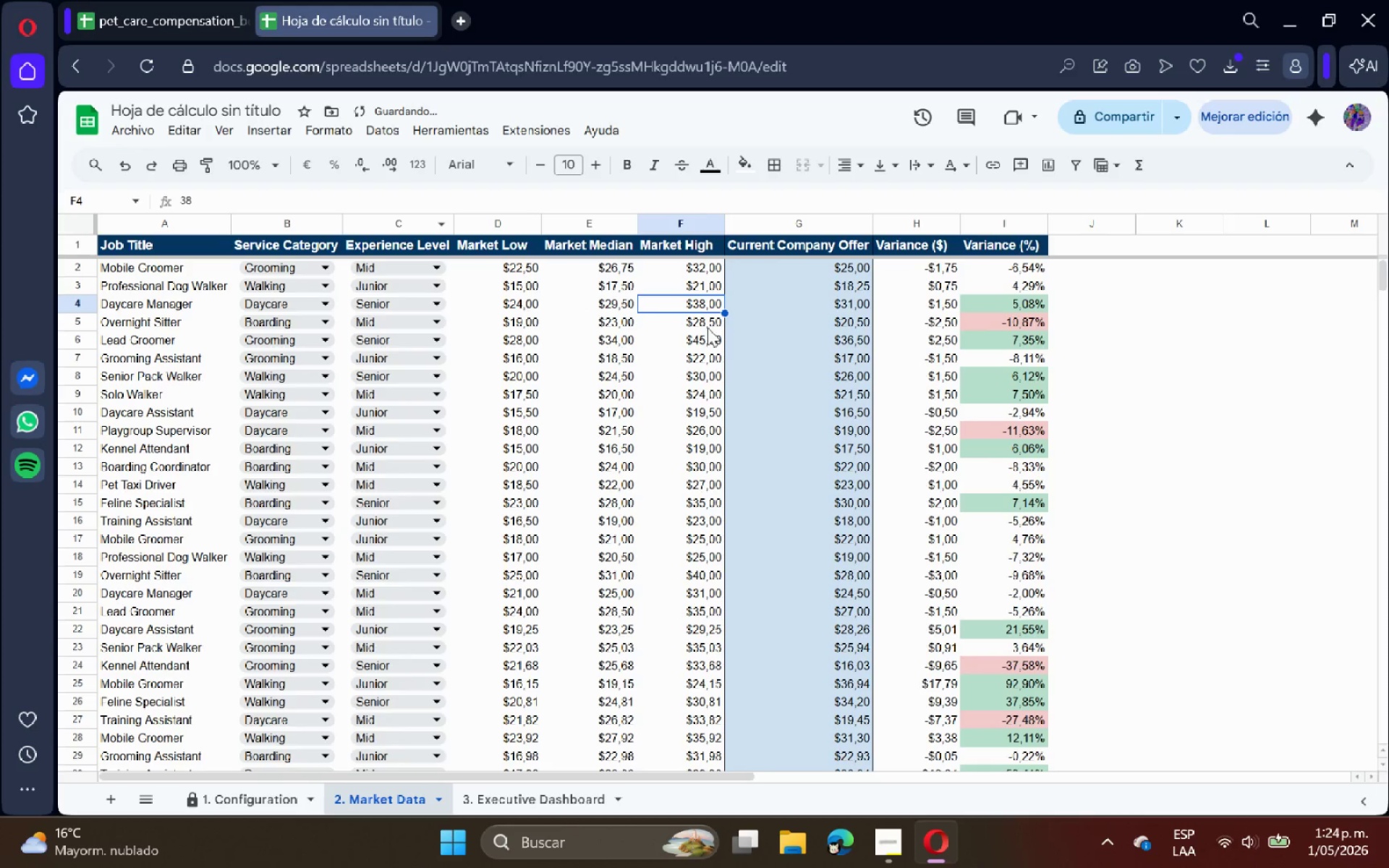 
triple_click([761, 343])
 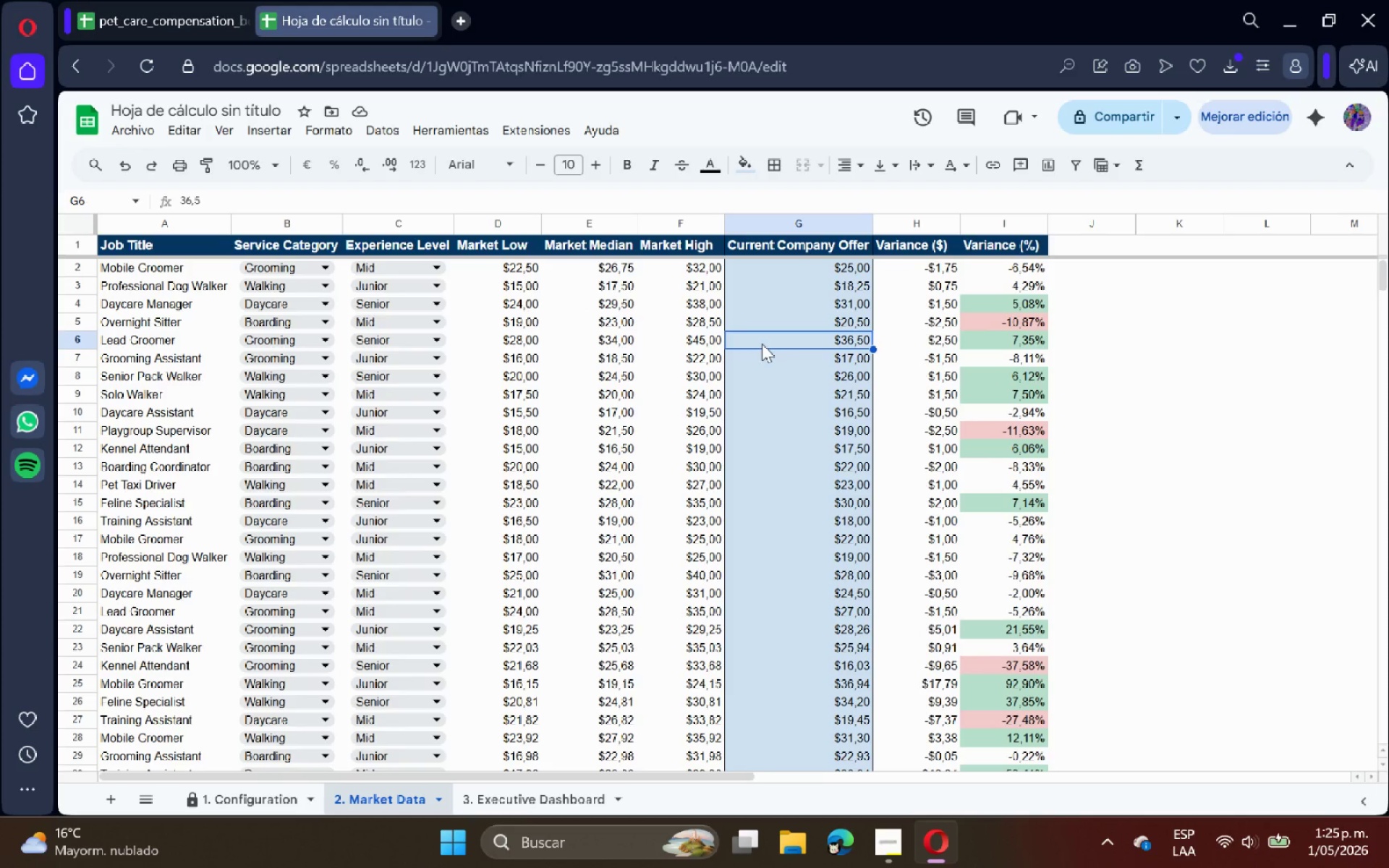 
wait(8.47)
 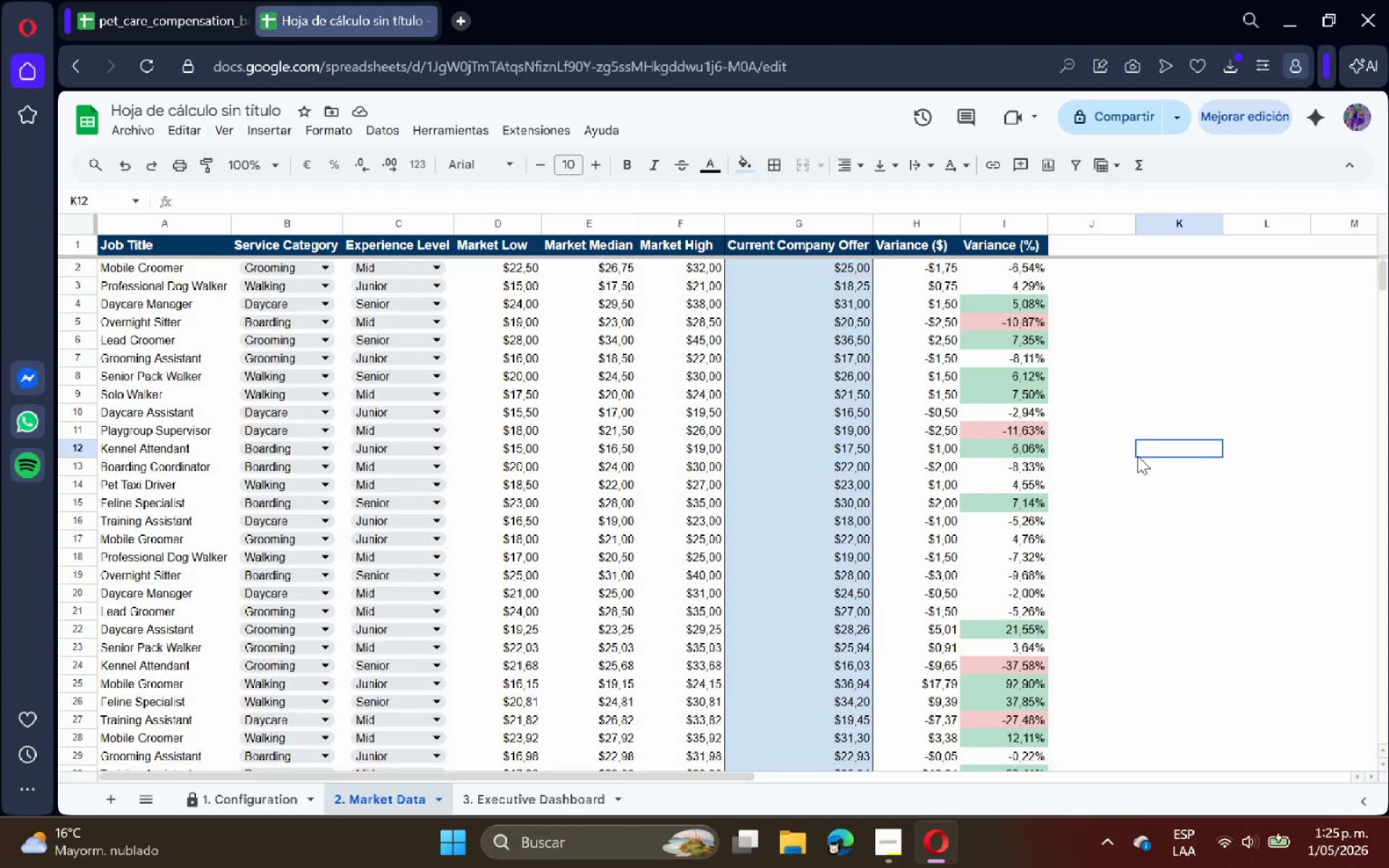 
left_click([1137, 456])
 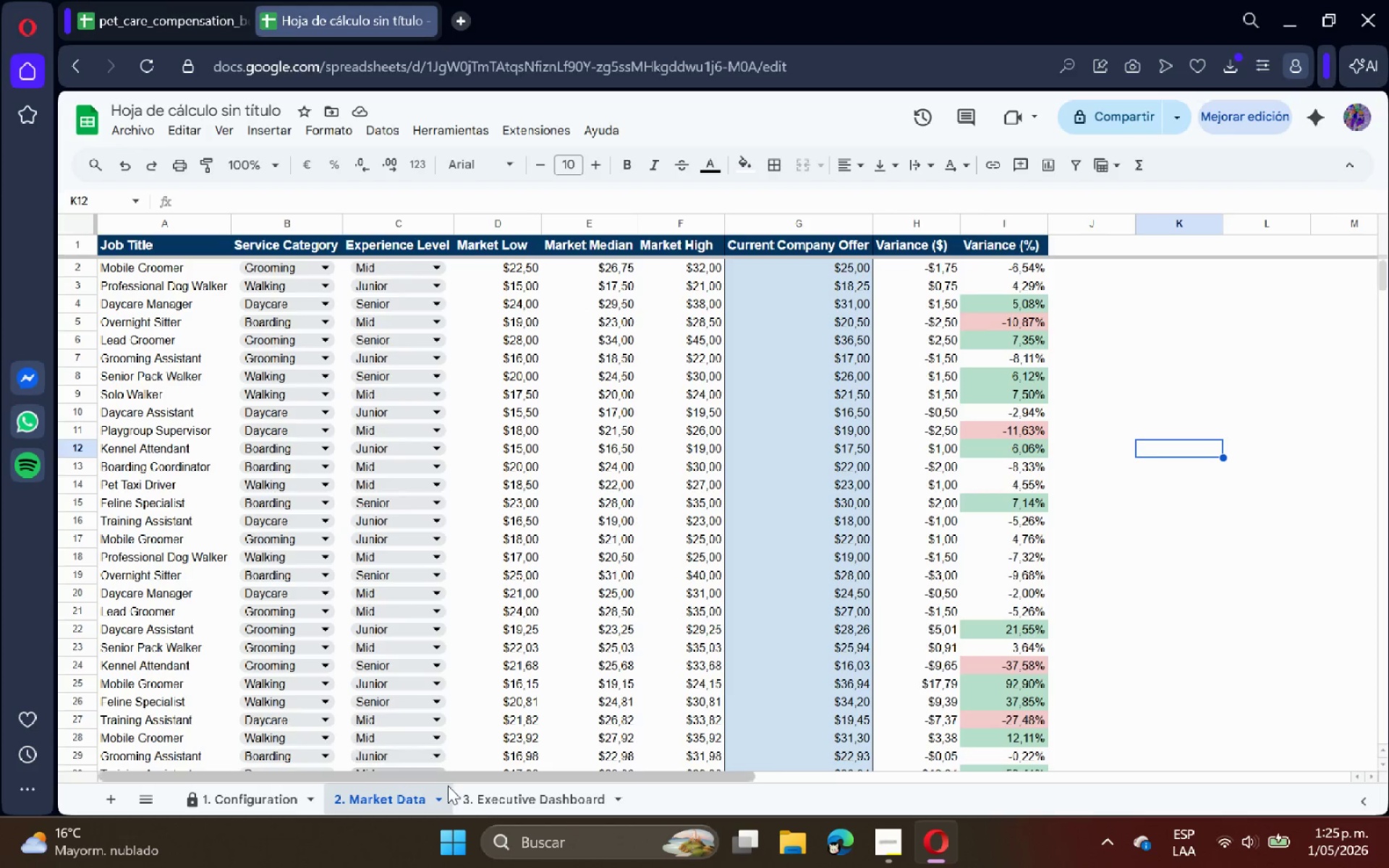 
scroll: coordinate [1137, 456], scroll_direction: up, amount: 7.0
 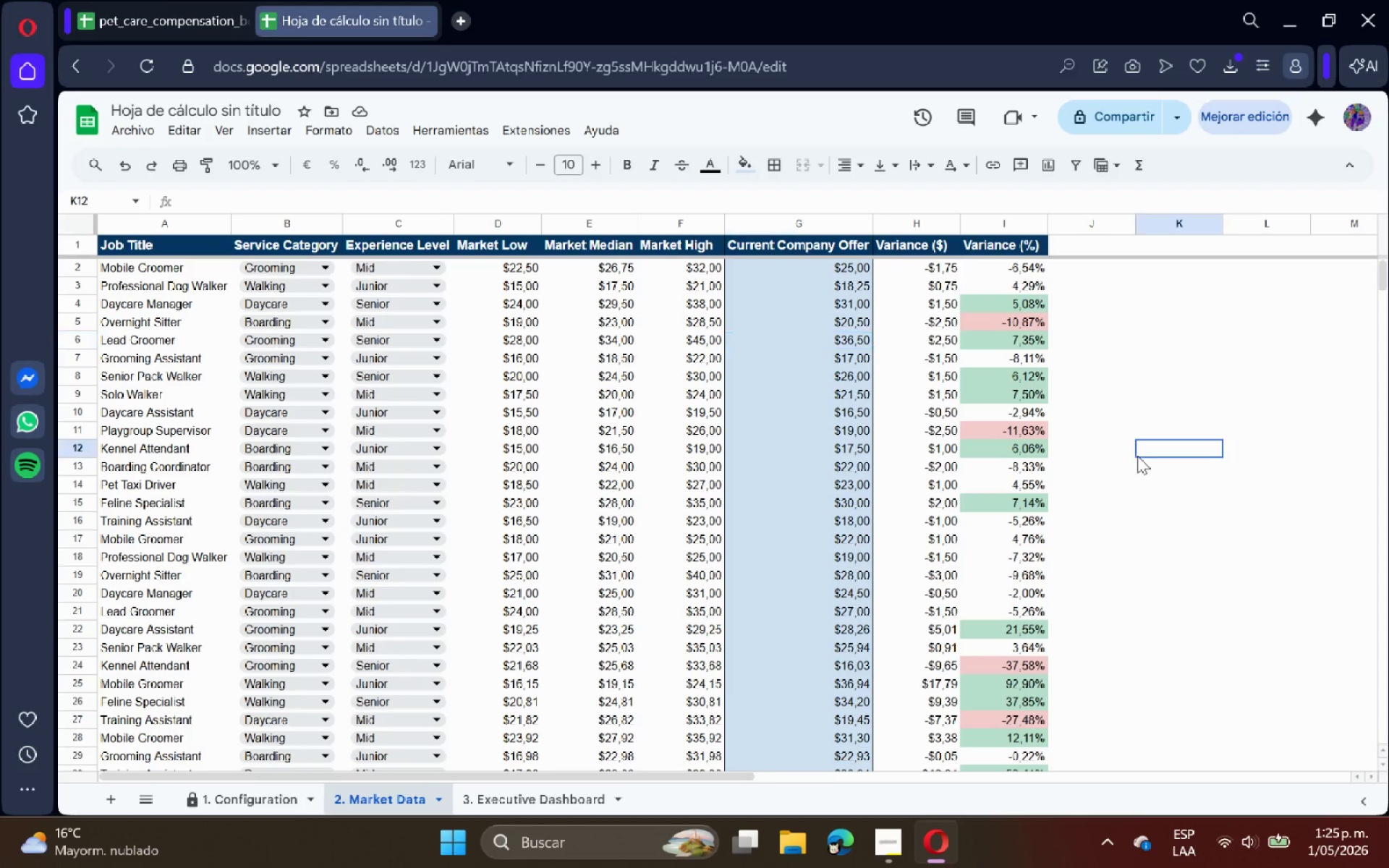 
left_click([498, 801])
 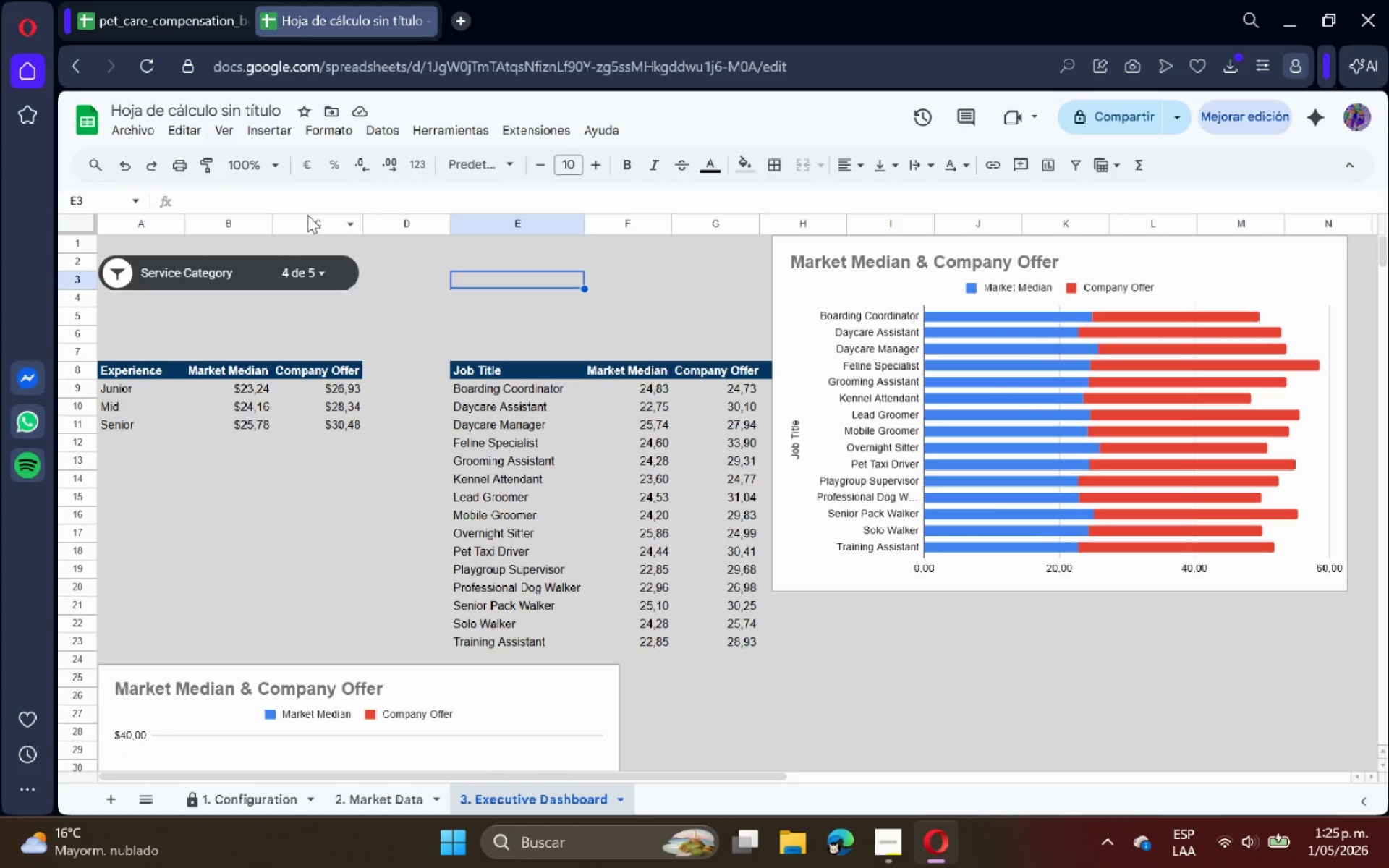 
scroll: coordinate [300, 227], scroll_direction: up, amount: 5.0
 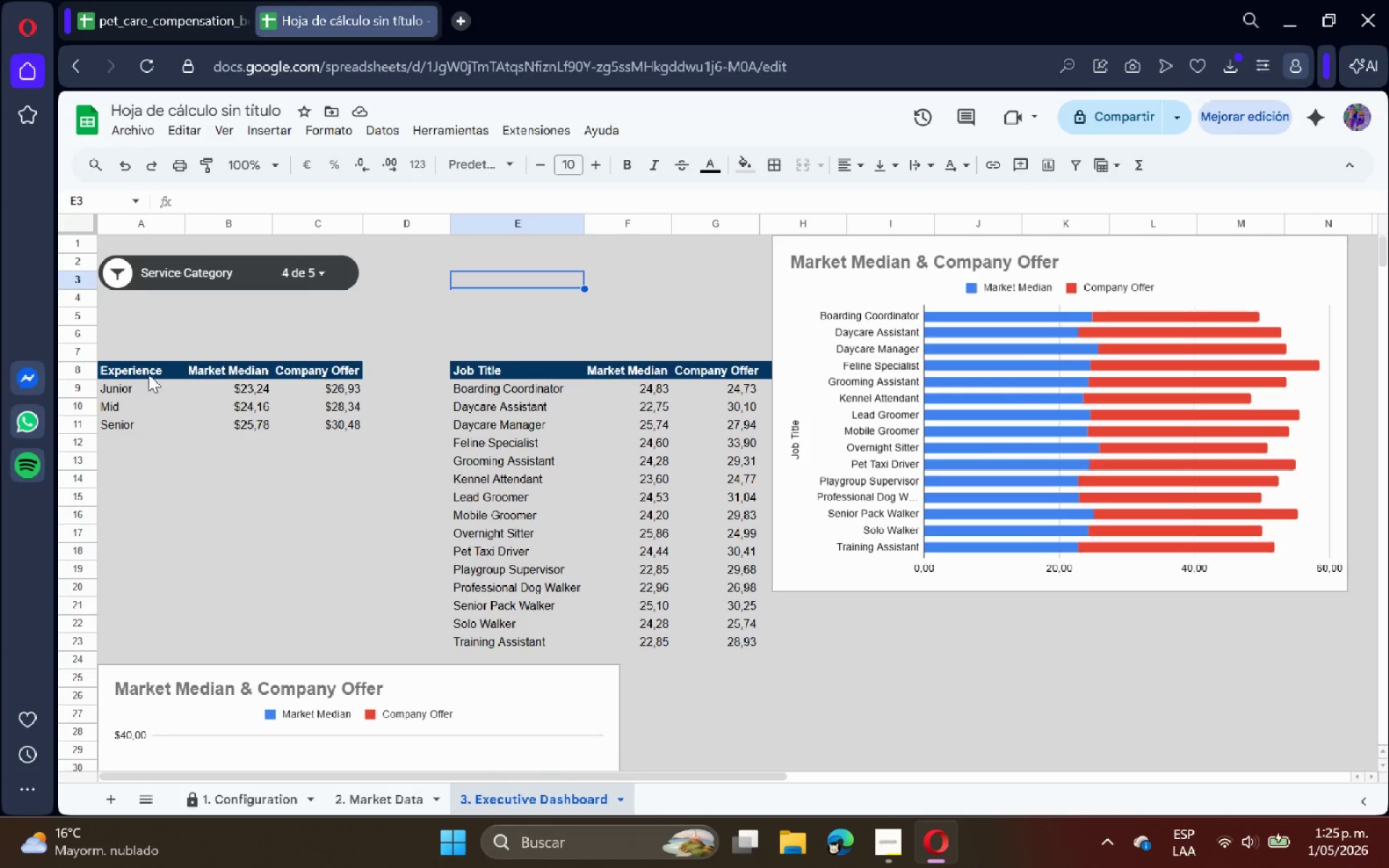 
left_click_drag(start_coordinate=[145, 372], to_coordinate=[702, 367])
 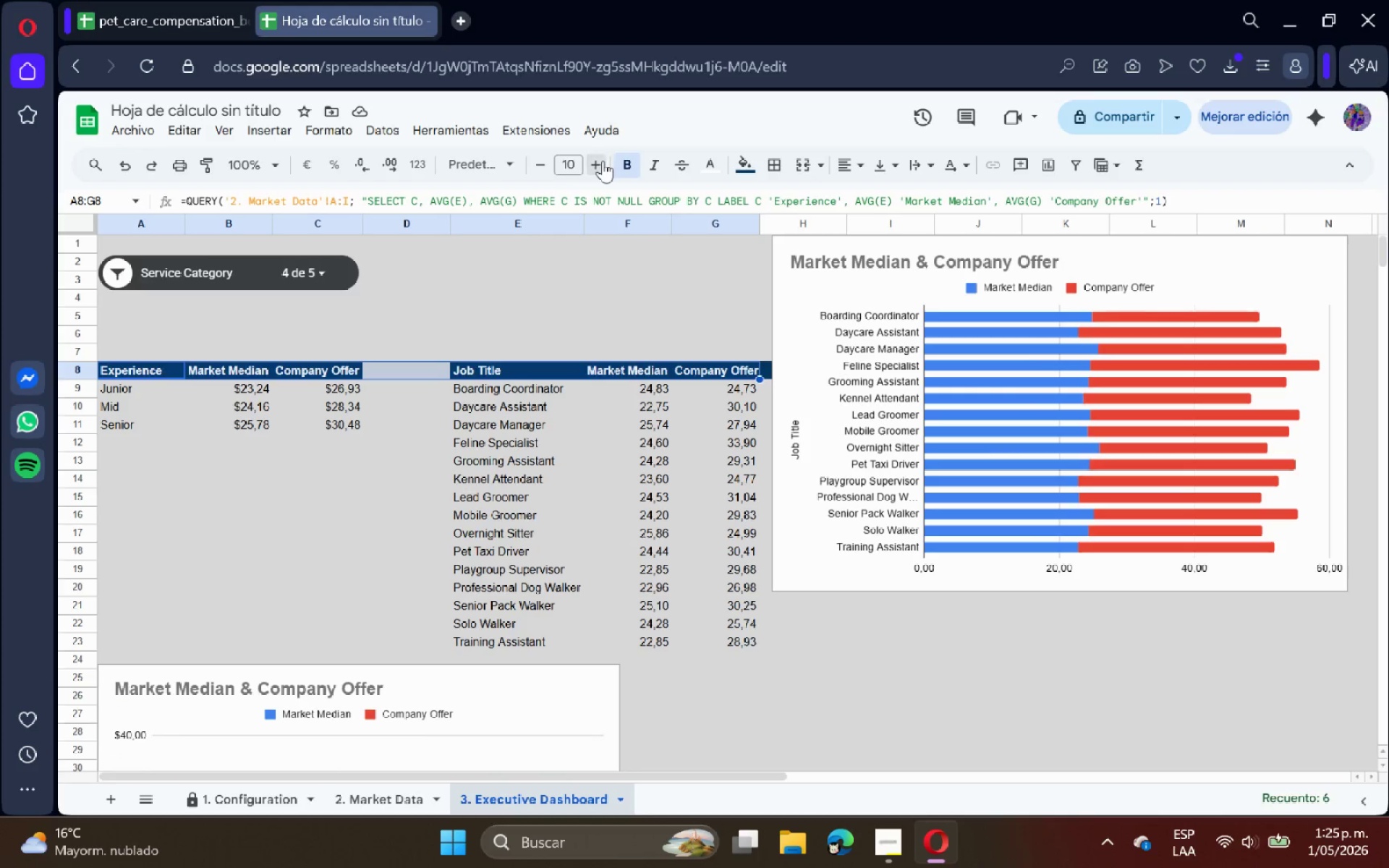 
double_click([668, 261])
 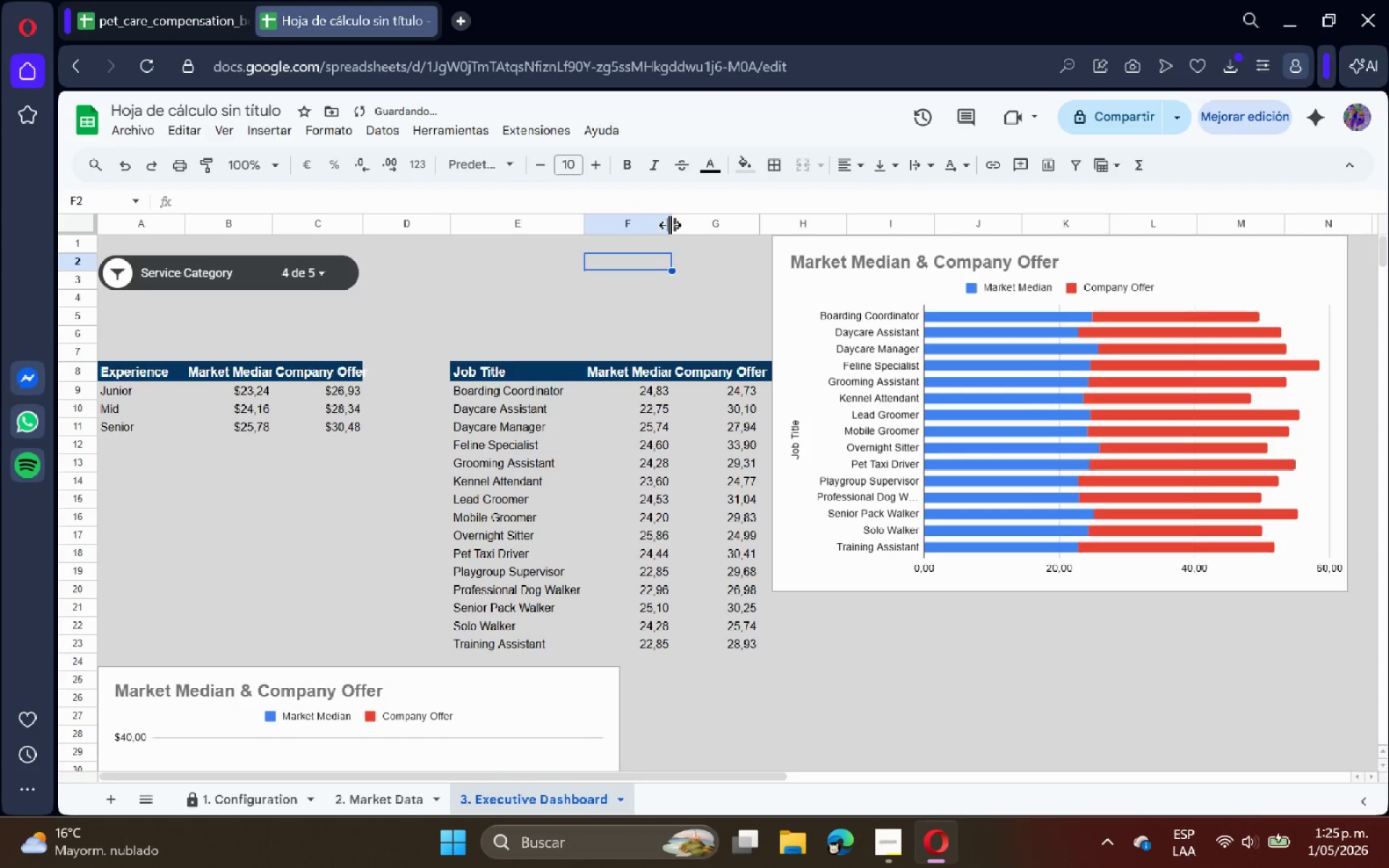 
double_click([674, 224])
 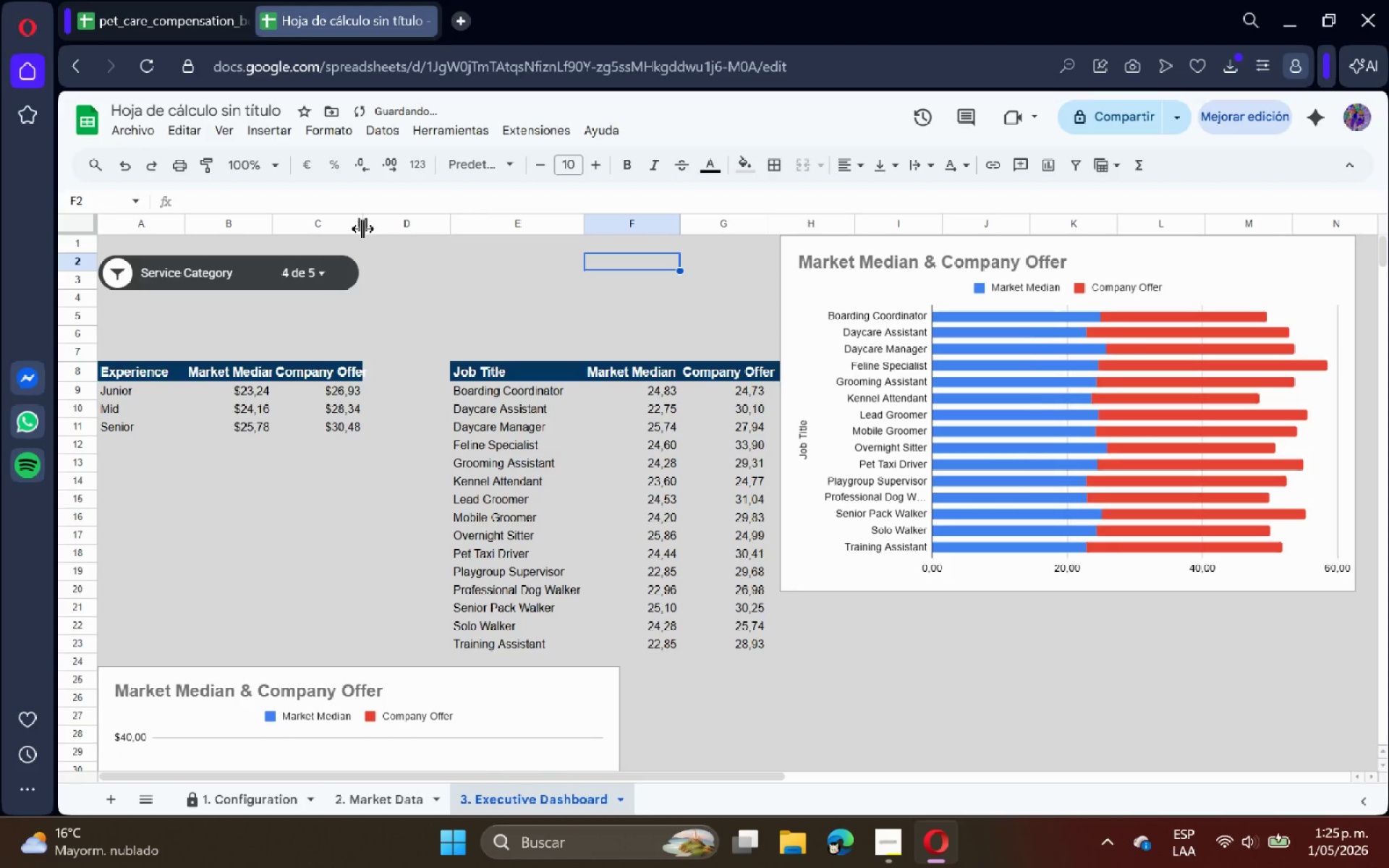 
double_click([361, 226])
 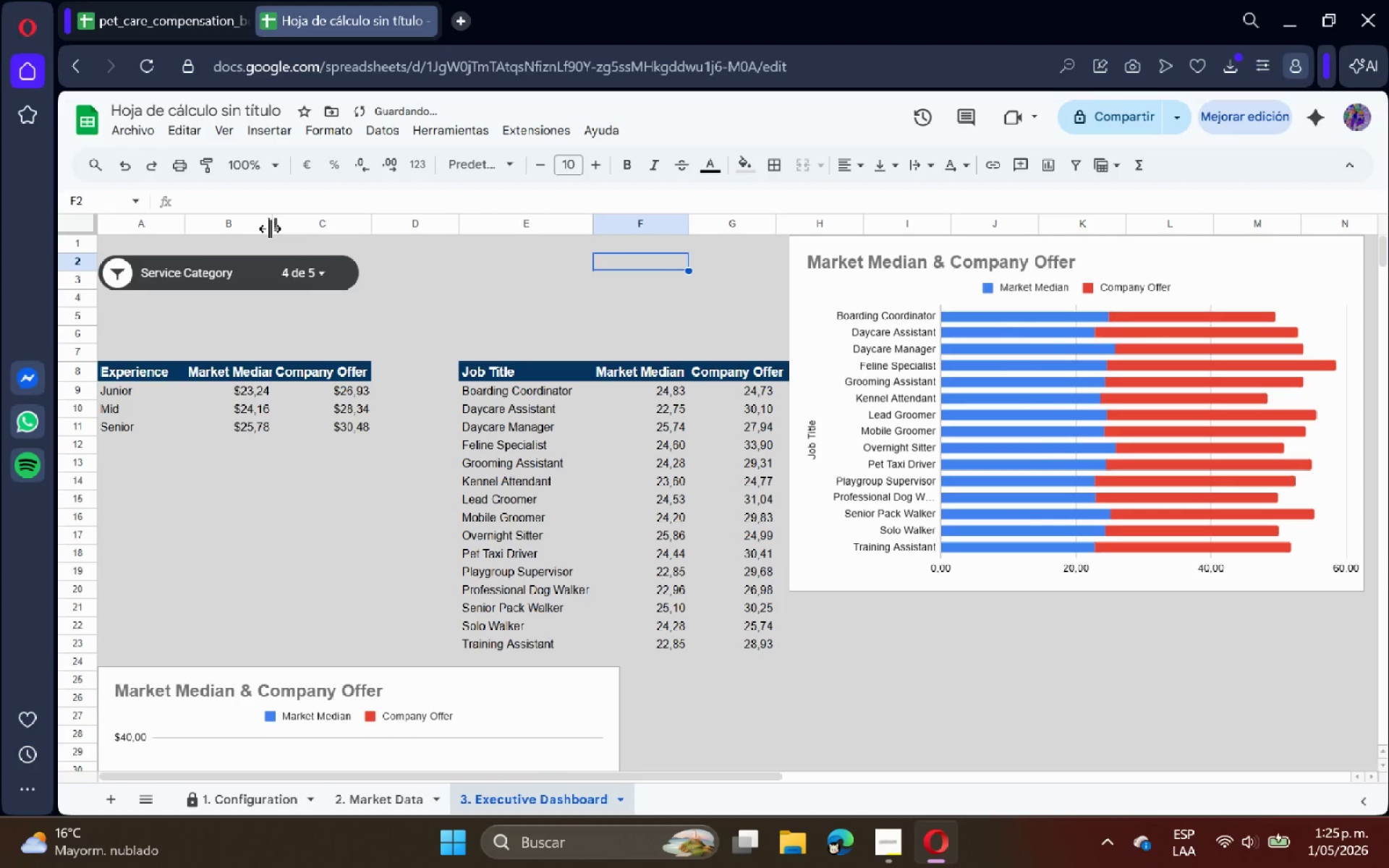 
double_click([270, 229])
 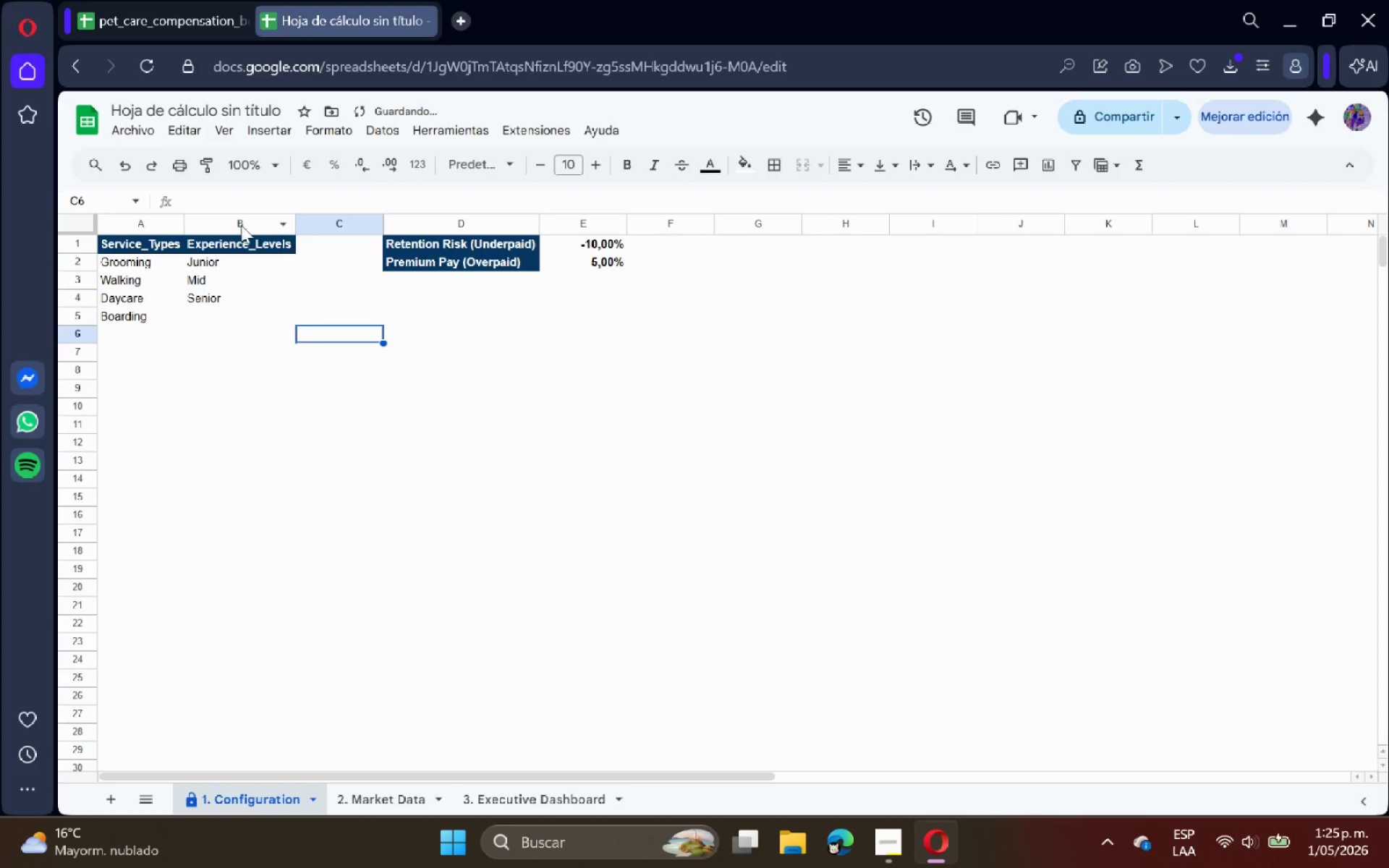 
left_click_drag(start_coordinate=[150, 249], to_coordinate=[233, 240])
 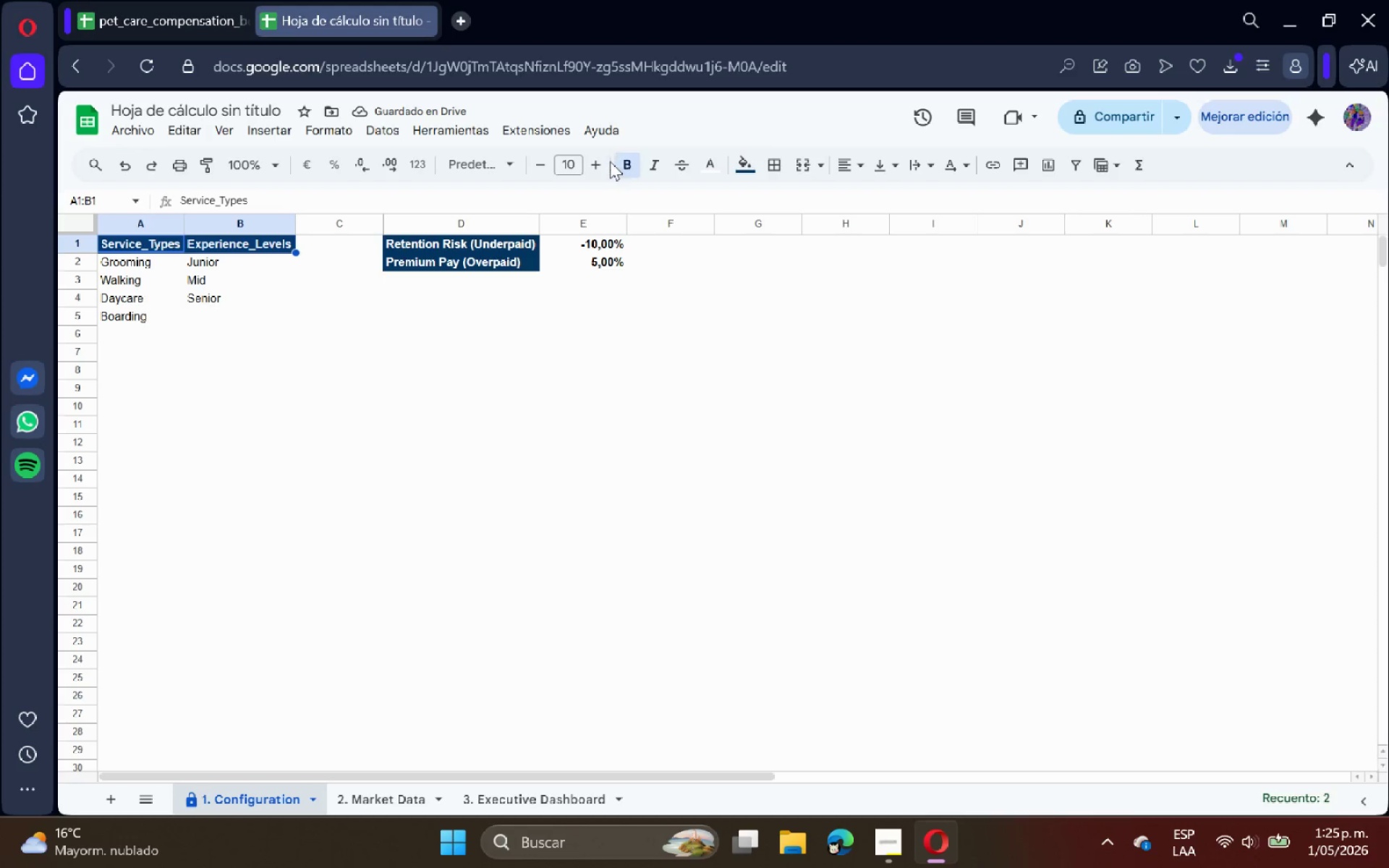 
left_click([603, 161])
 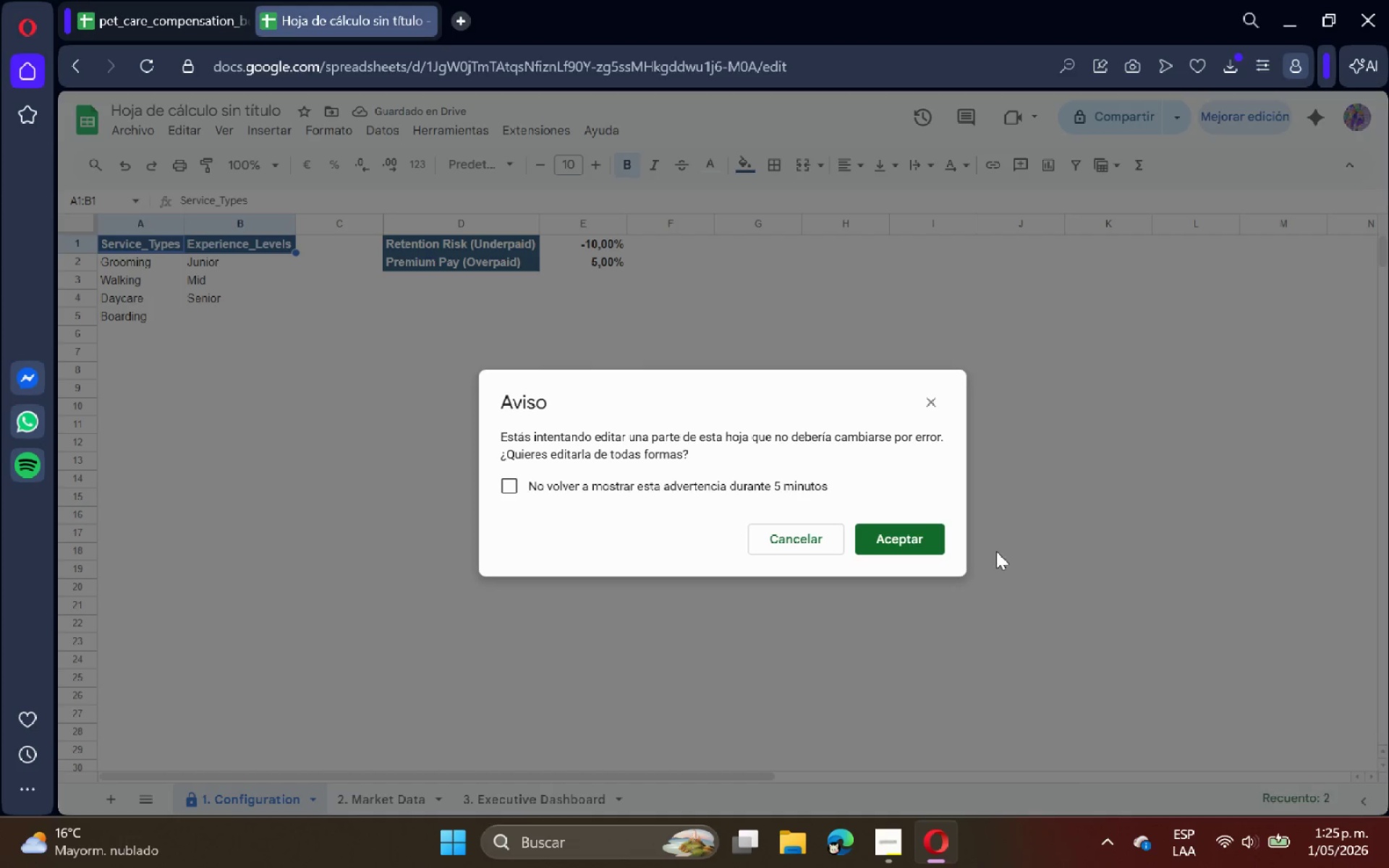 
left_click([898, 526])
 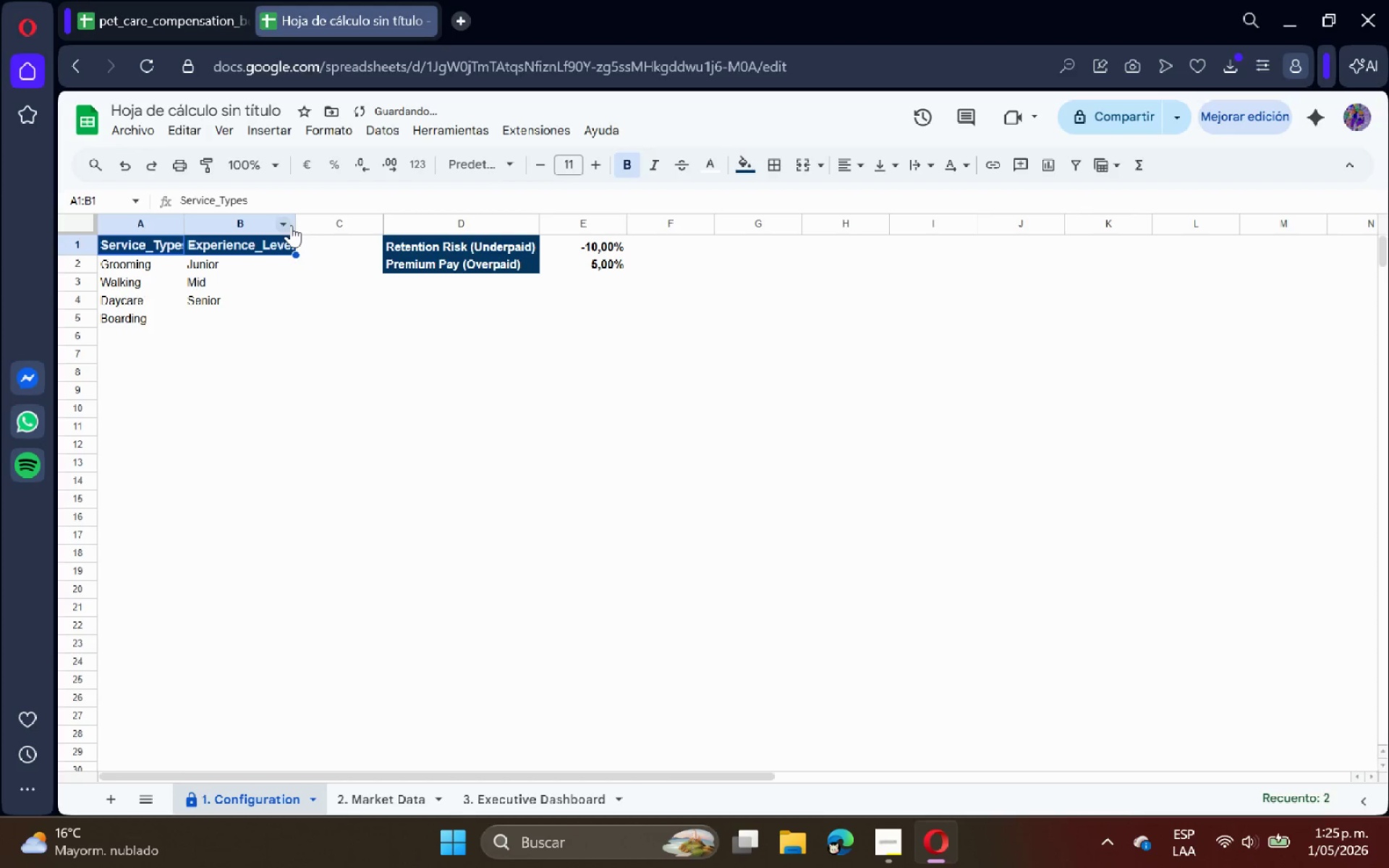 
left_click([296, 224])
 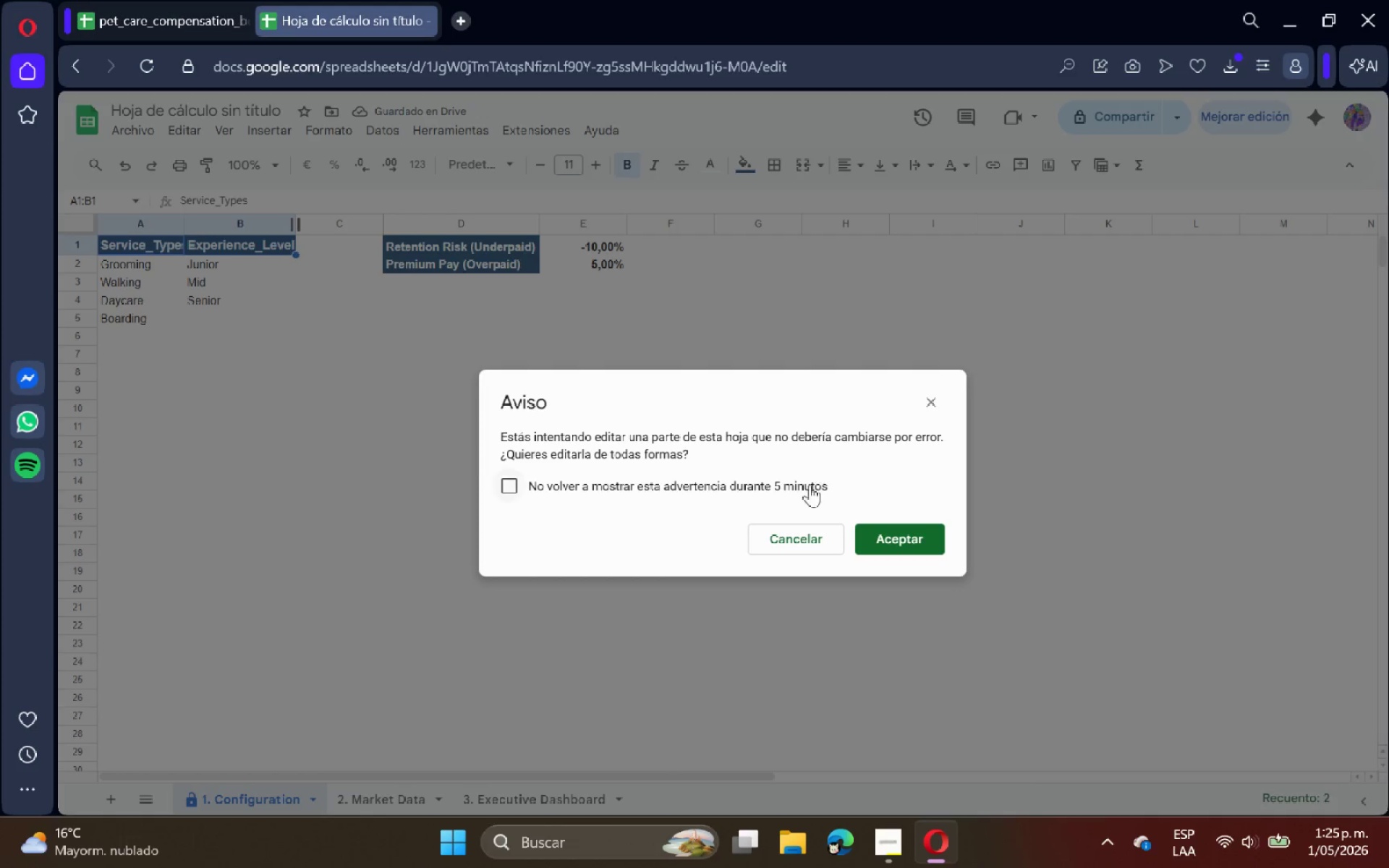 
left_click([862, 531])
 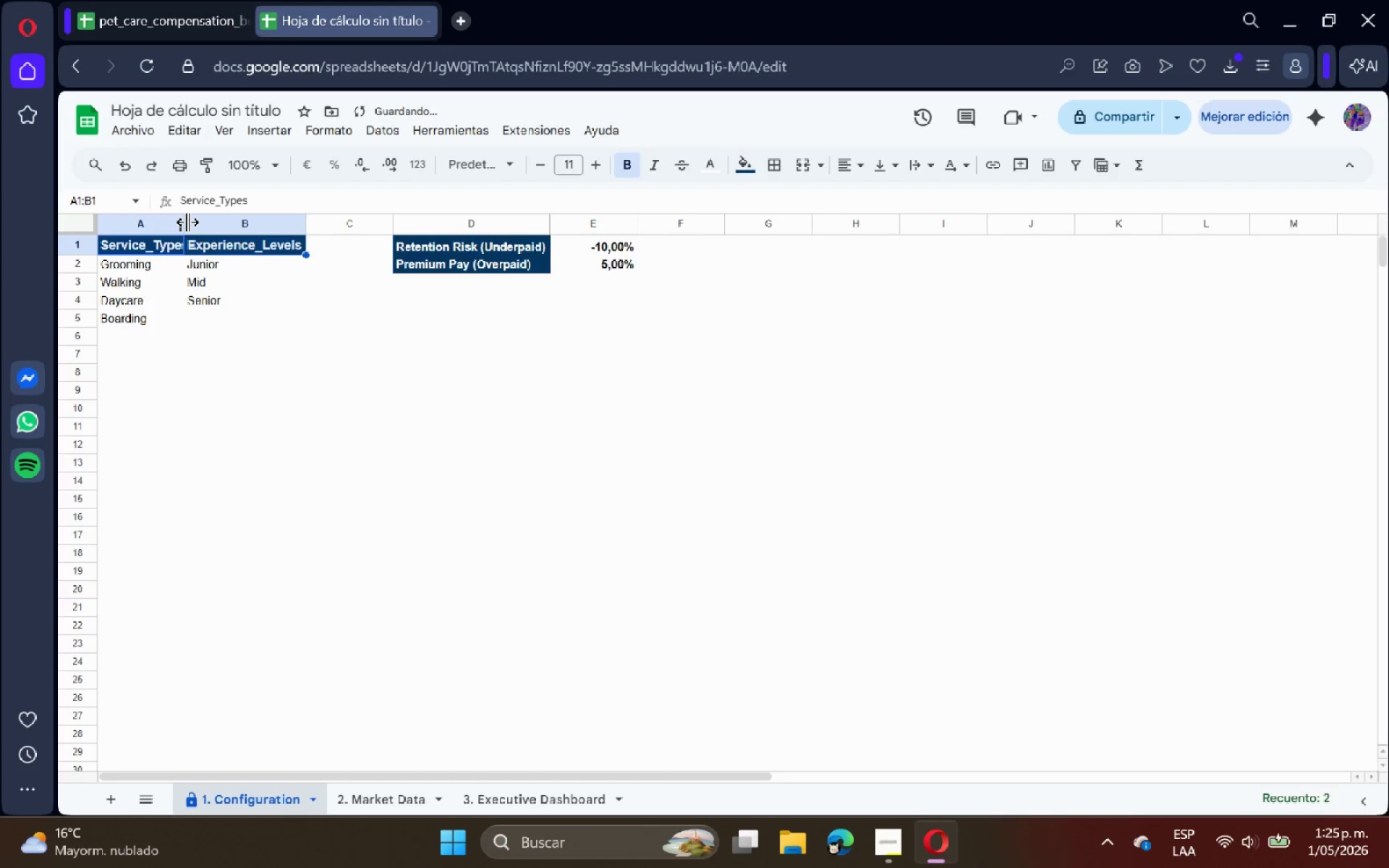 
double_click([187, 222])
 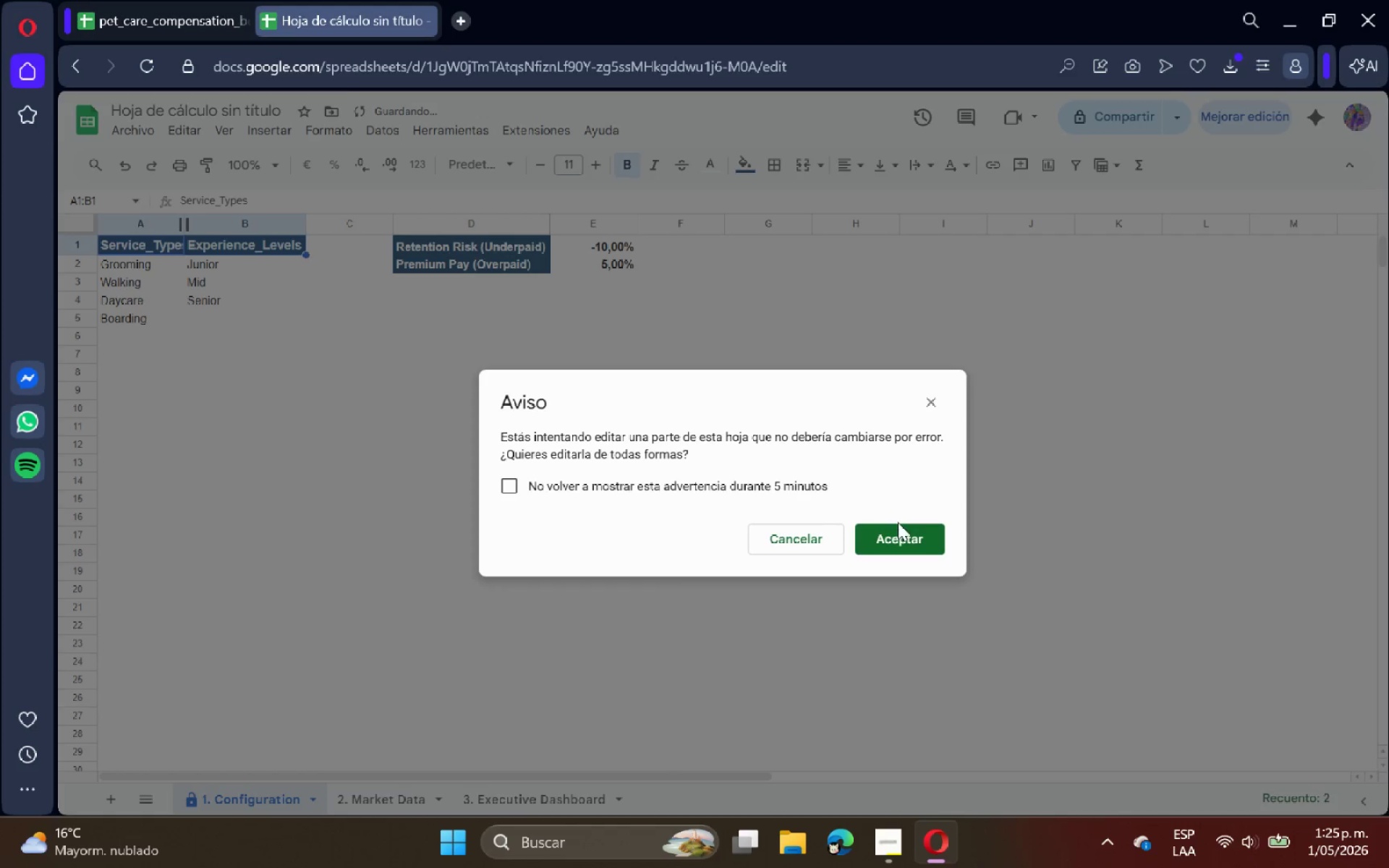 
double_click([914, 537])
 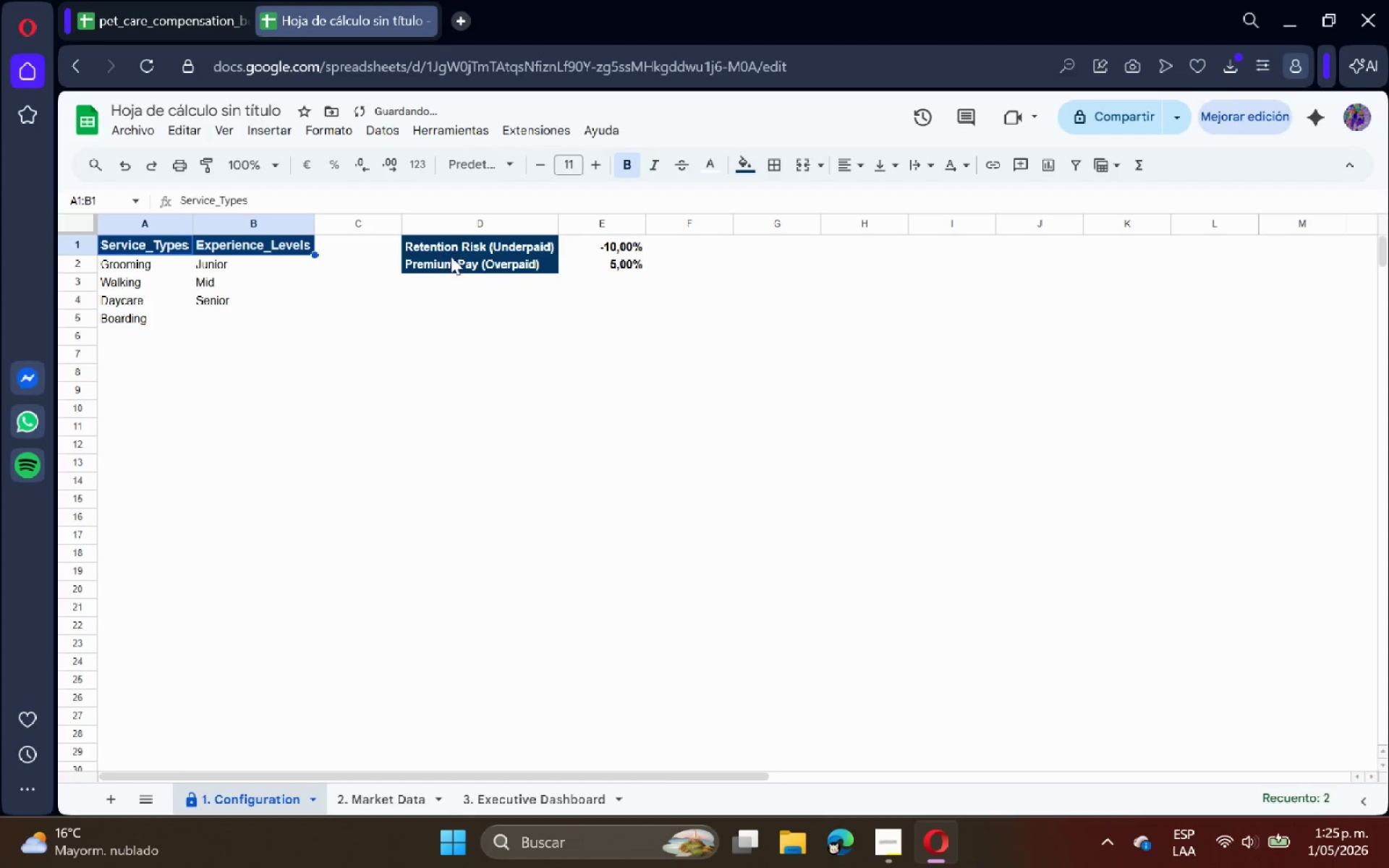 
left_click_drag(start_coordinate=[467, 246], to_coordinate=[478, 261])
 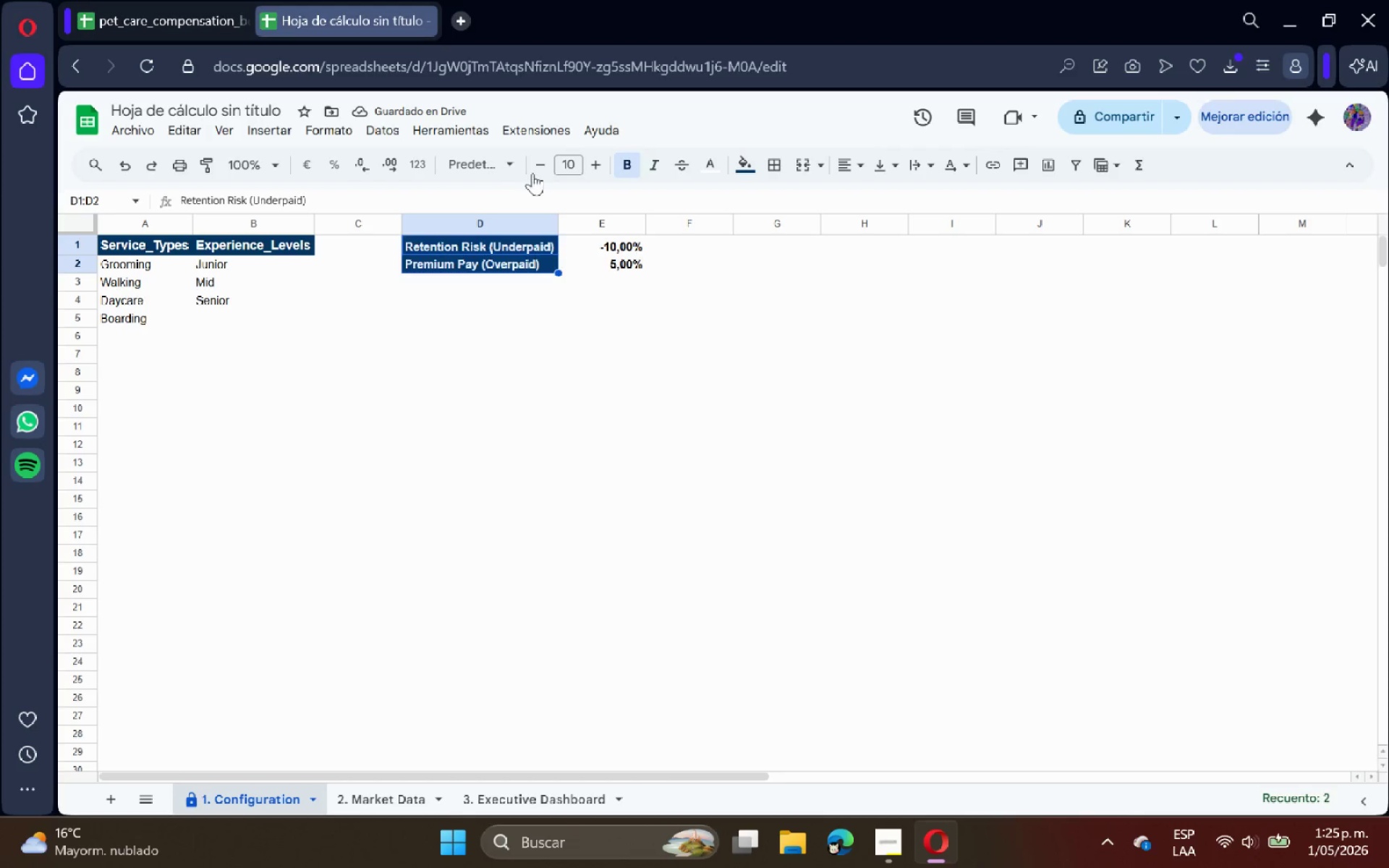 
left_click([600, 166])
 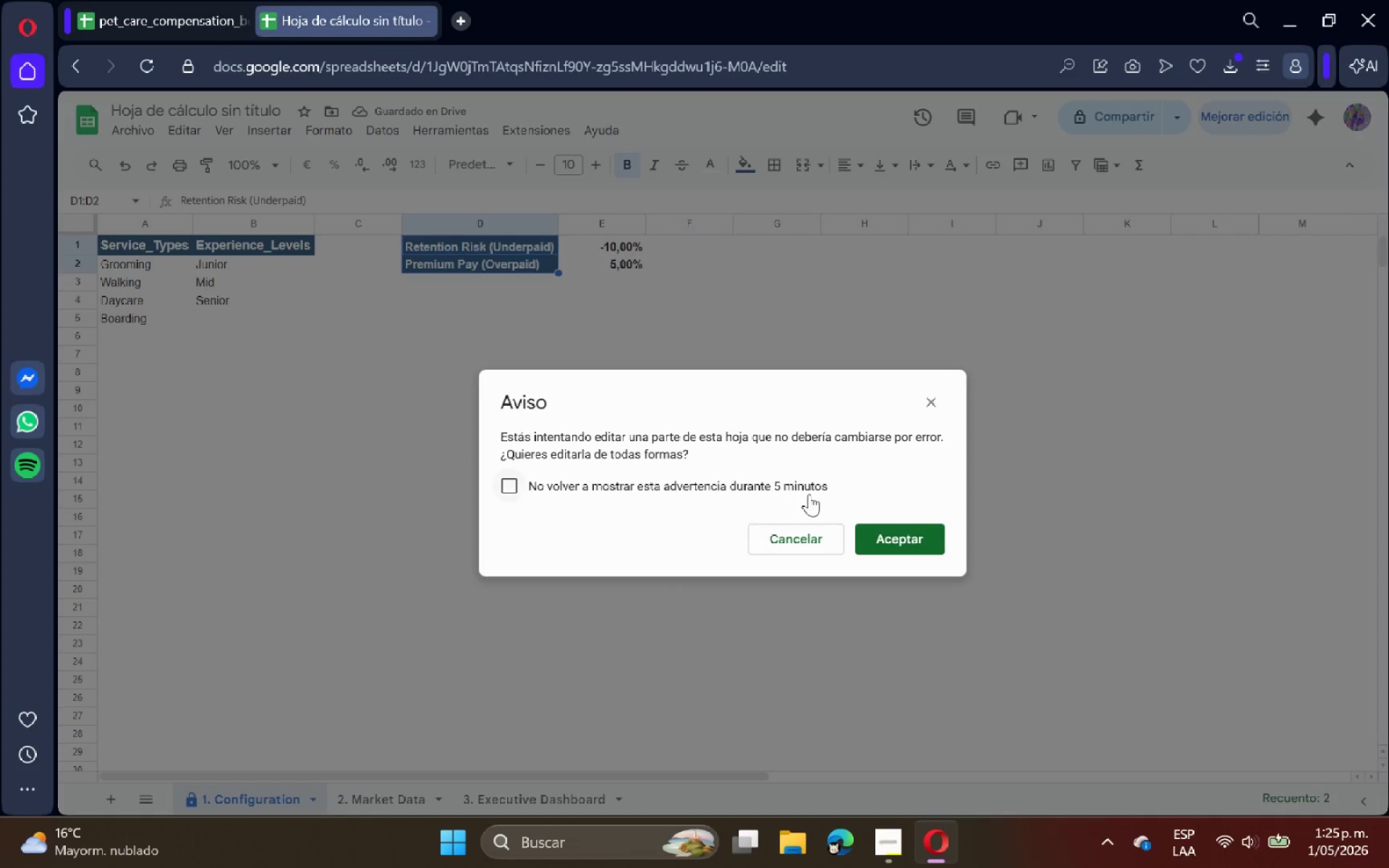 
left_click([857, 527])
 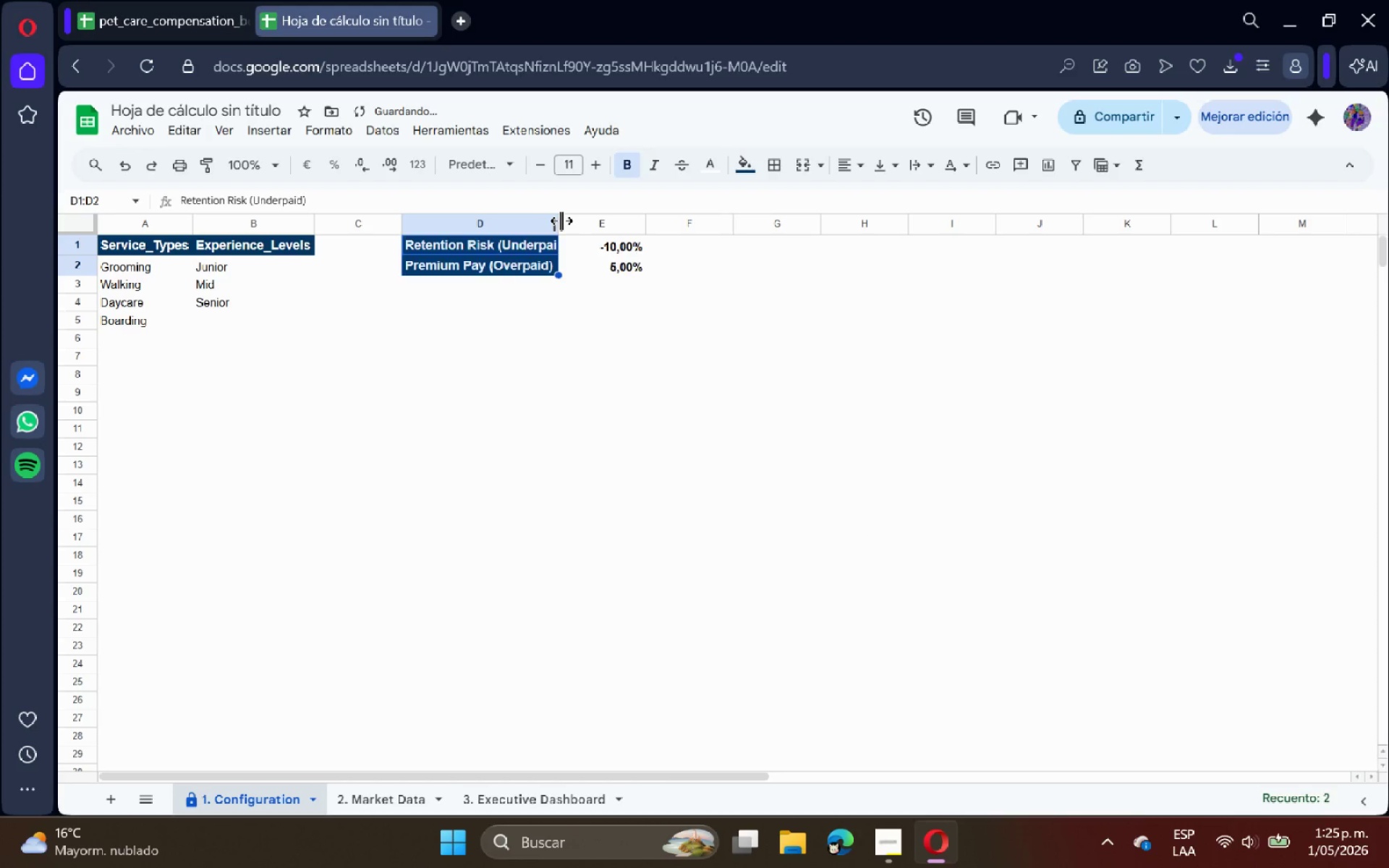 
double_click([561, 221])
 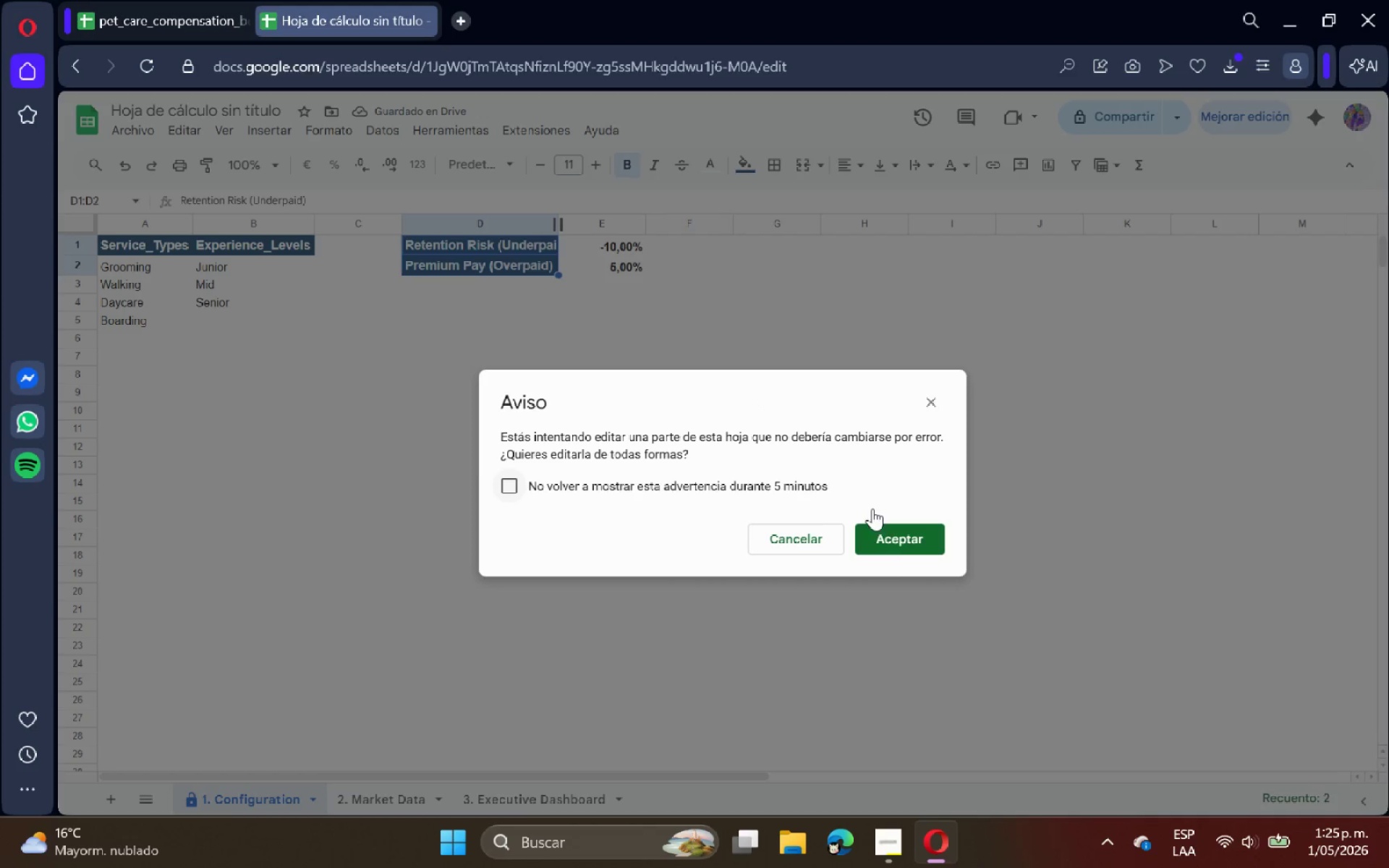 
left_click([896, 545])
 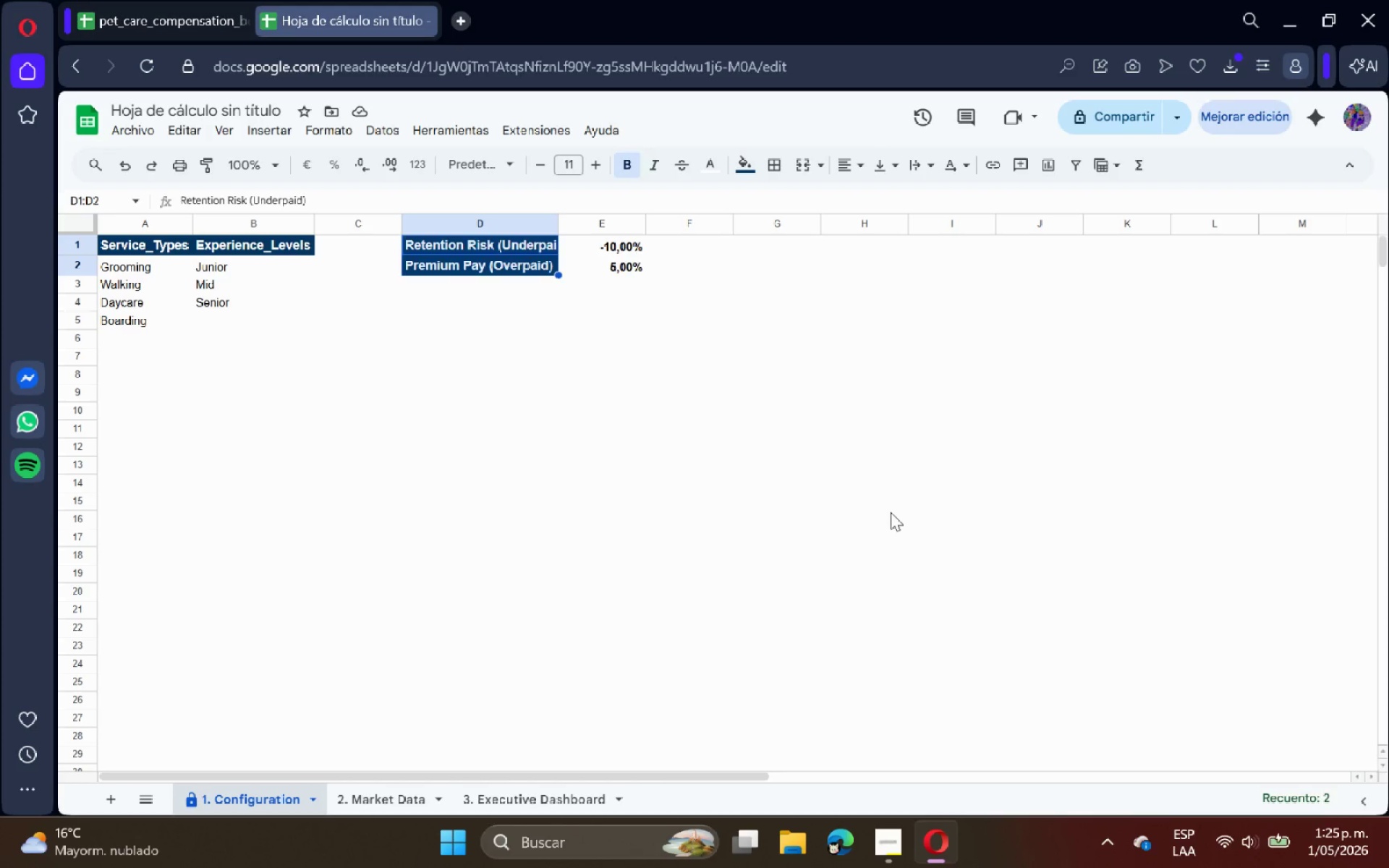 
wait(12.64)
 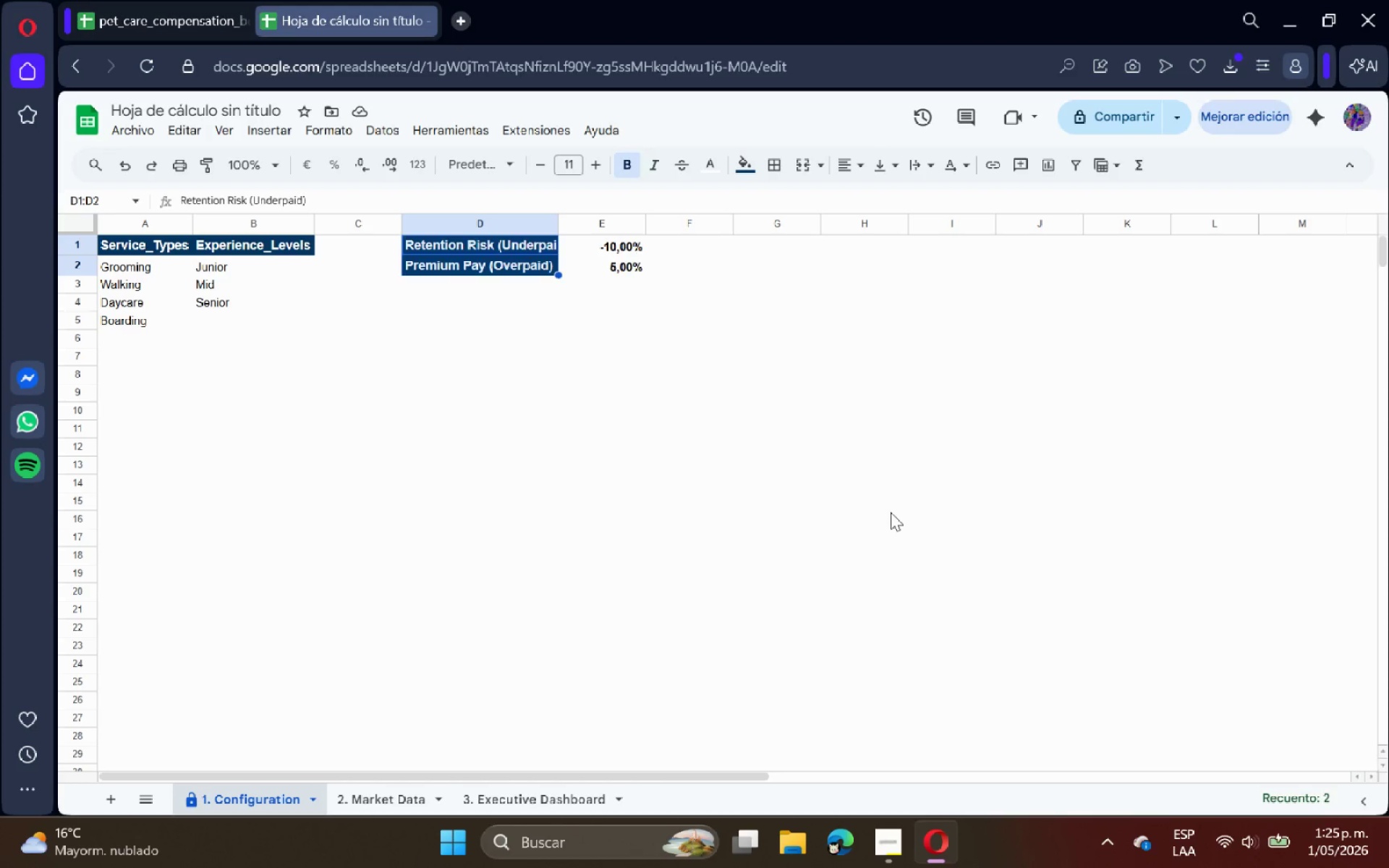 
left_click([518, 810])
 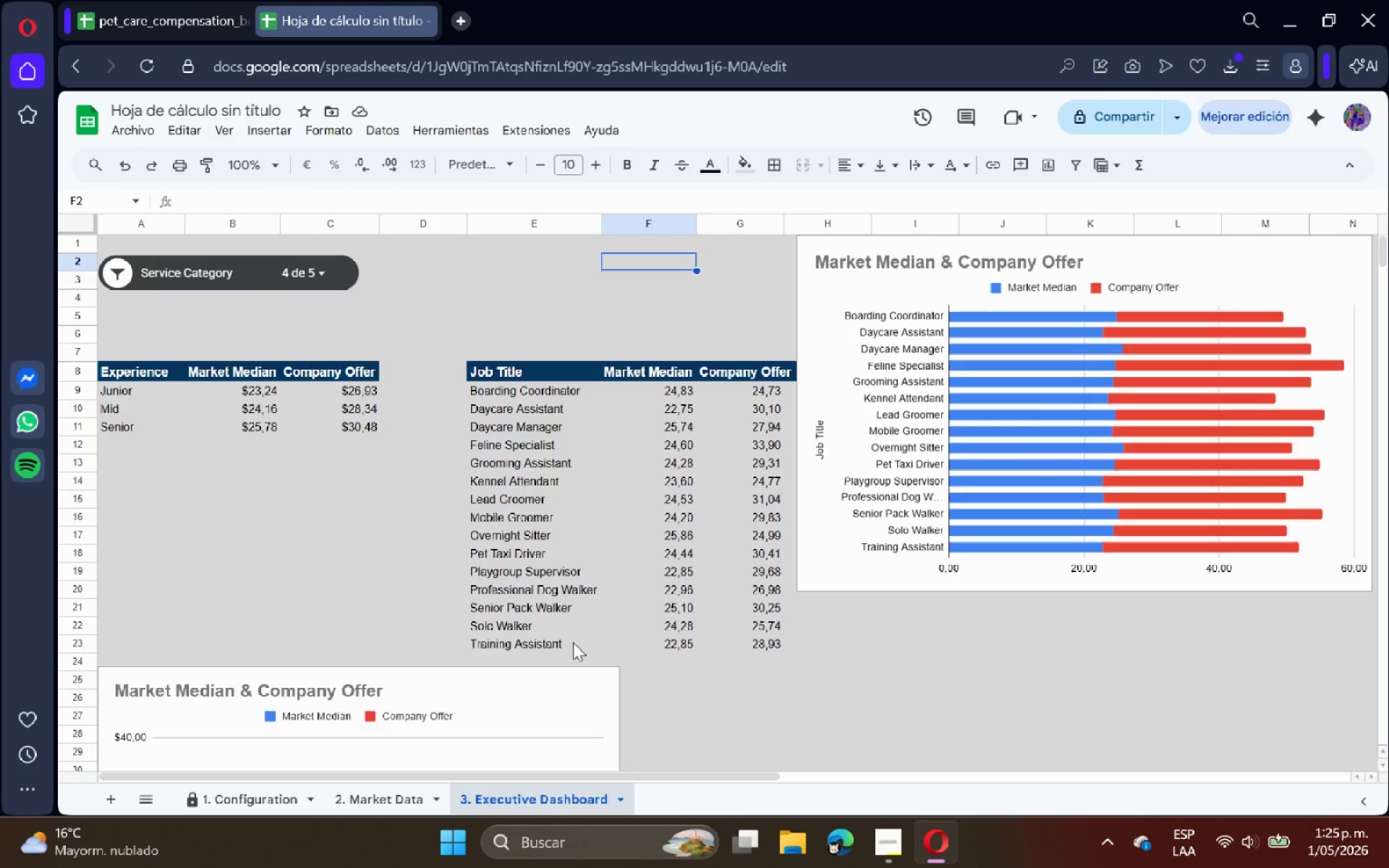 
scroll: coordinate [576, 637], scroll_direction: down, amount: 1.0
 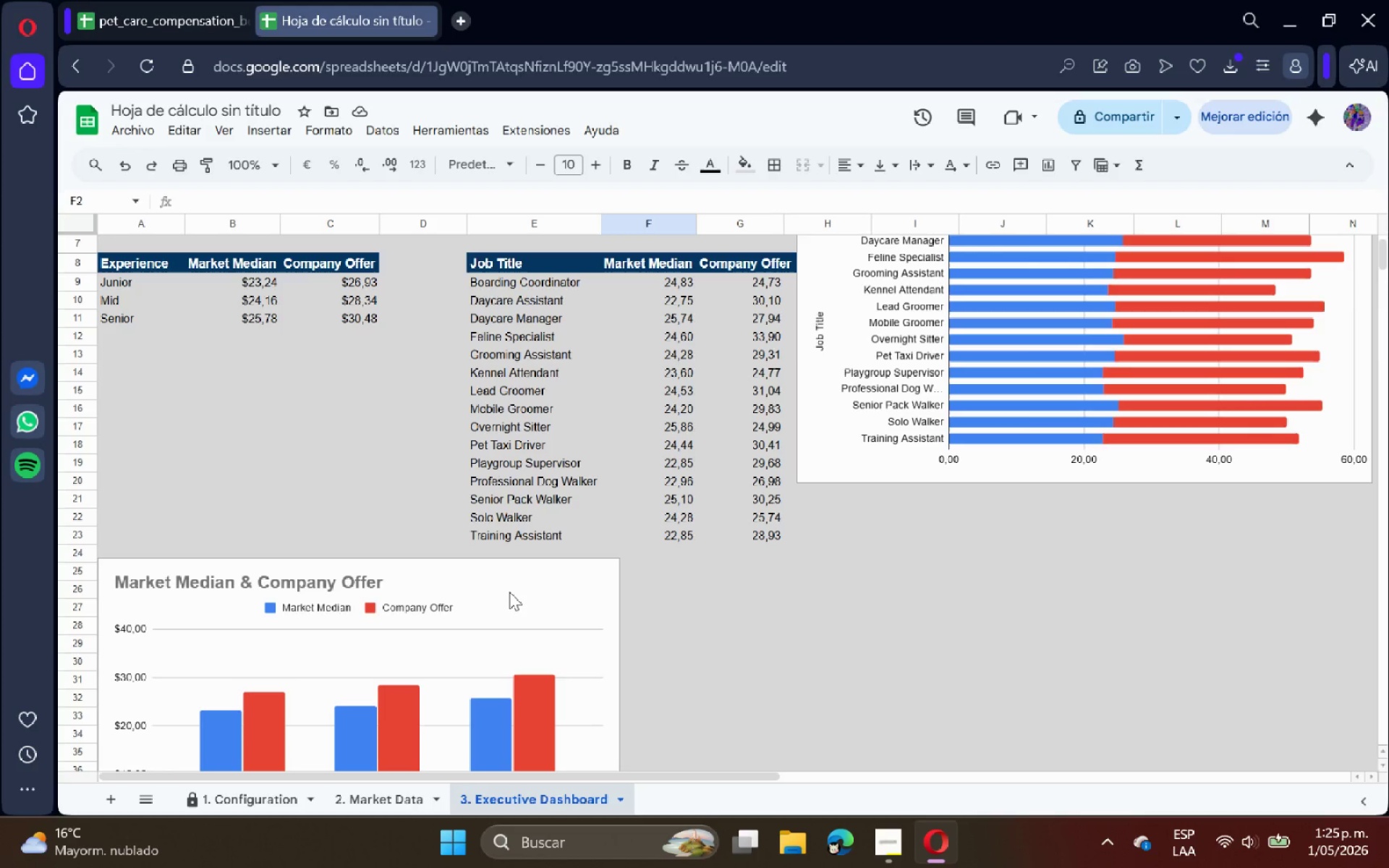 
scroll: coordinate [509, 592], scroll_direction: up, amount: 2.0
 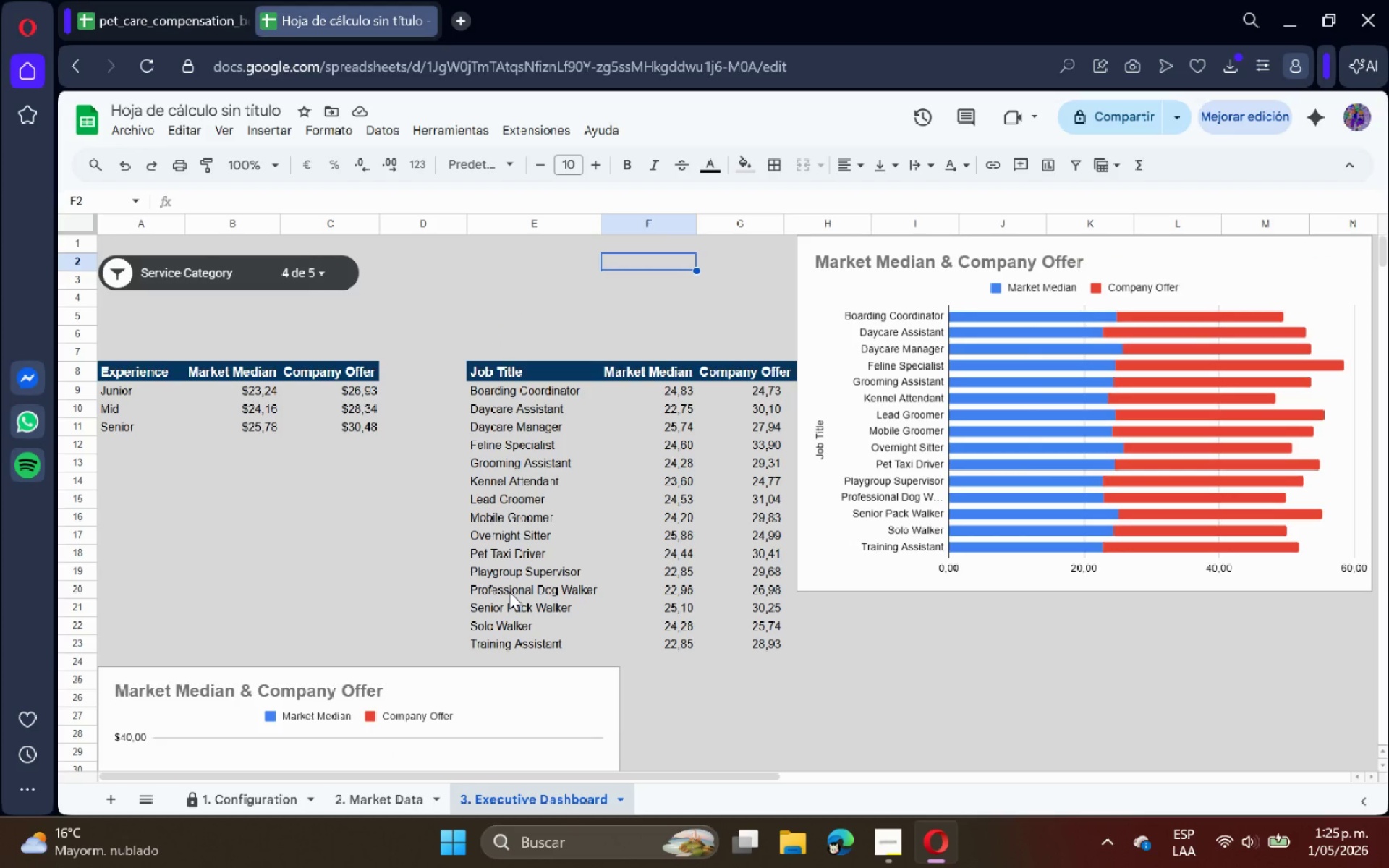 
left_click([408, 256])
 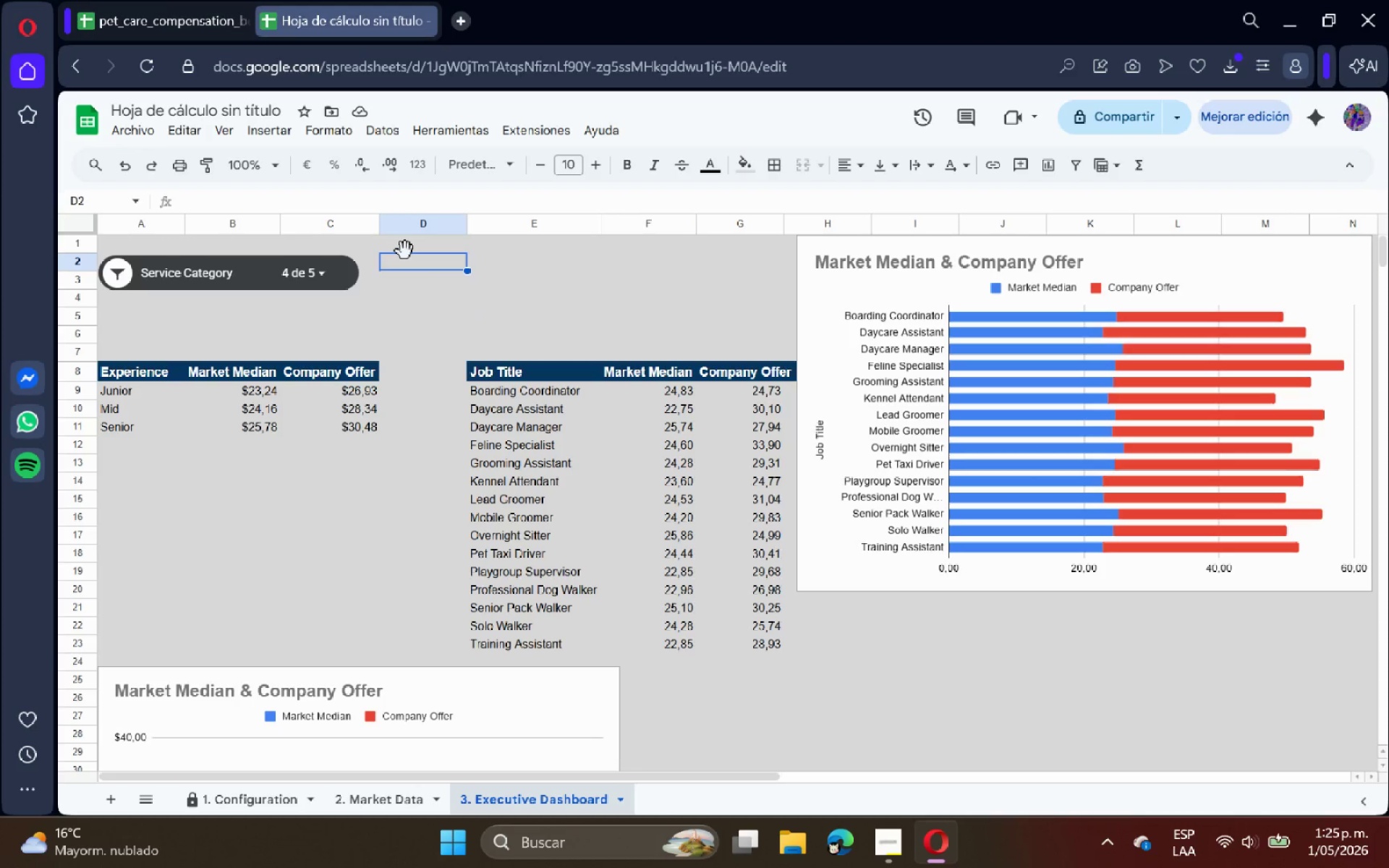 
type(Deficit to Market Median *Retention Budget Needed()
 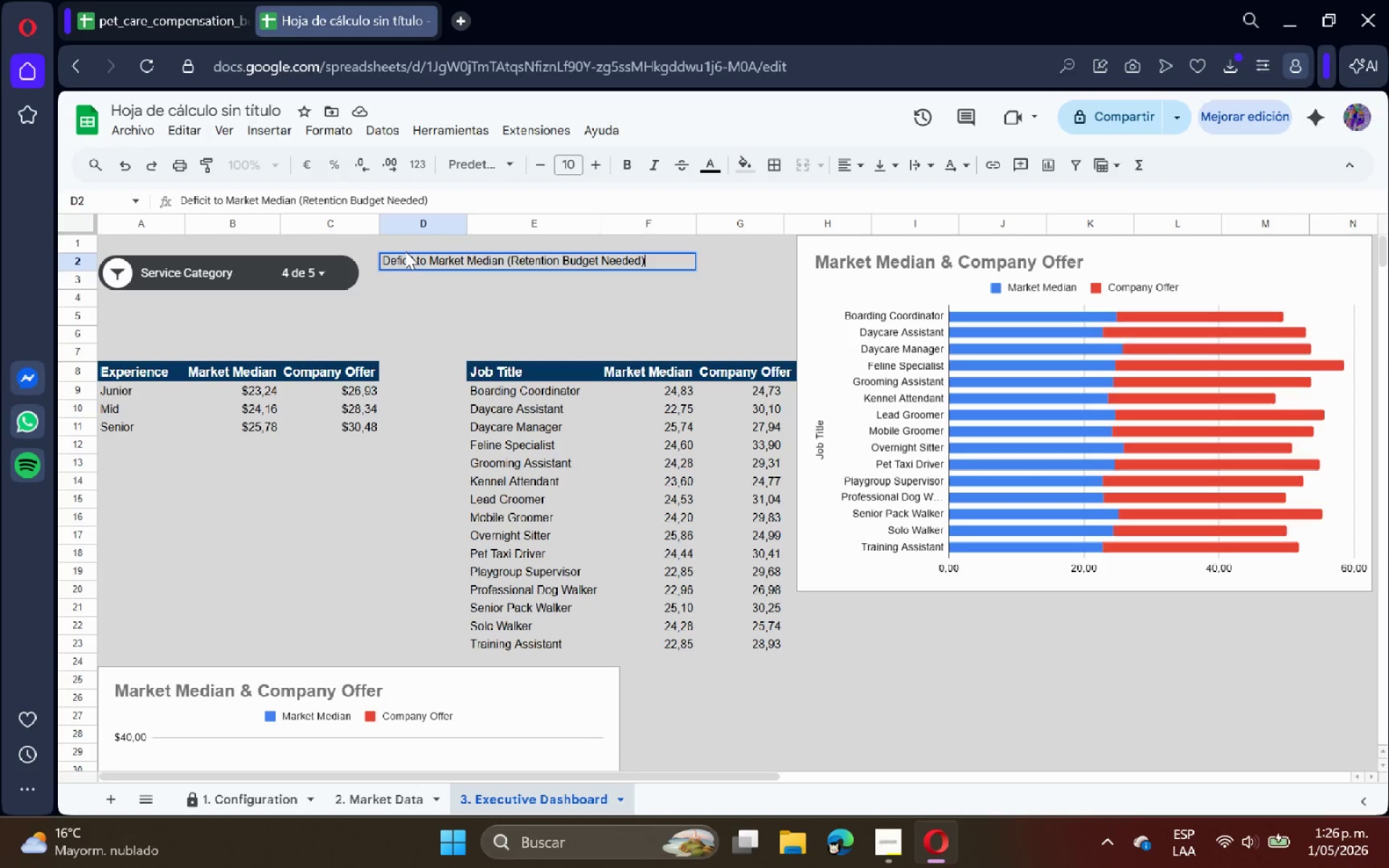 
key(Enter)
 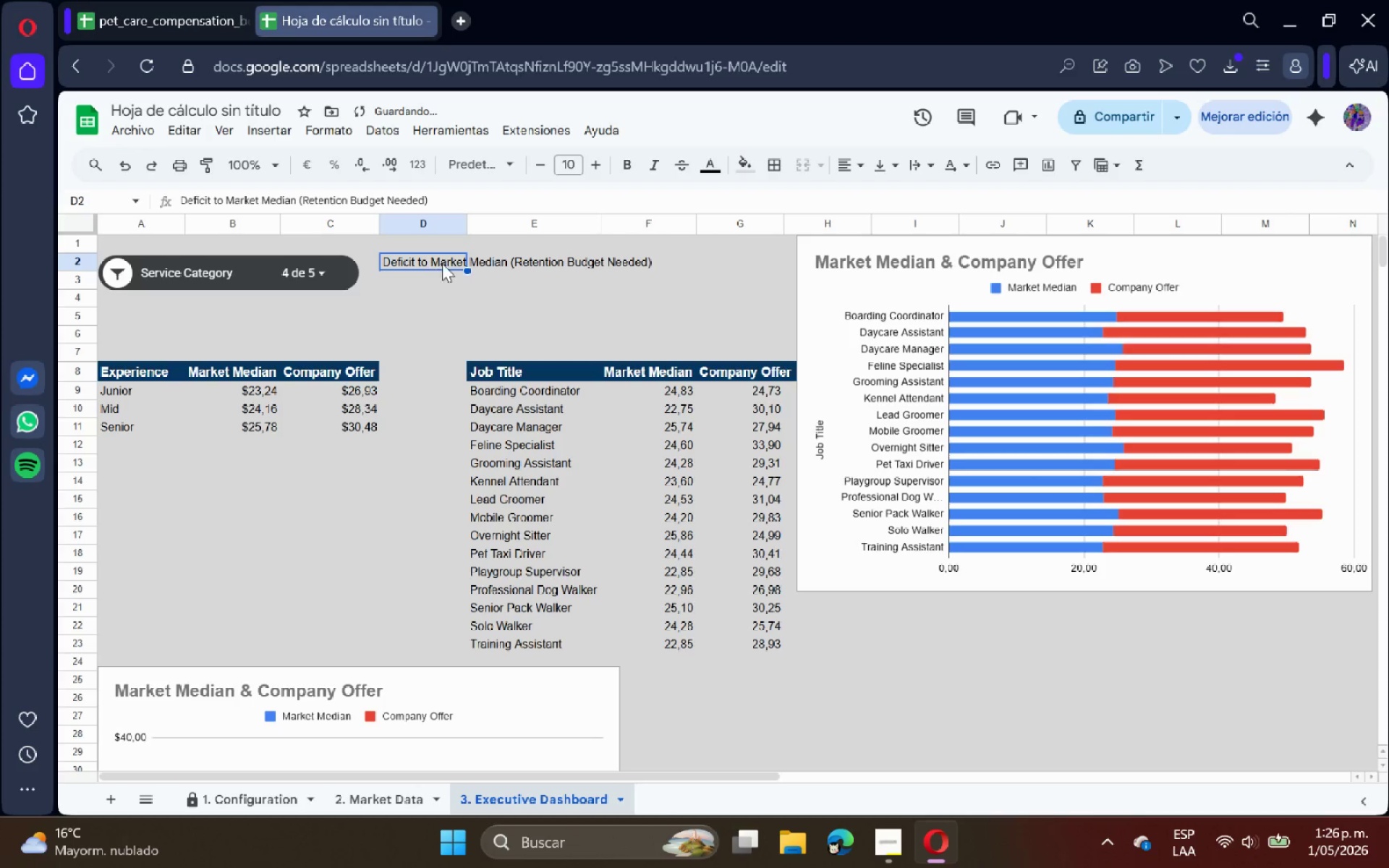 
left_click([670, 258])
 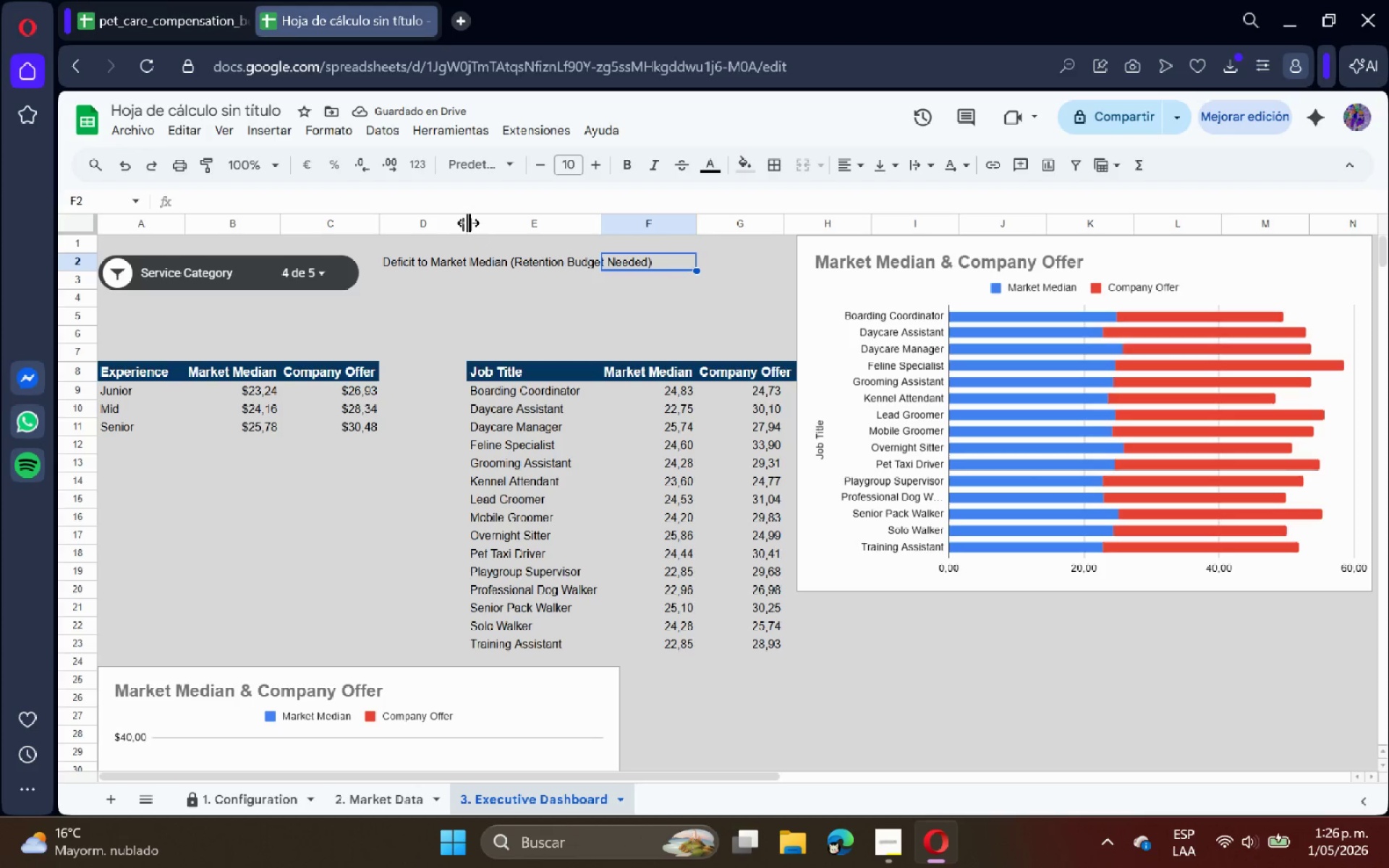 
double_click([468, 223])
 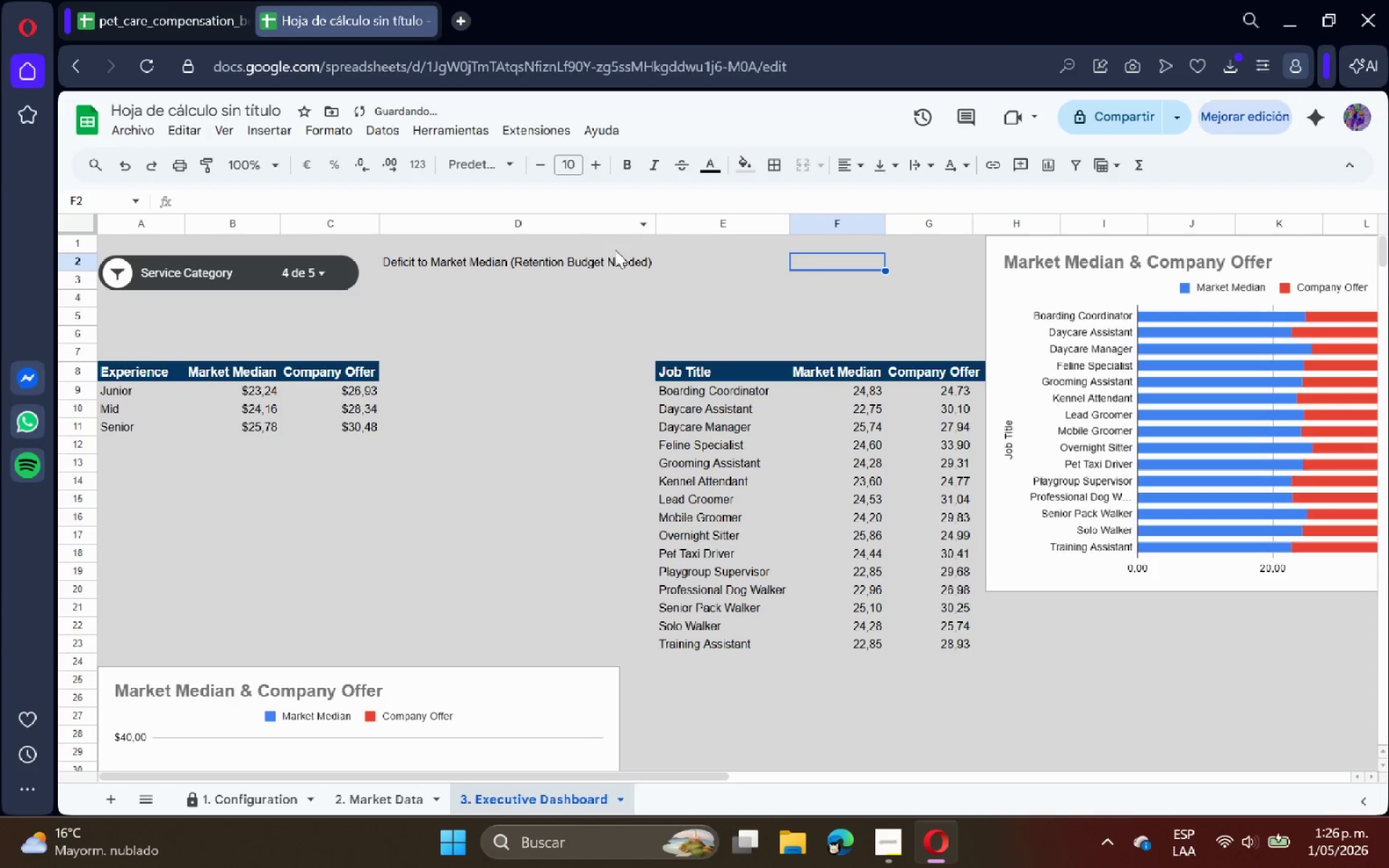 
left_click([716, 264])
 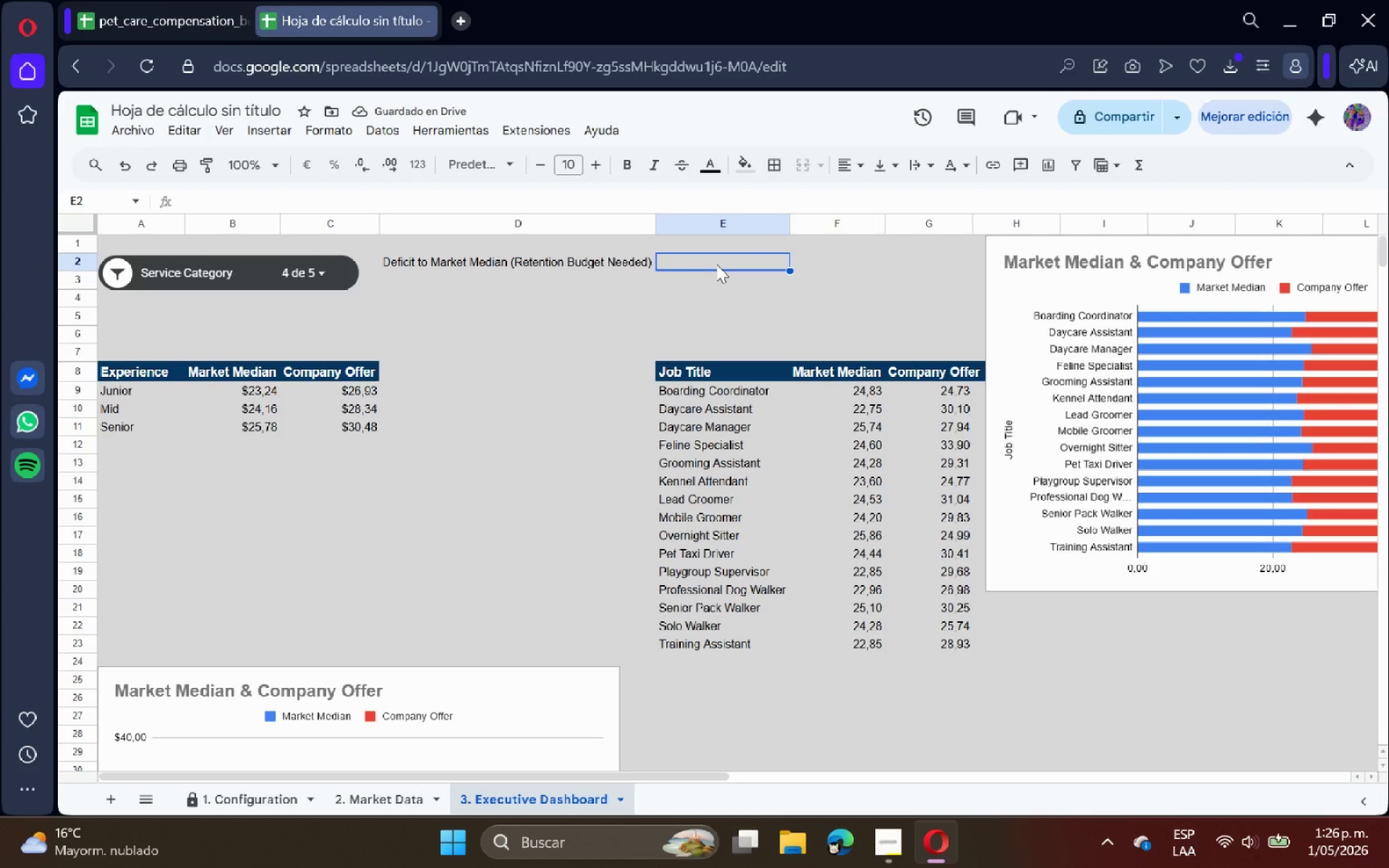 
left_click([597, 267])
 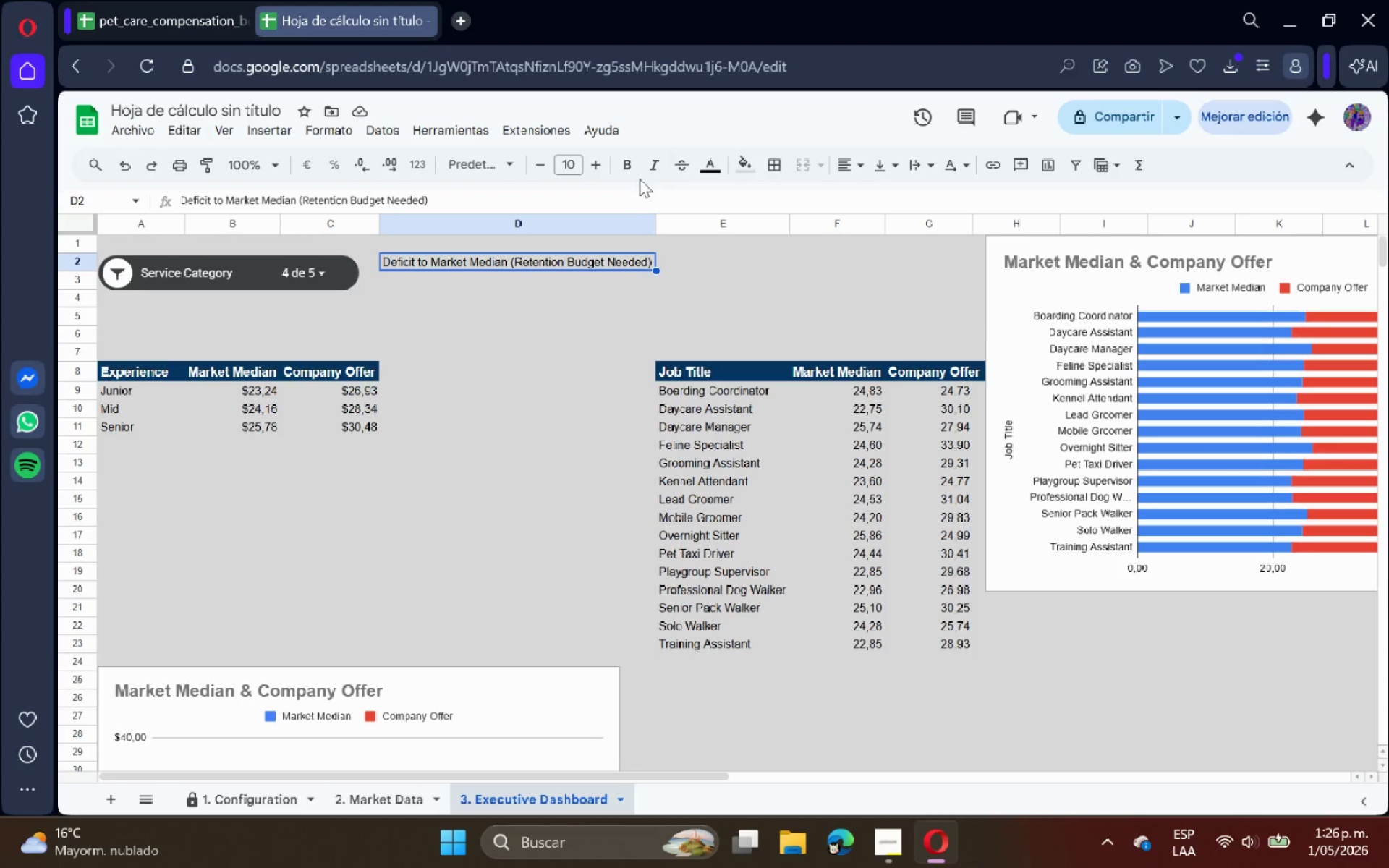 
left_click([628, 165])
 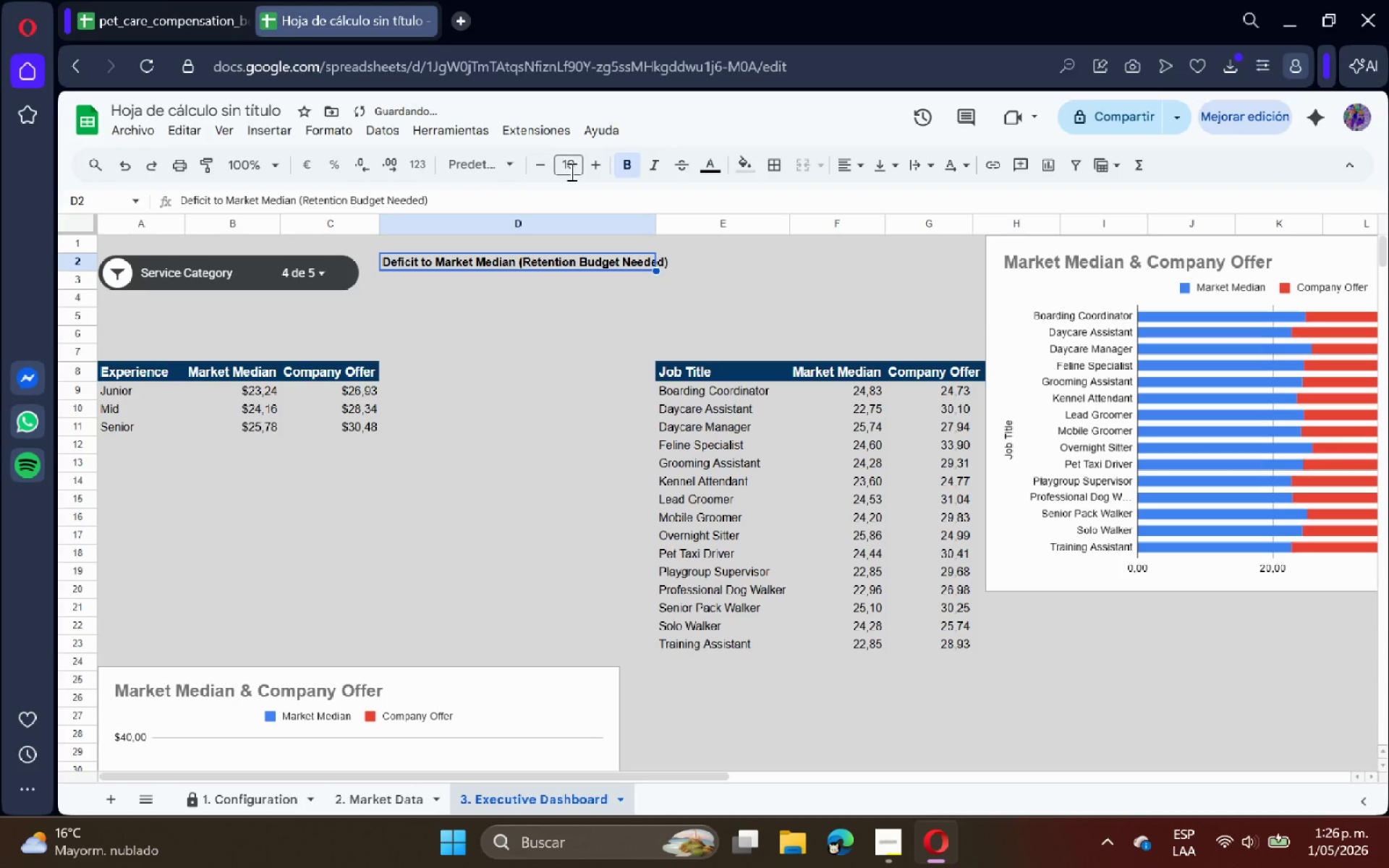 
left_click([591, 167])
 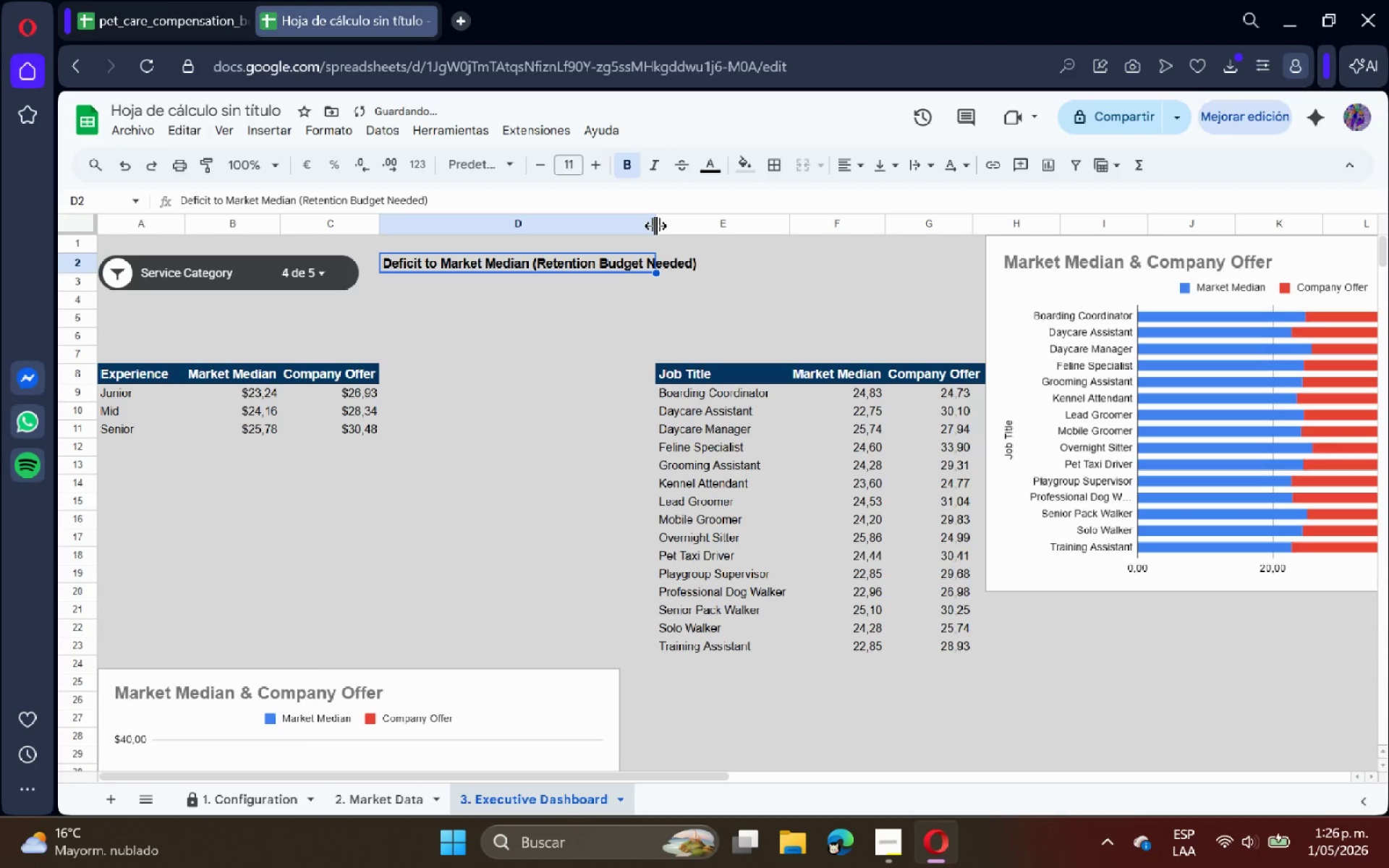 
double_click([655, 226])
 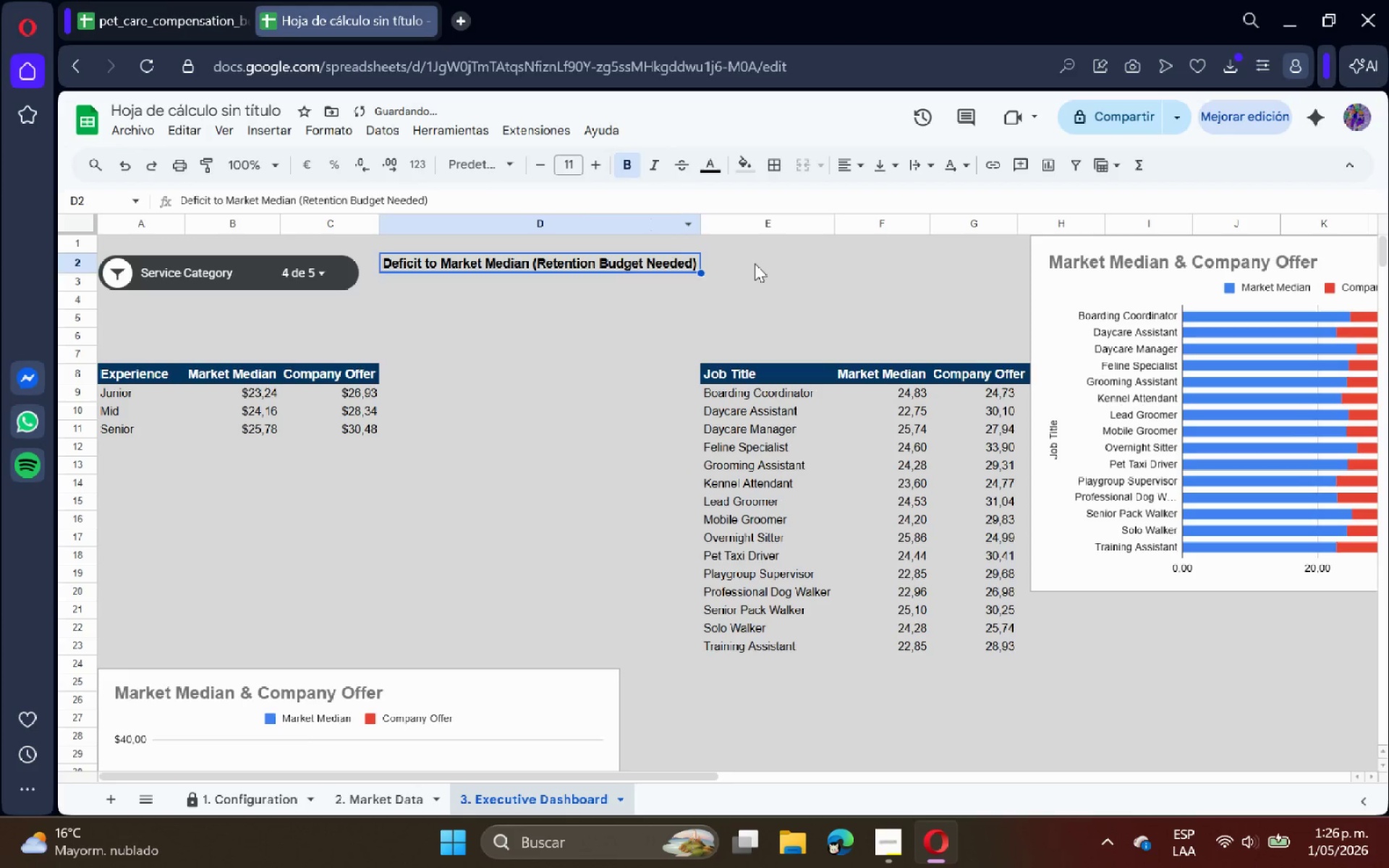 
triple_click([755, 263])
 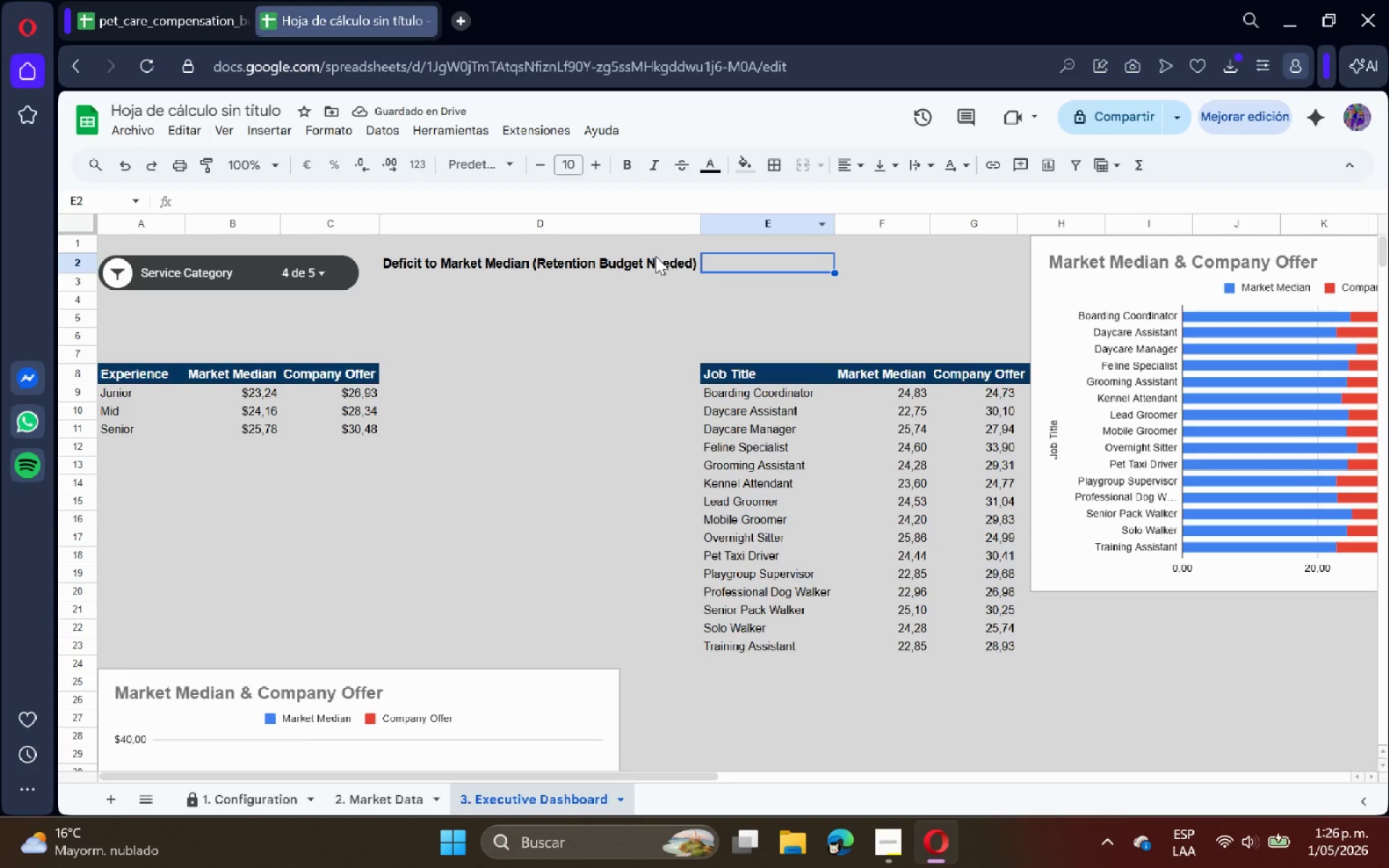 
left_click([618, 266])
 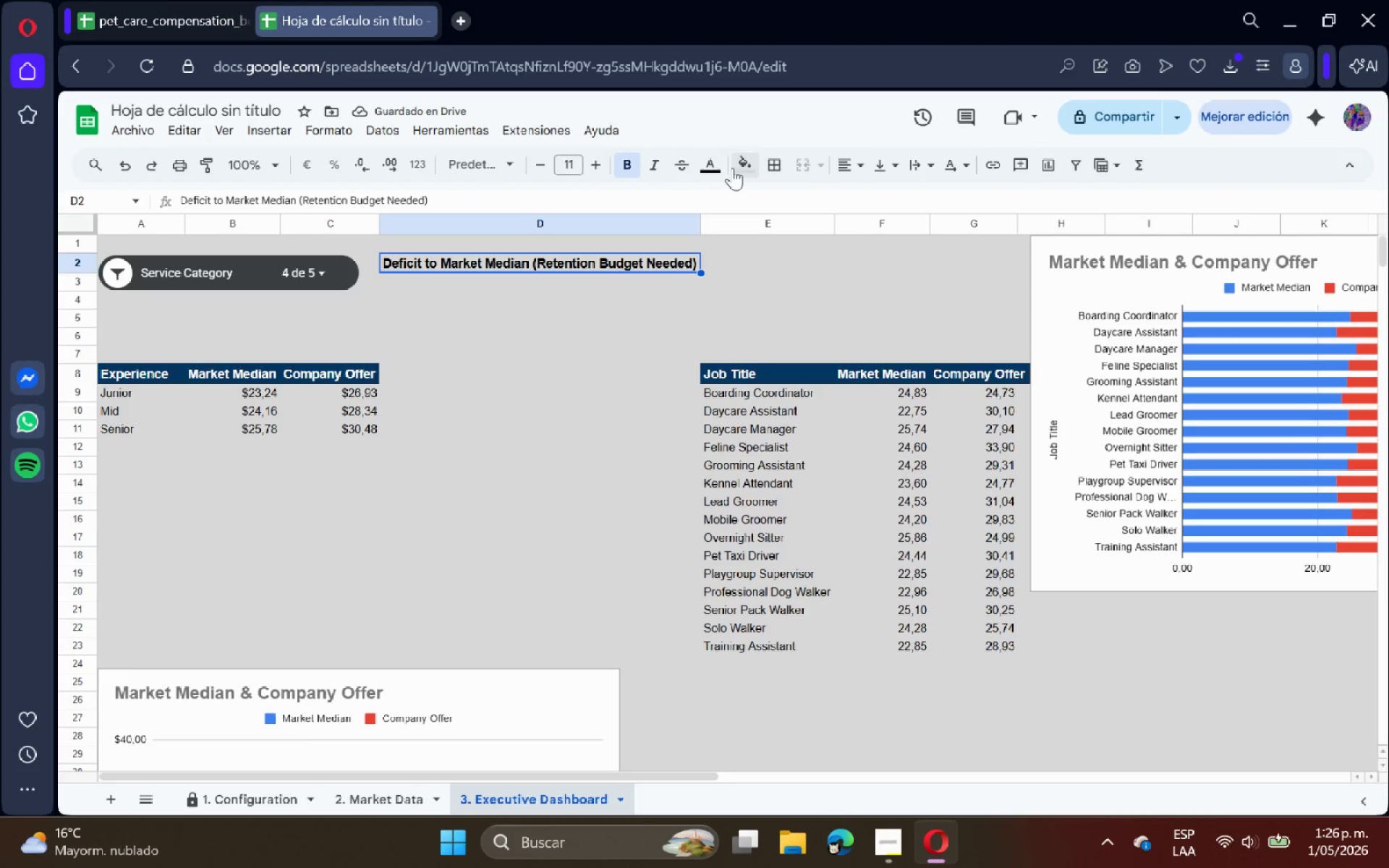 
left_click([740, 163])
 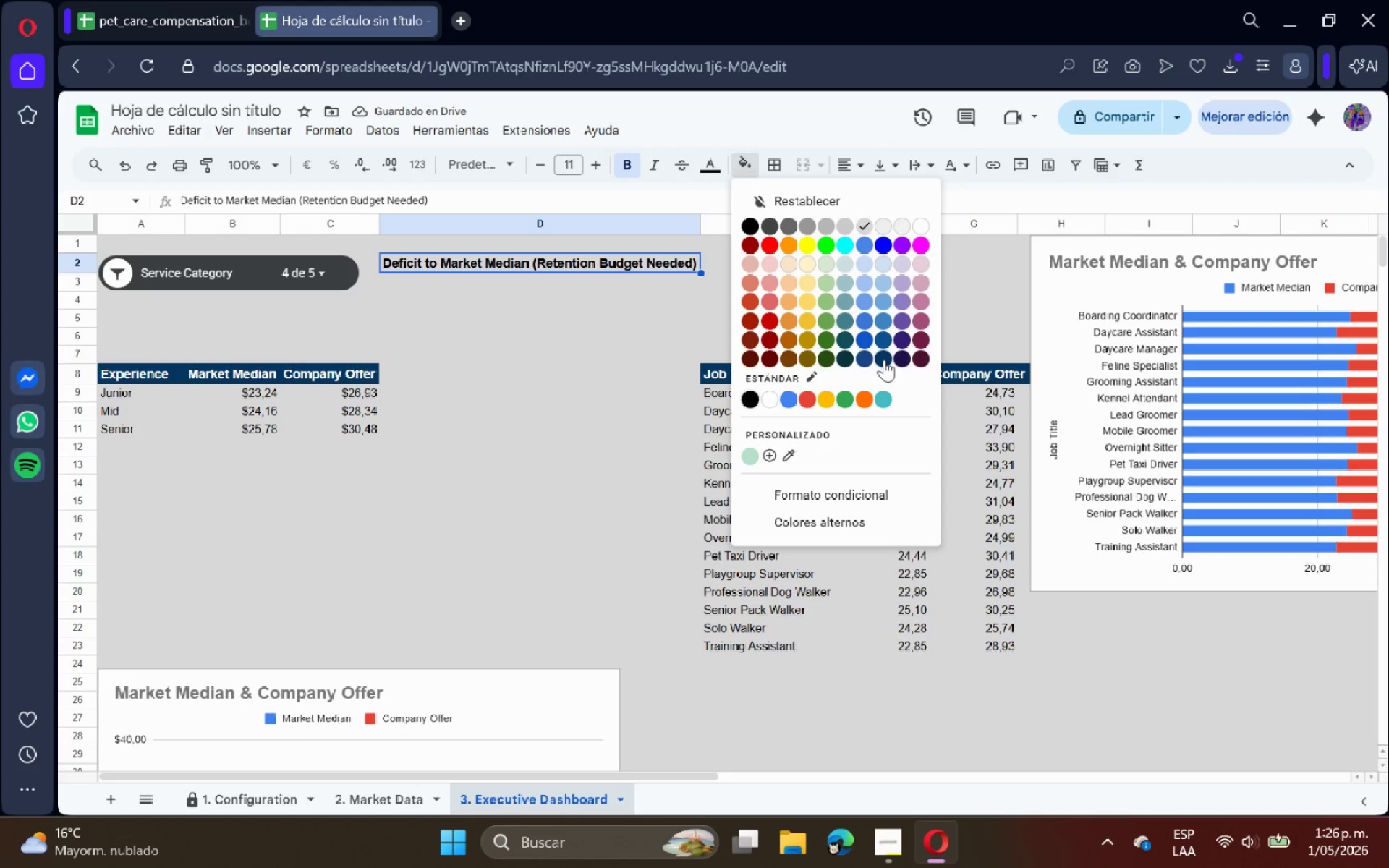 
left_click([884, 359])
 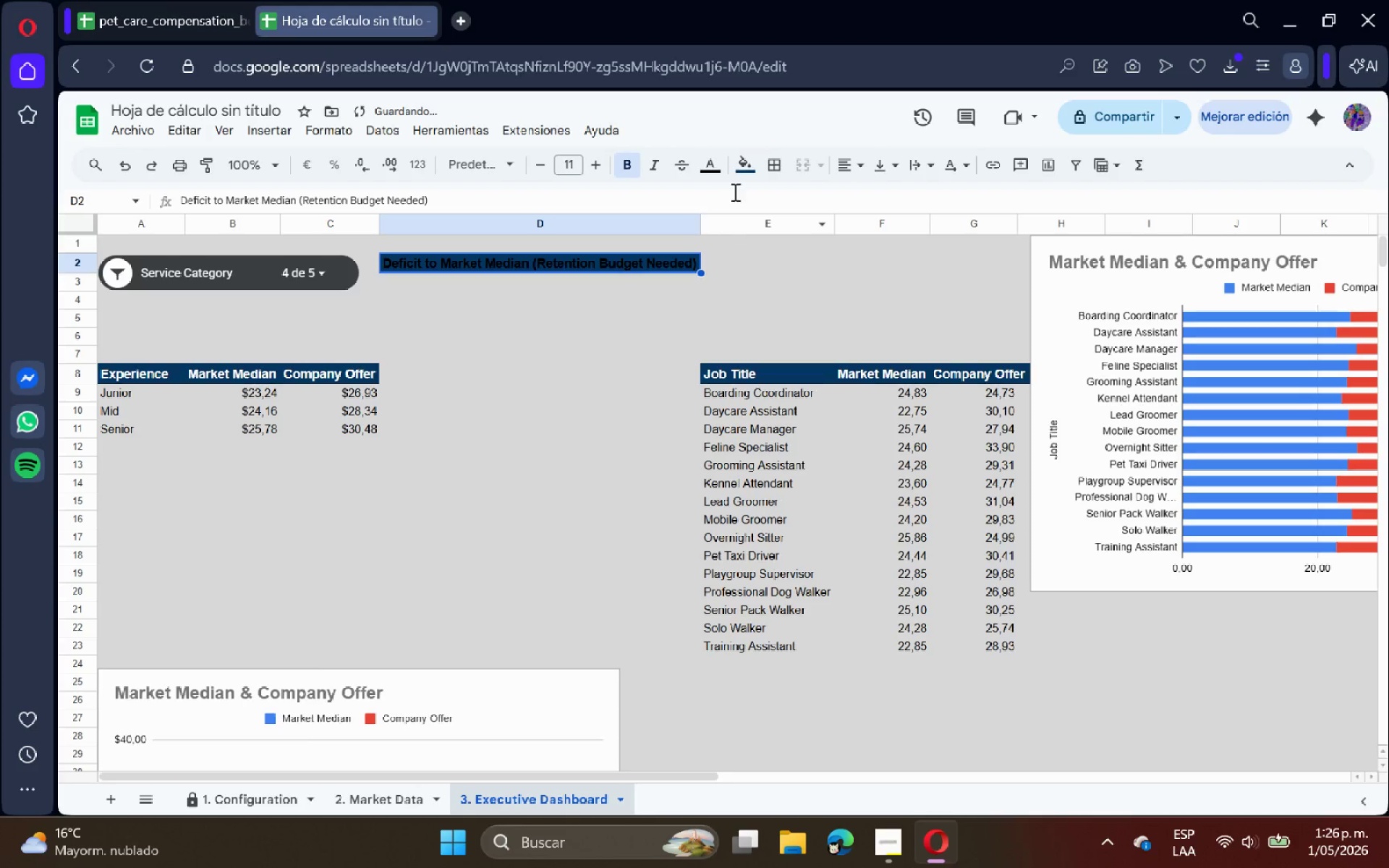 
left_click([713, 164])
 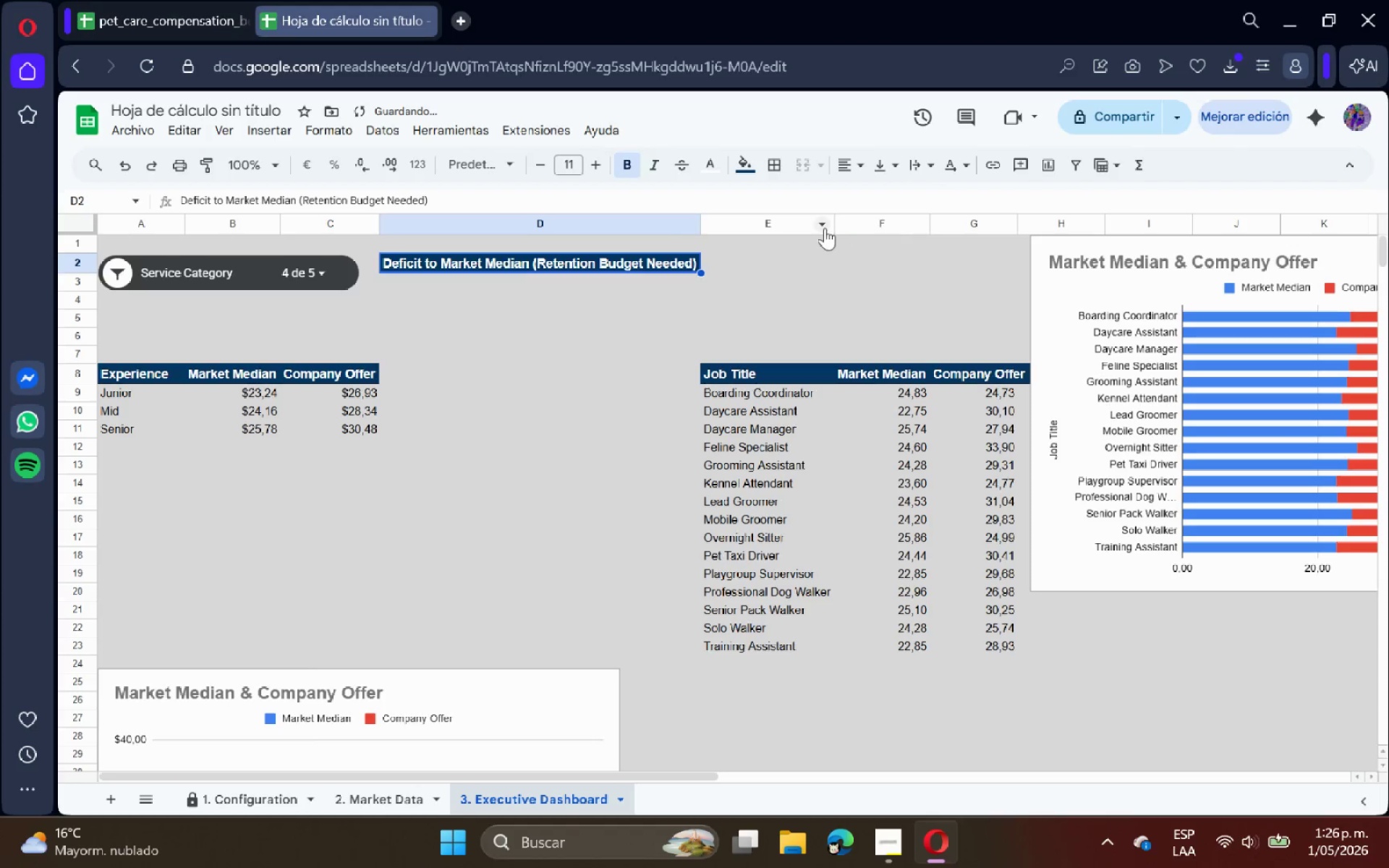 
double_click([810, 256])
 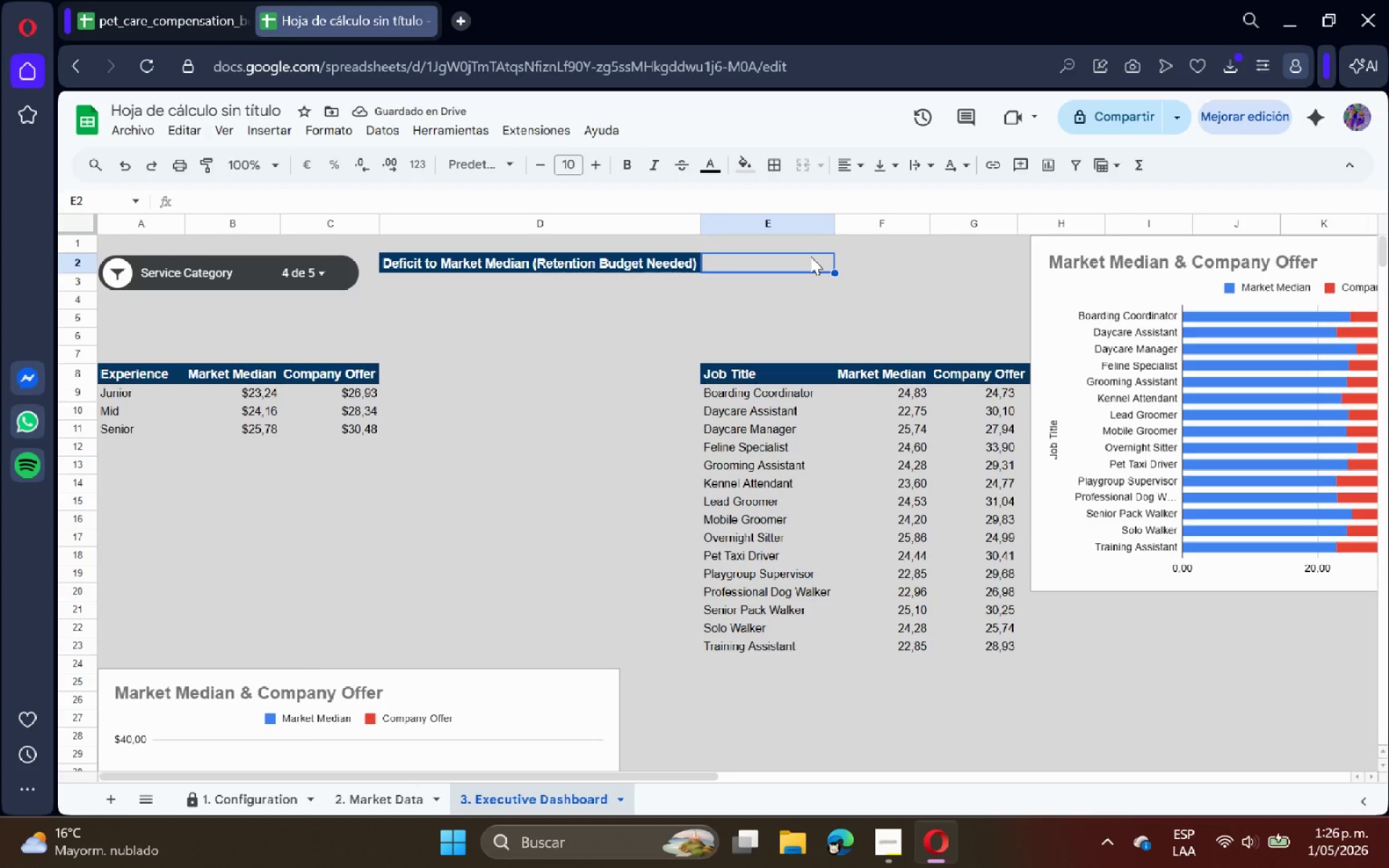 
key(Shift+ShiftRight)
 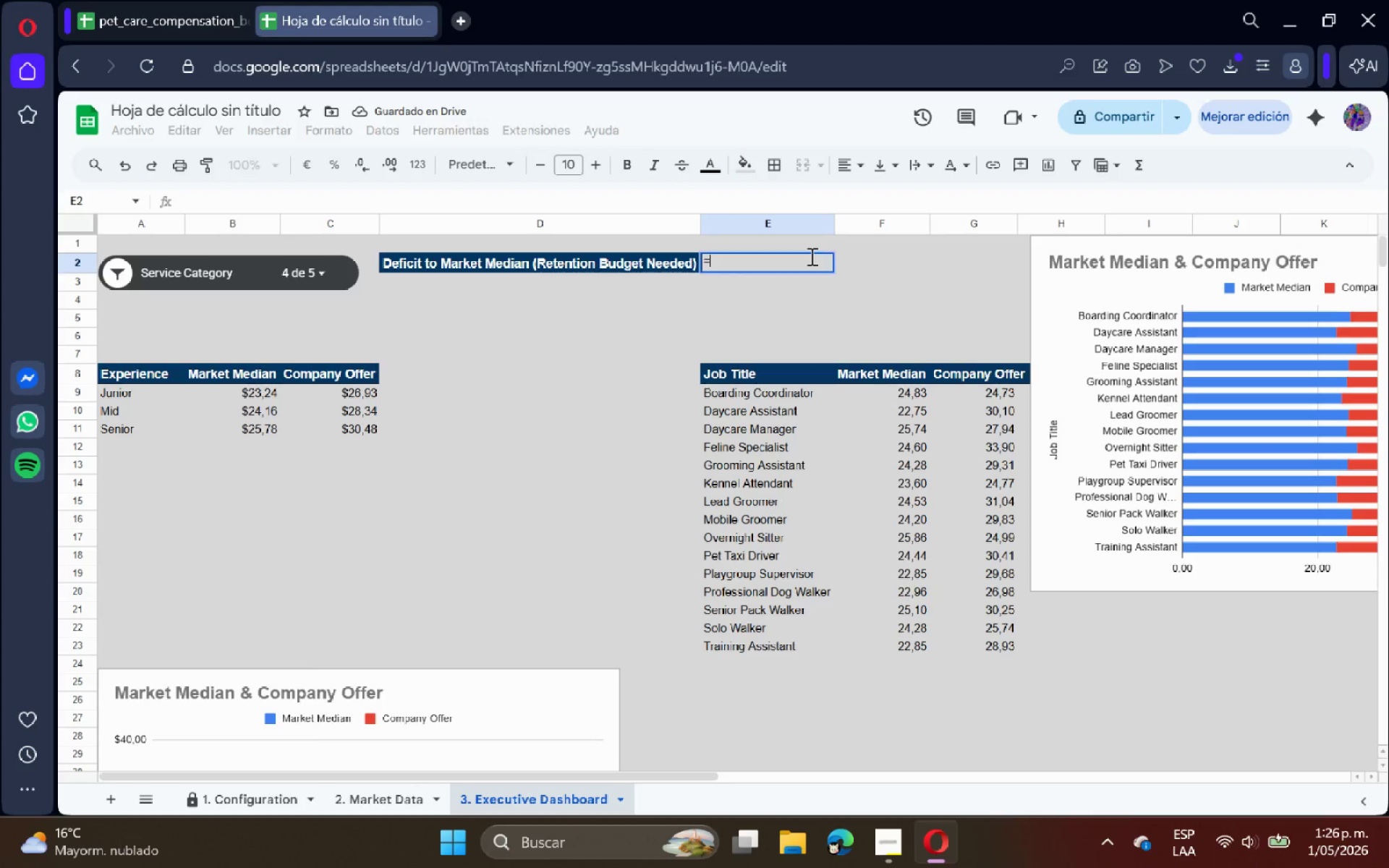 
key(Shift+0)
 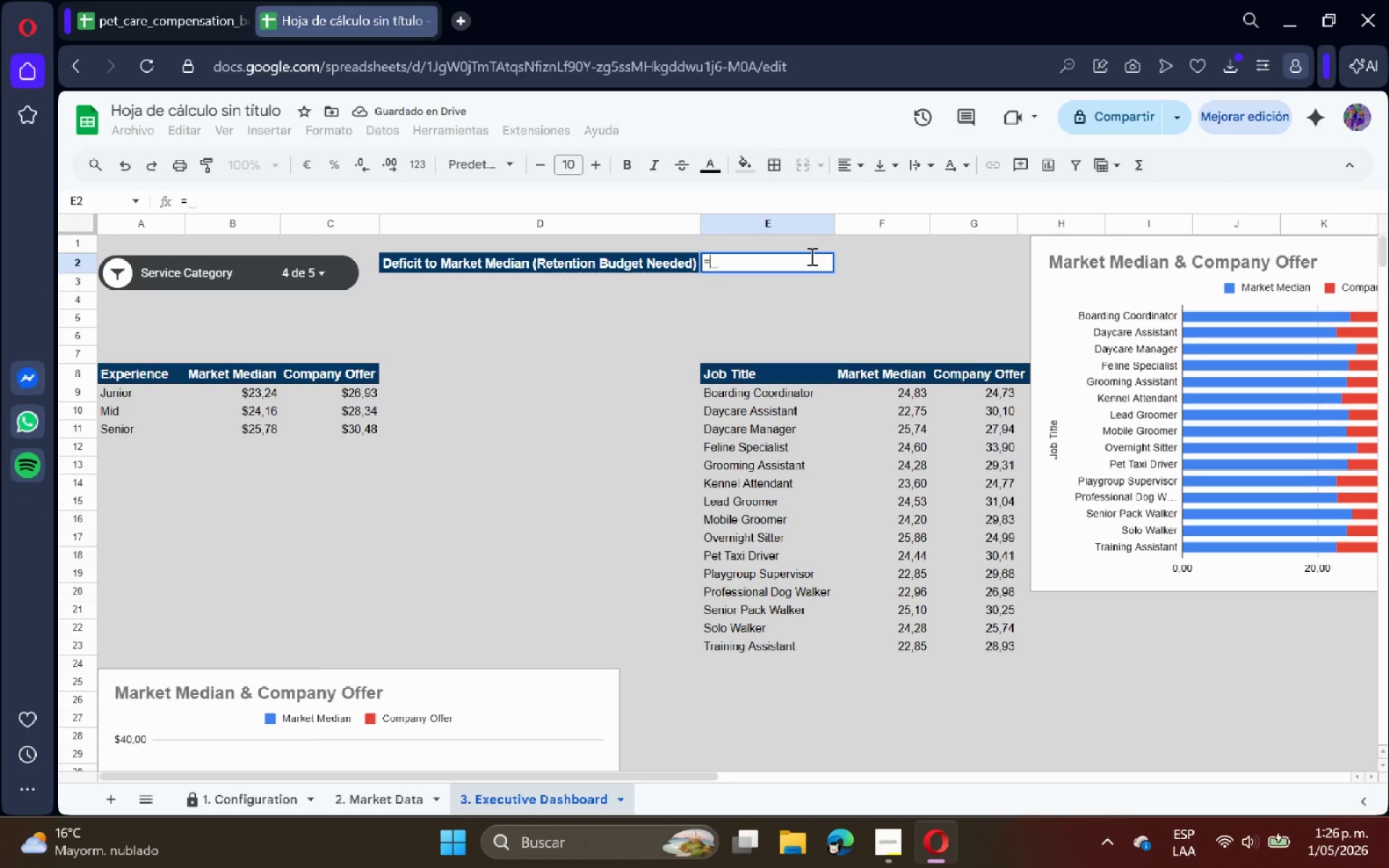 
key(CapsLock)
 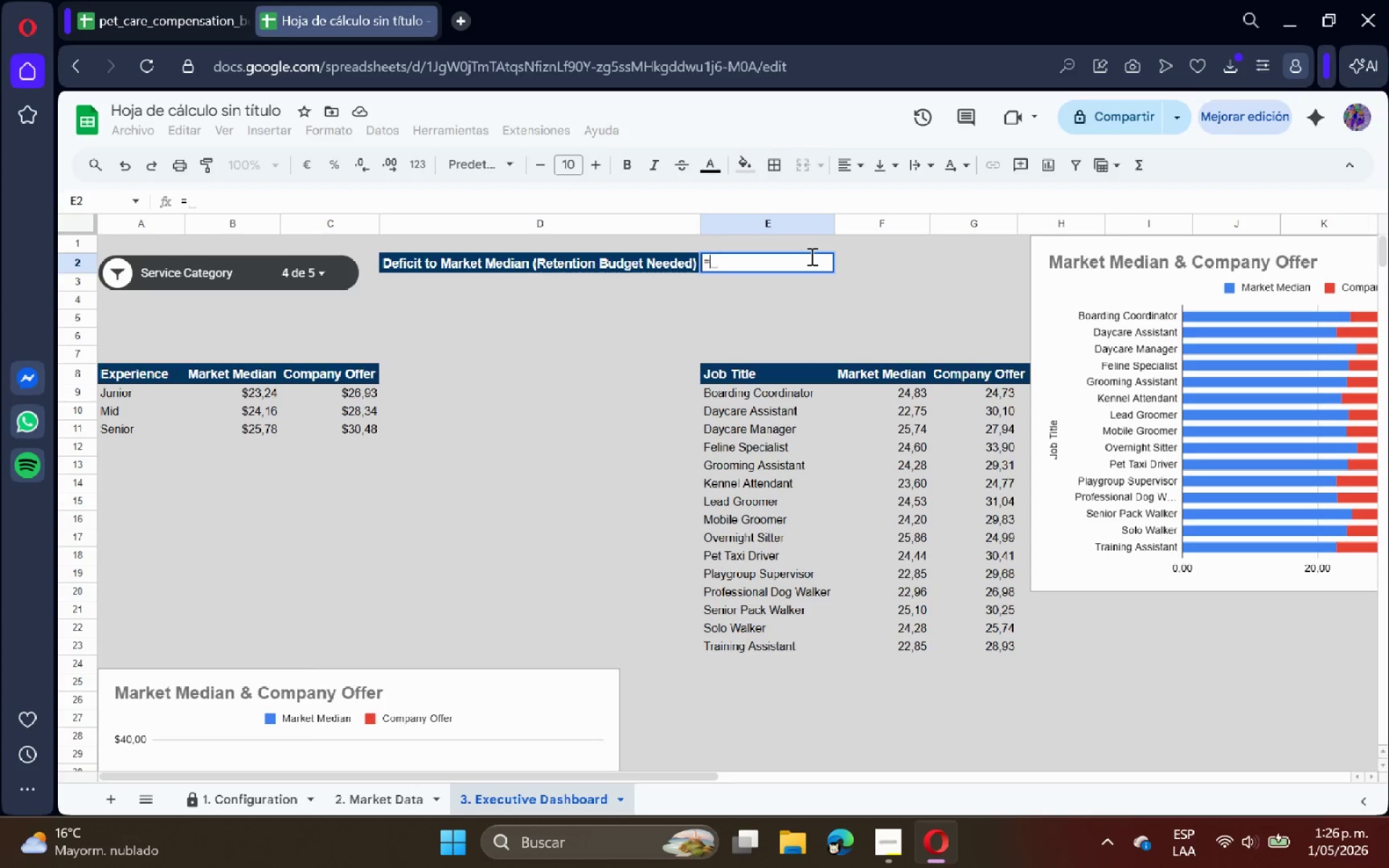 
key(Backspace)
 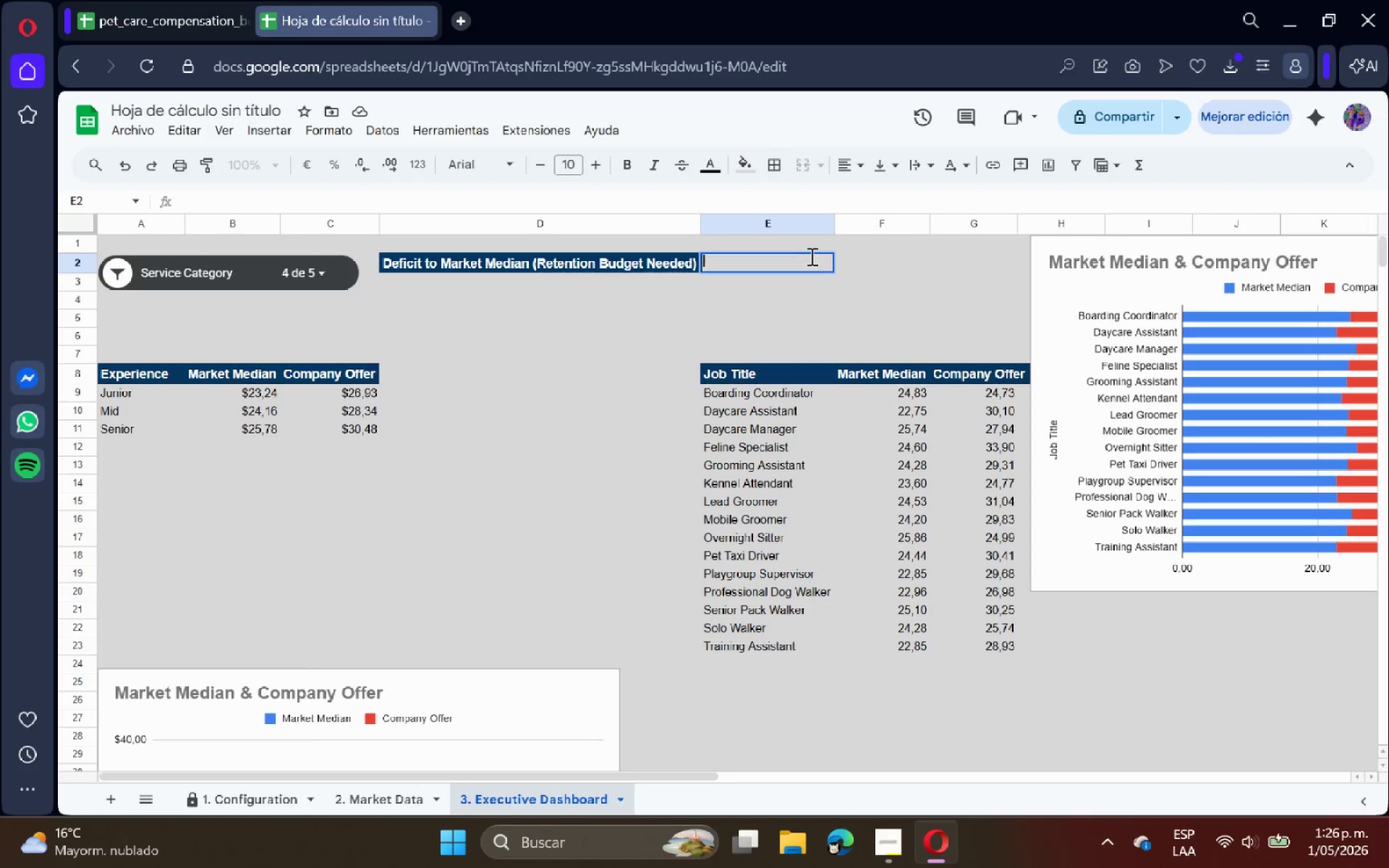 
key(Backspace)
 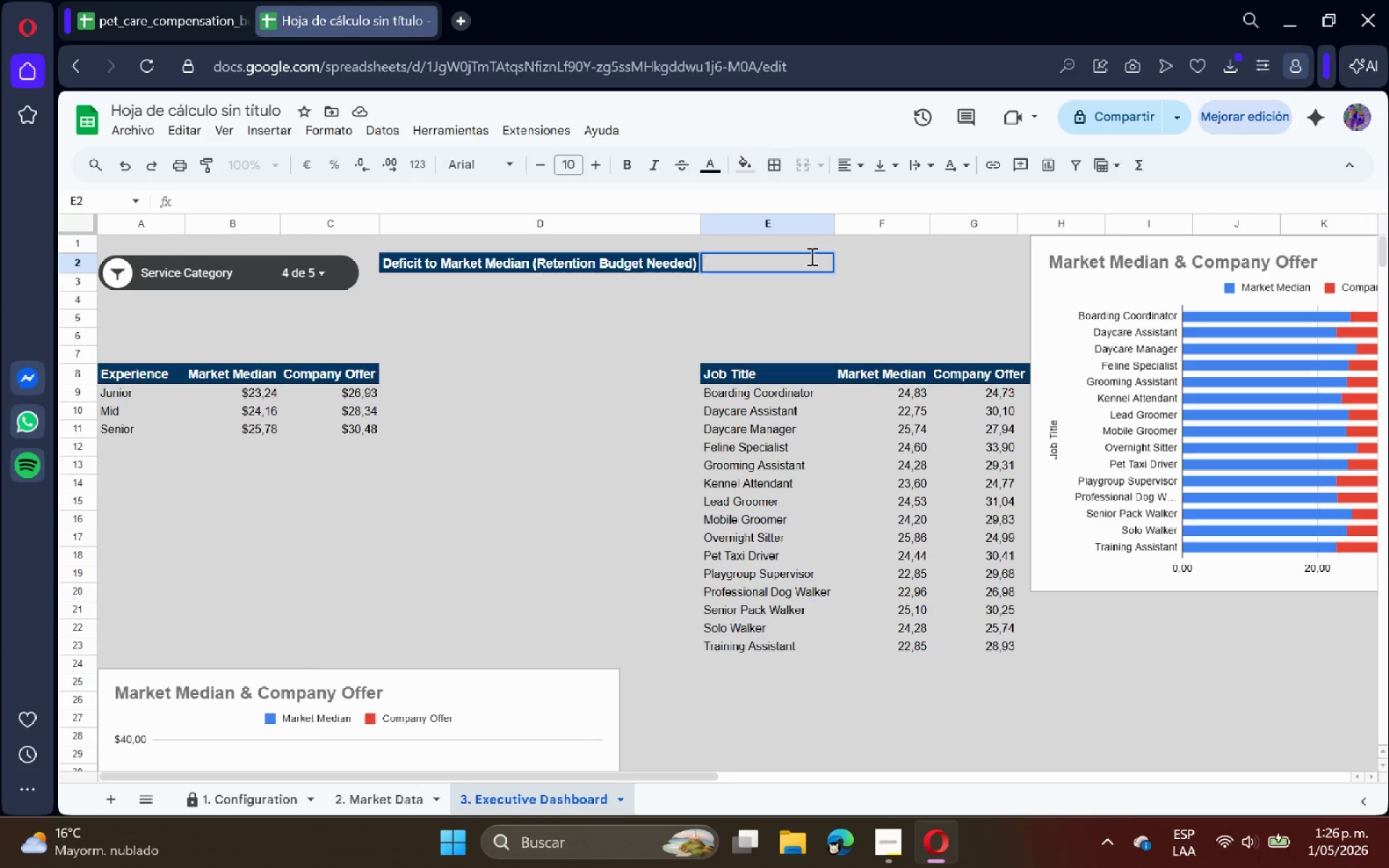 
key(Enter)
 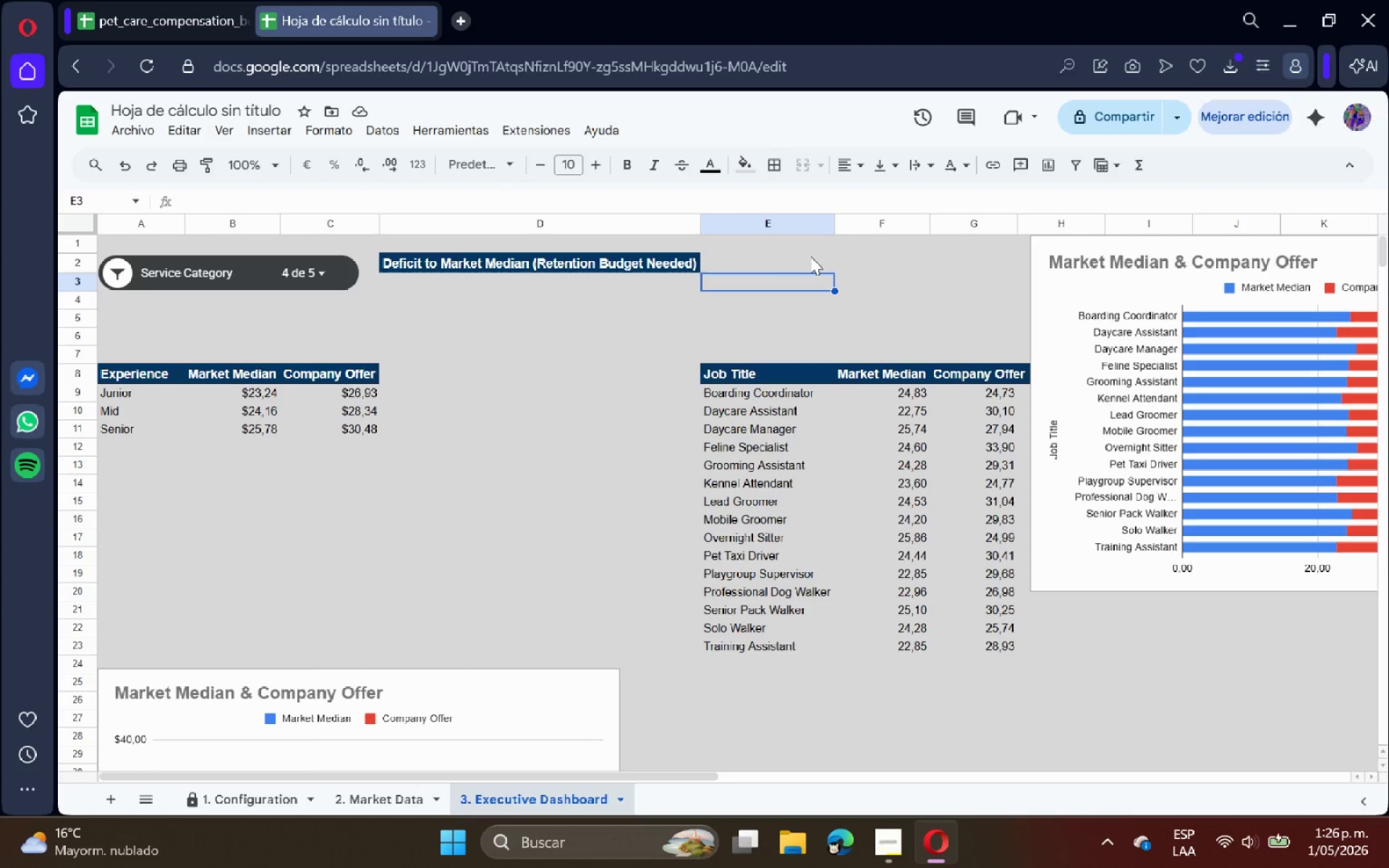 
key(ArrowLeft)
 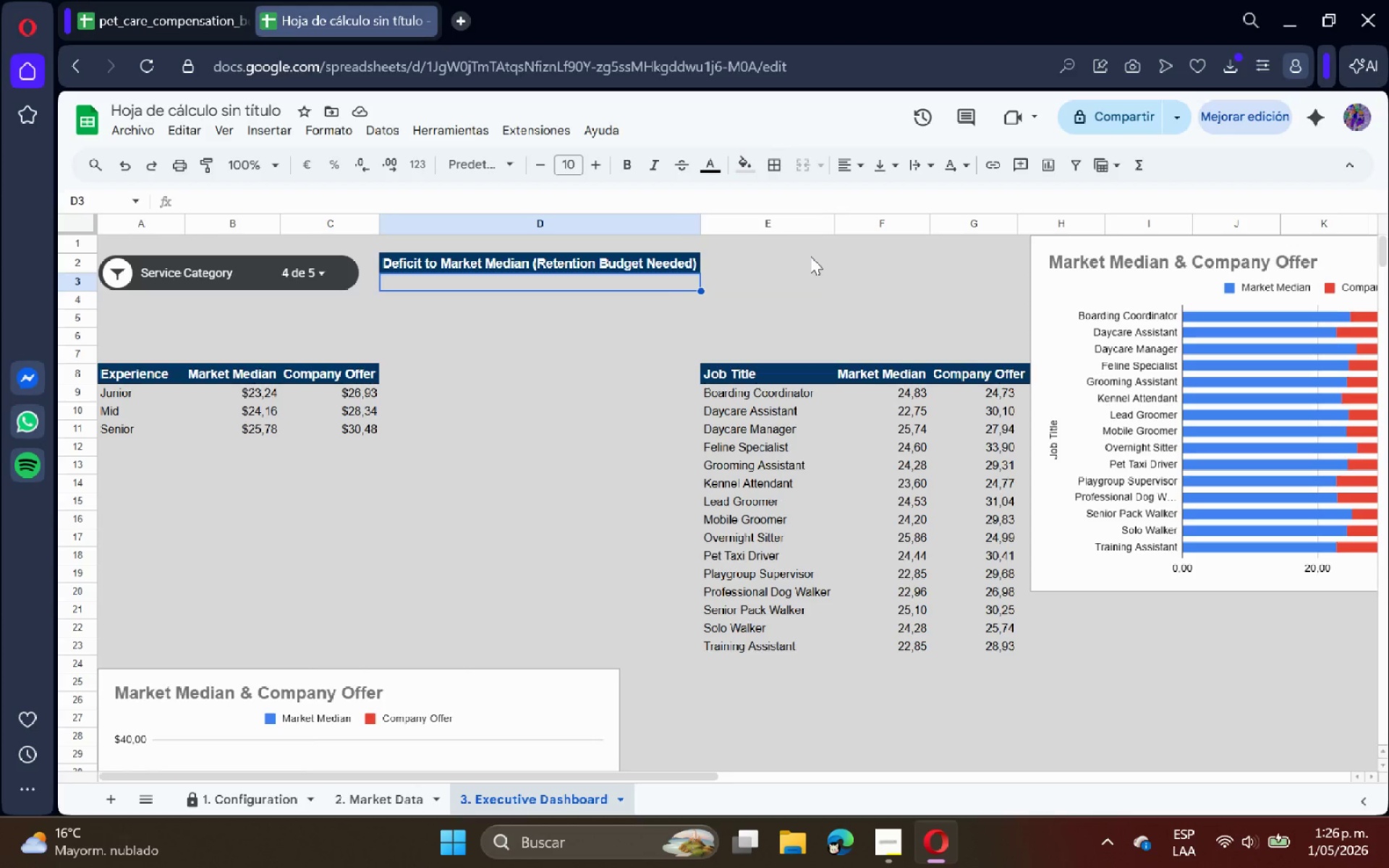 
type()d)
key(Backspace)
type(*ABS*)
key(Backspace)
key(Backspace)
key(Backspace)
key(Backspace)
key(Backspace)
type(ABS*SUMIFS*)
 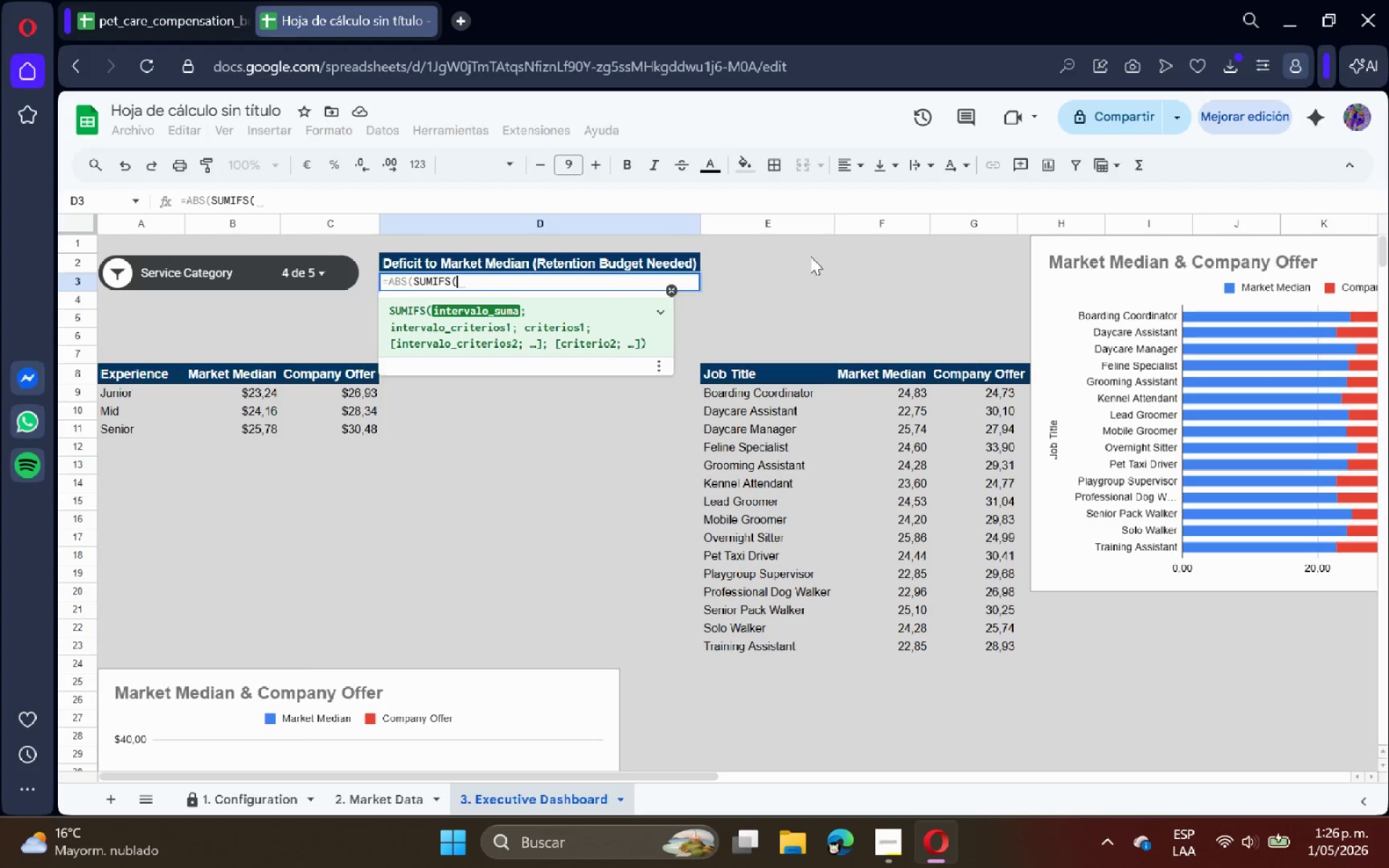 
left_click([399, 799])
 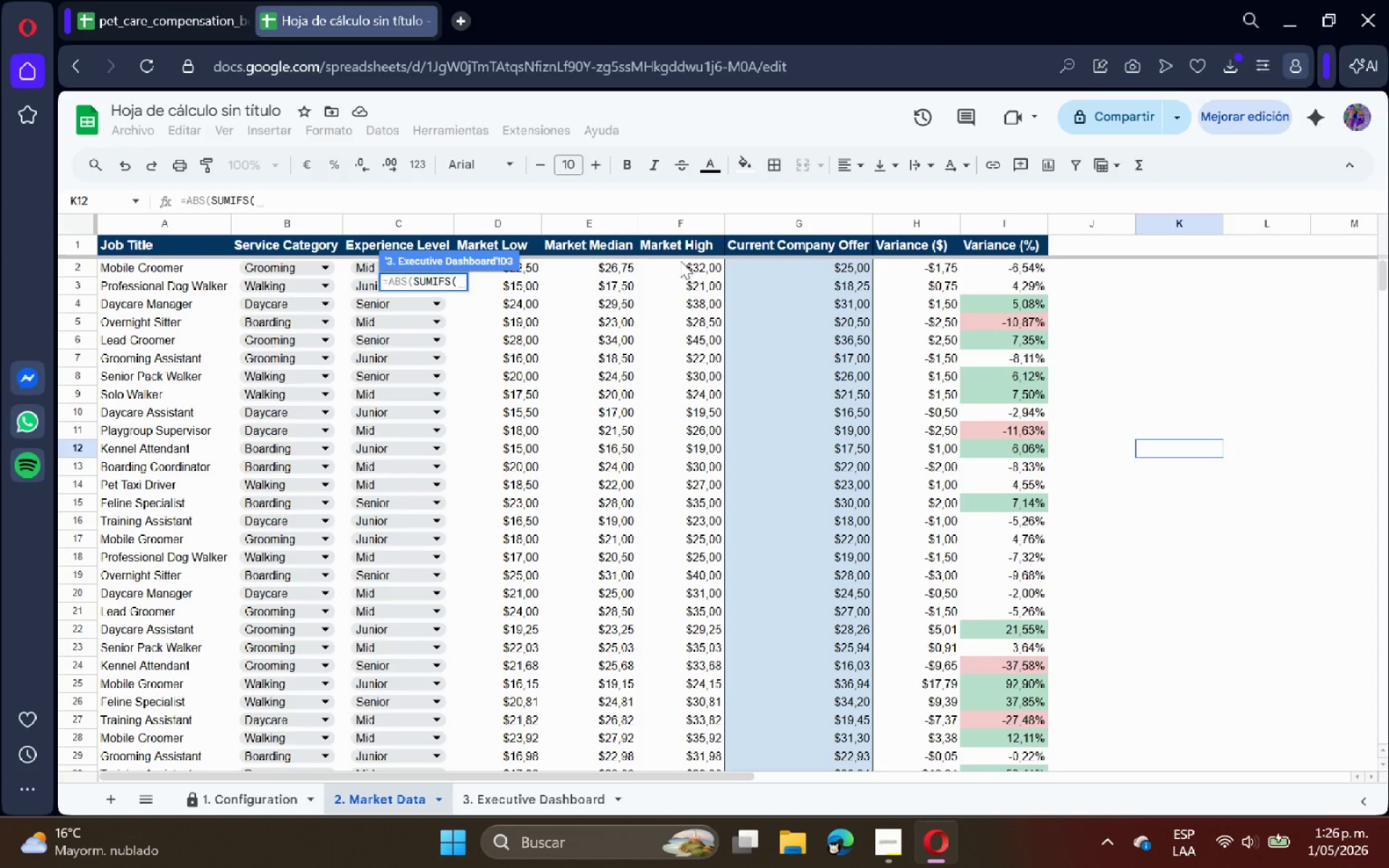 
left_click([914, 224])
 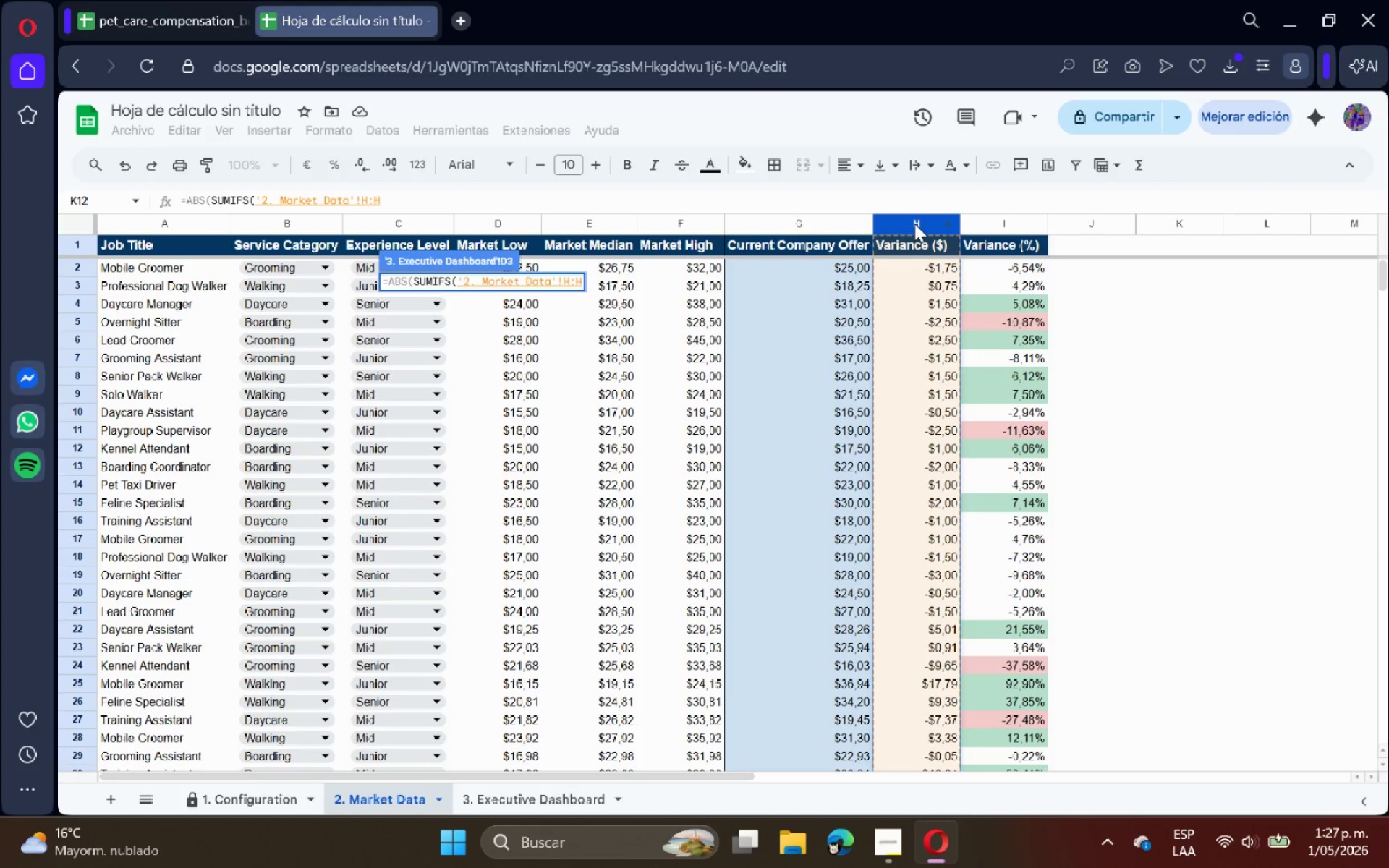 
key(Shift+Comma)
 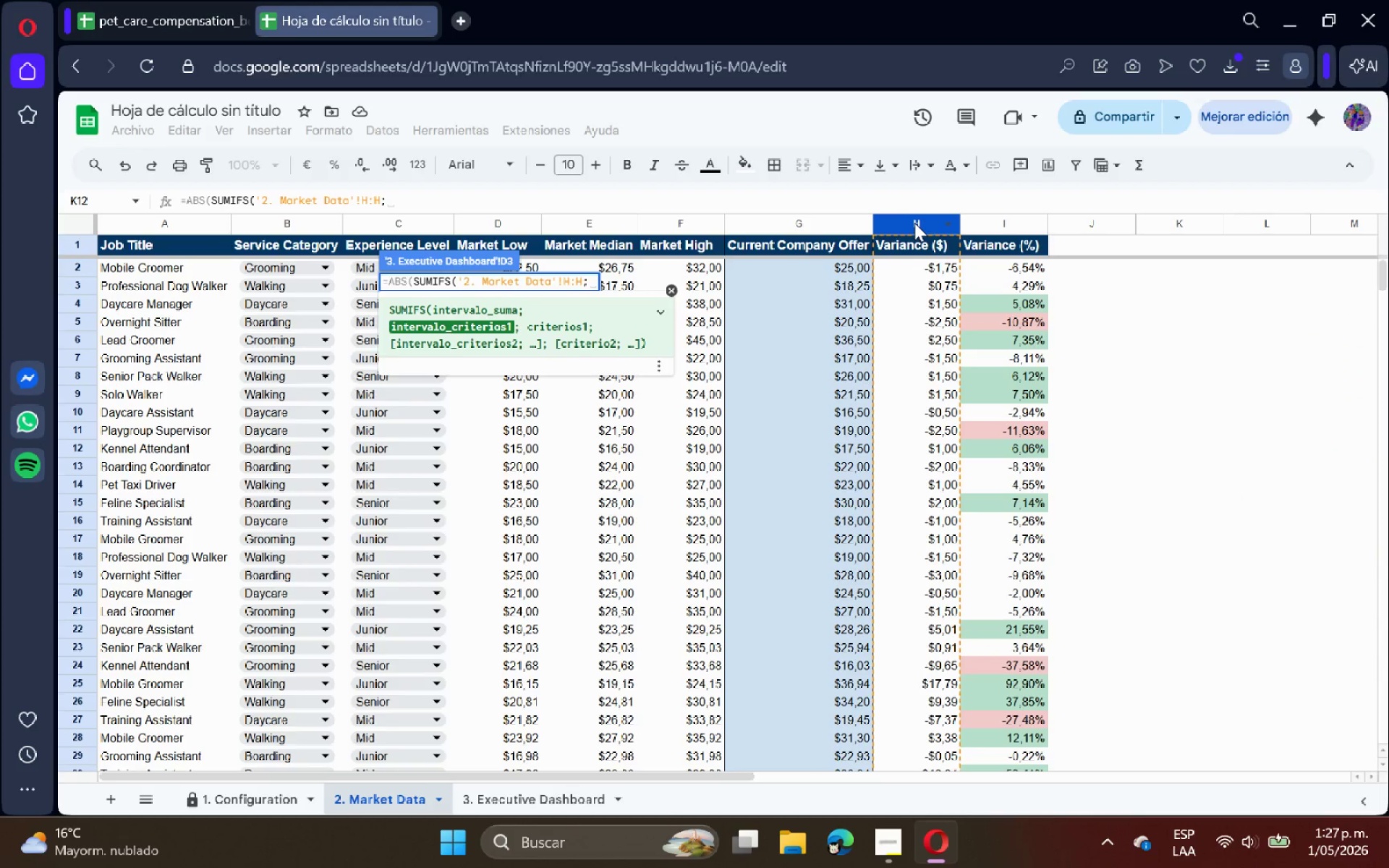 
key(Space)
 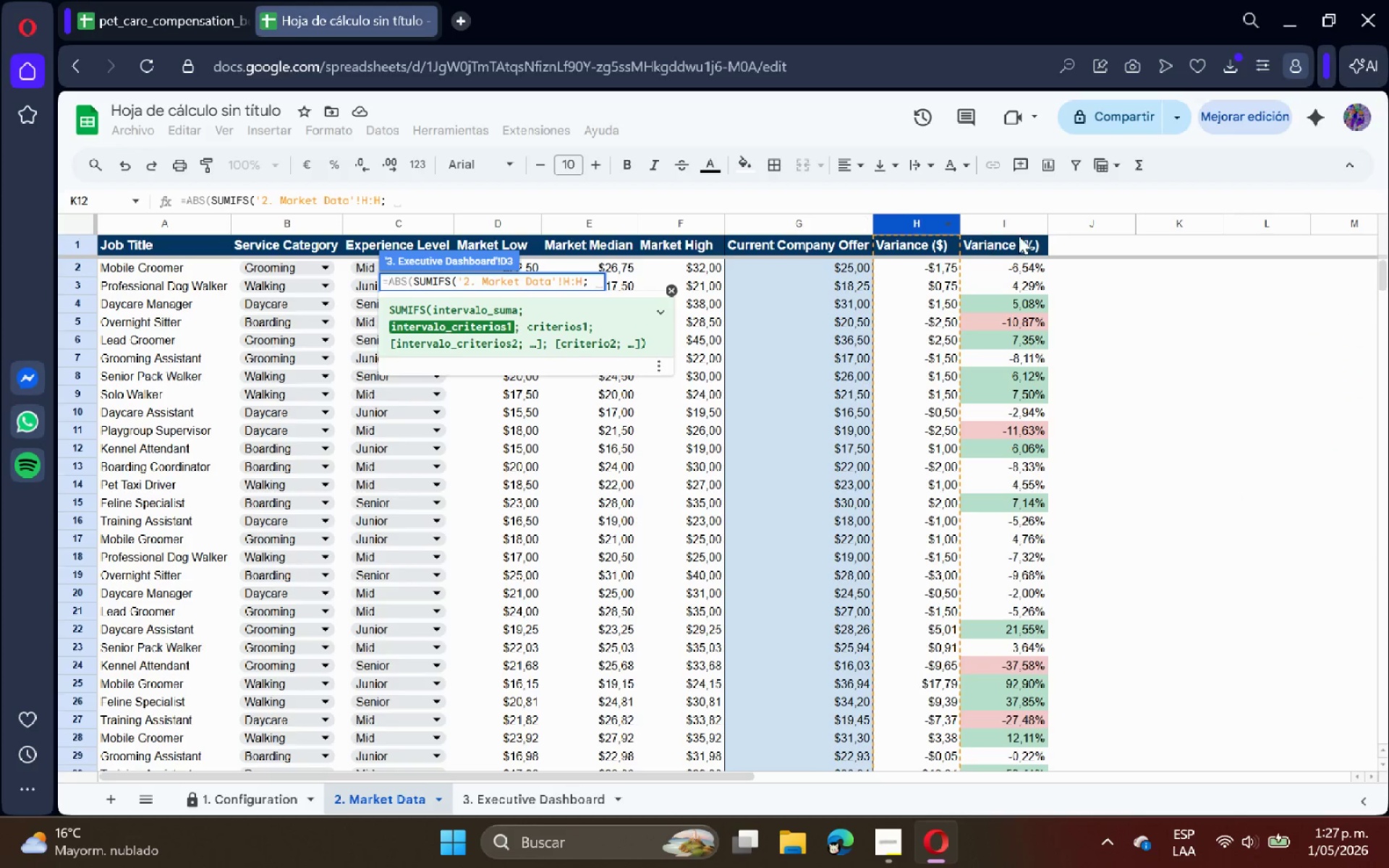 
left_click([1007, 223])
 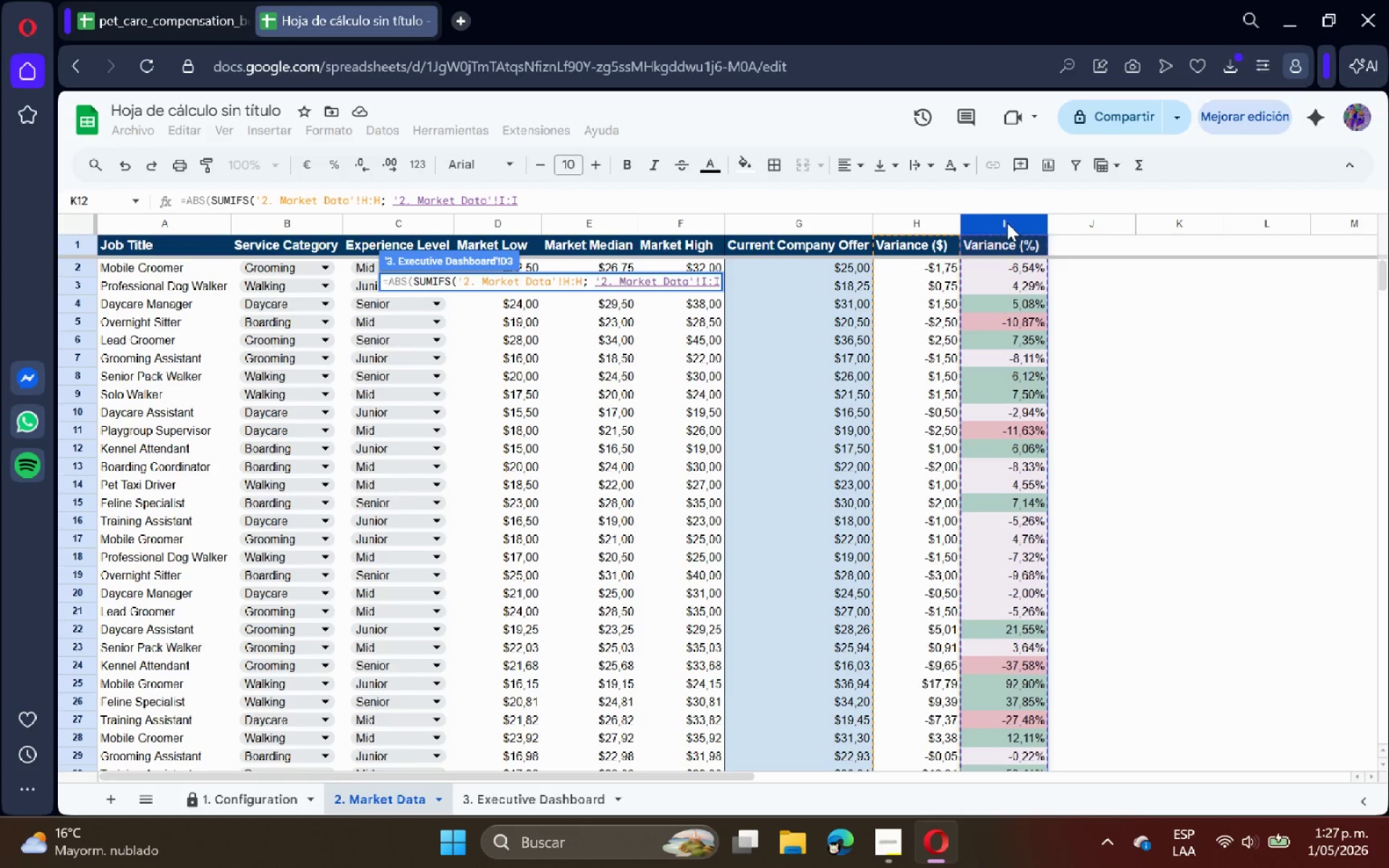 
key(Shift+Comma)
 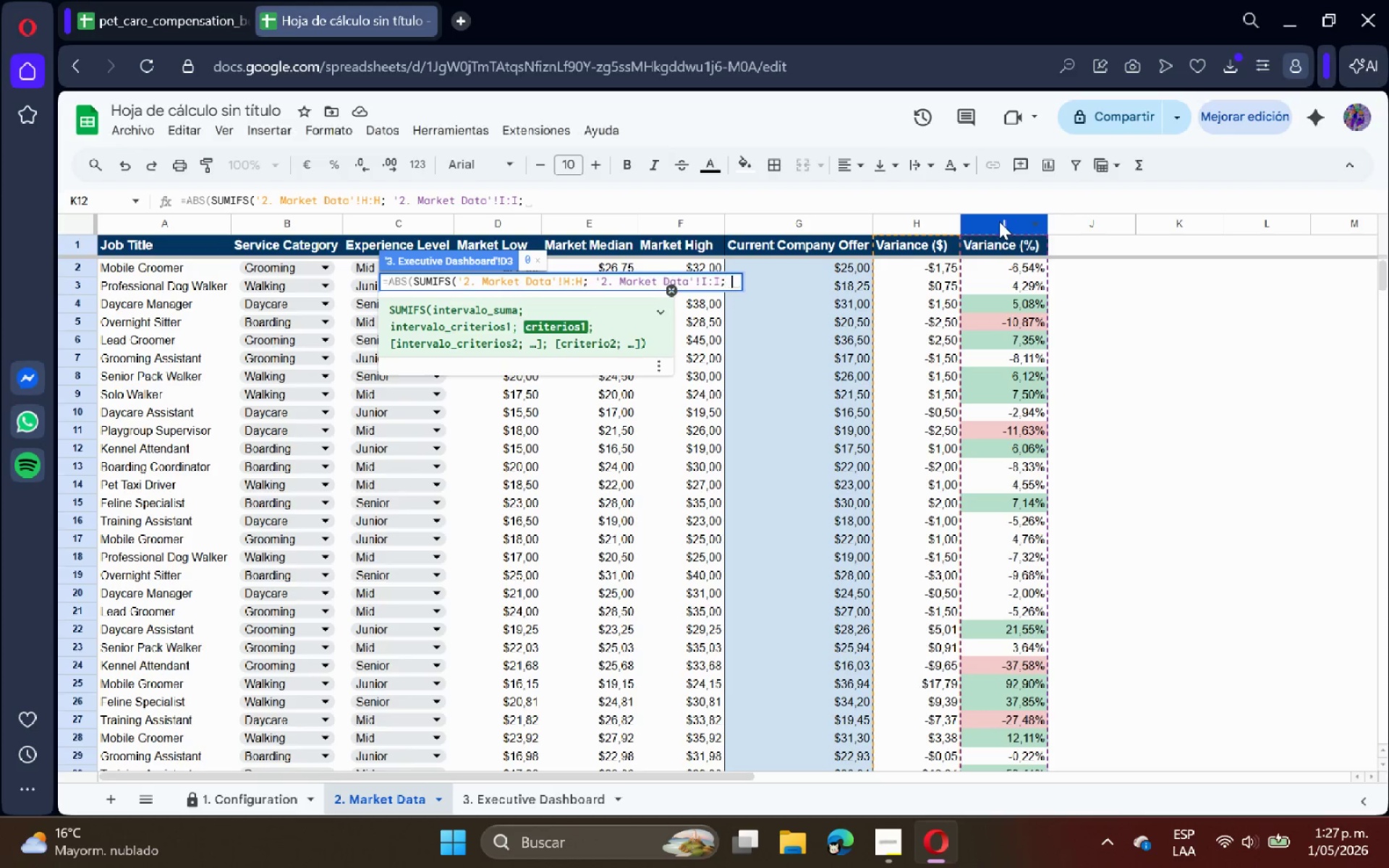 
key(Space)
 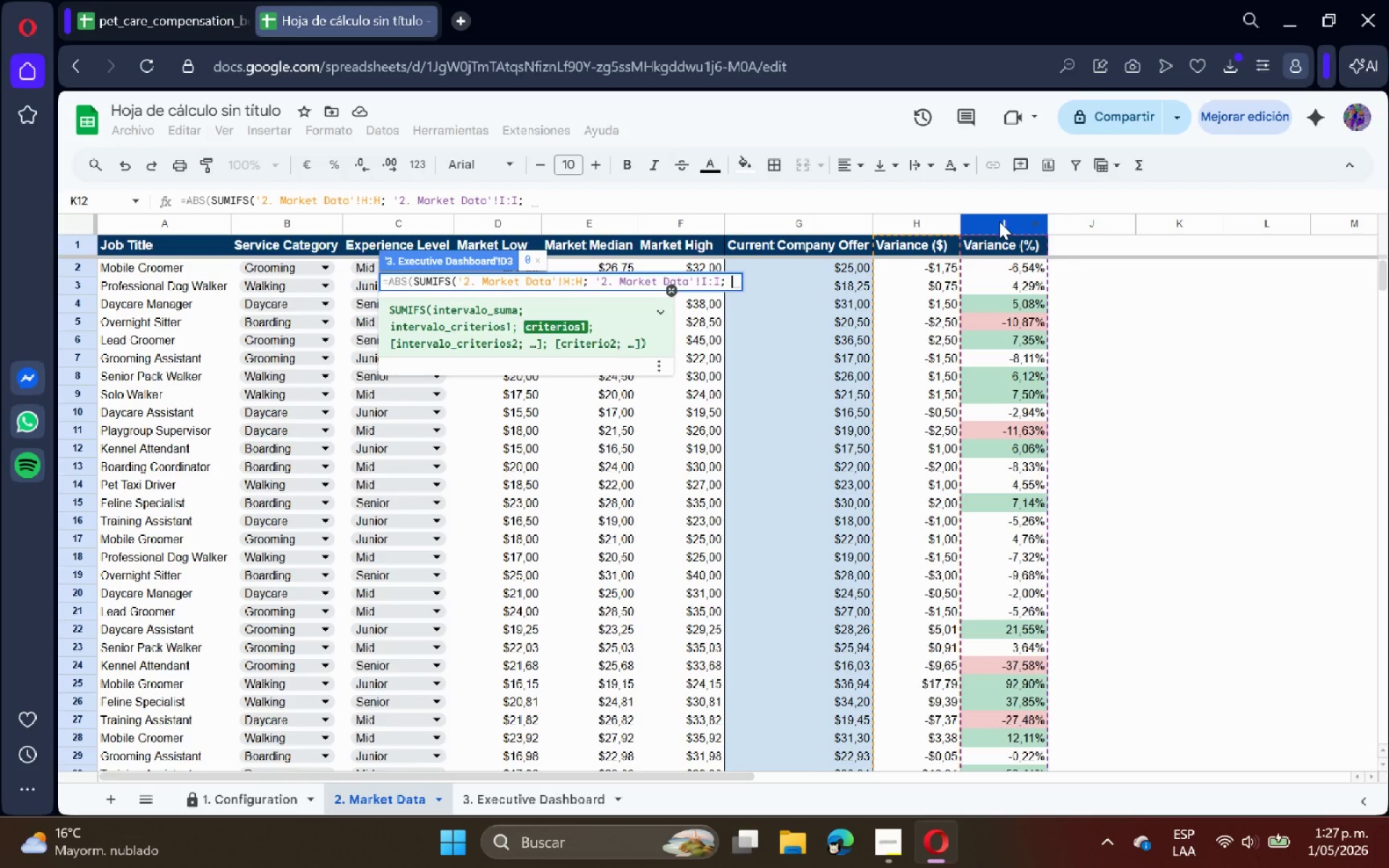 
key(Shift+ShiftRight)
 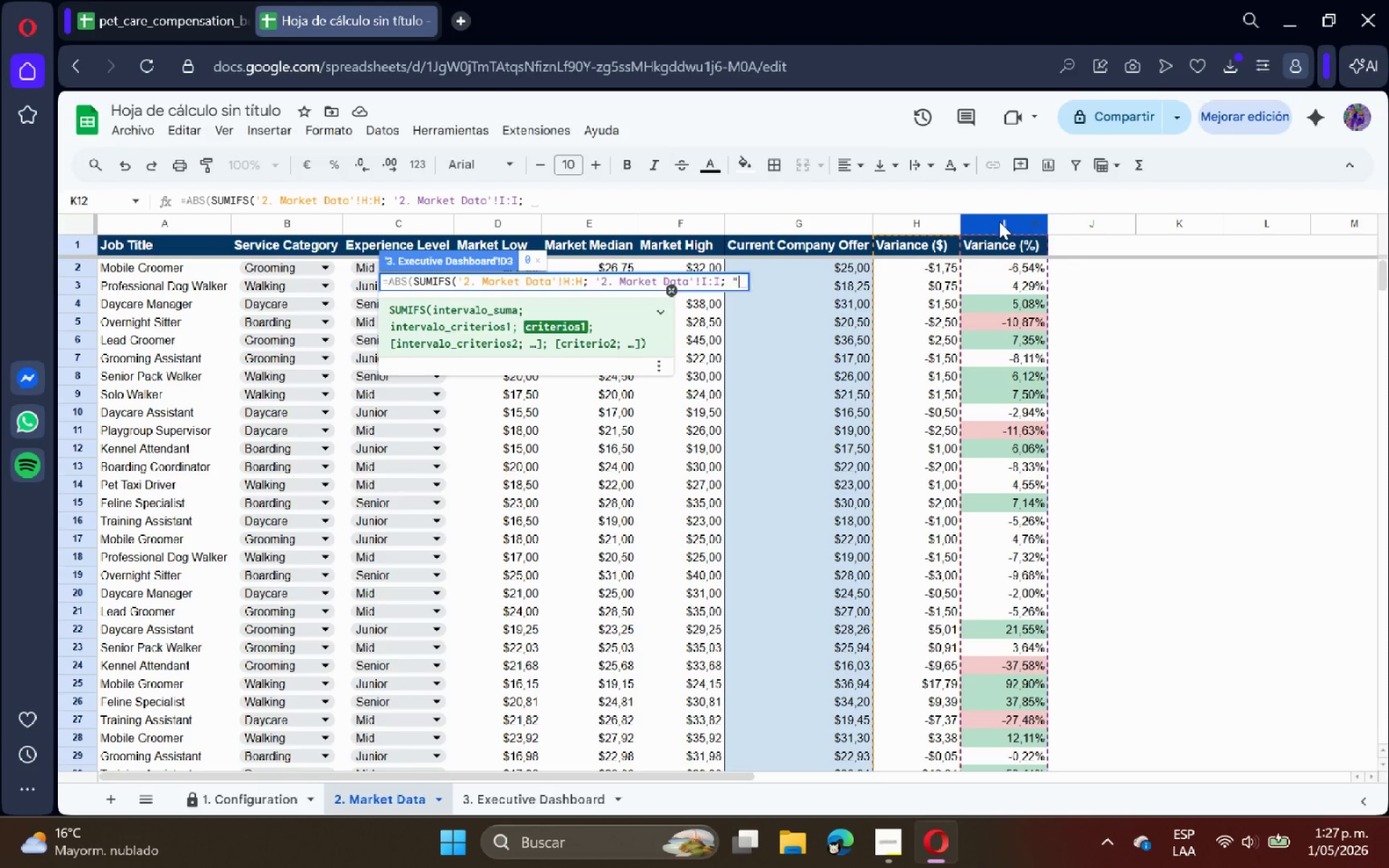 
key(Shift+2)
 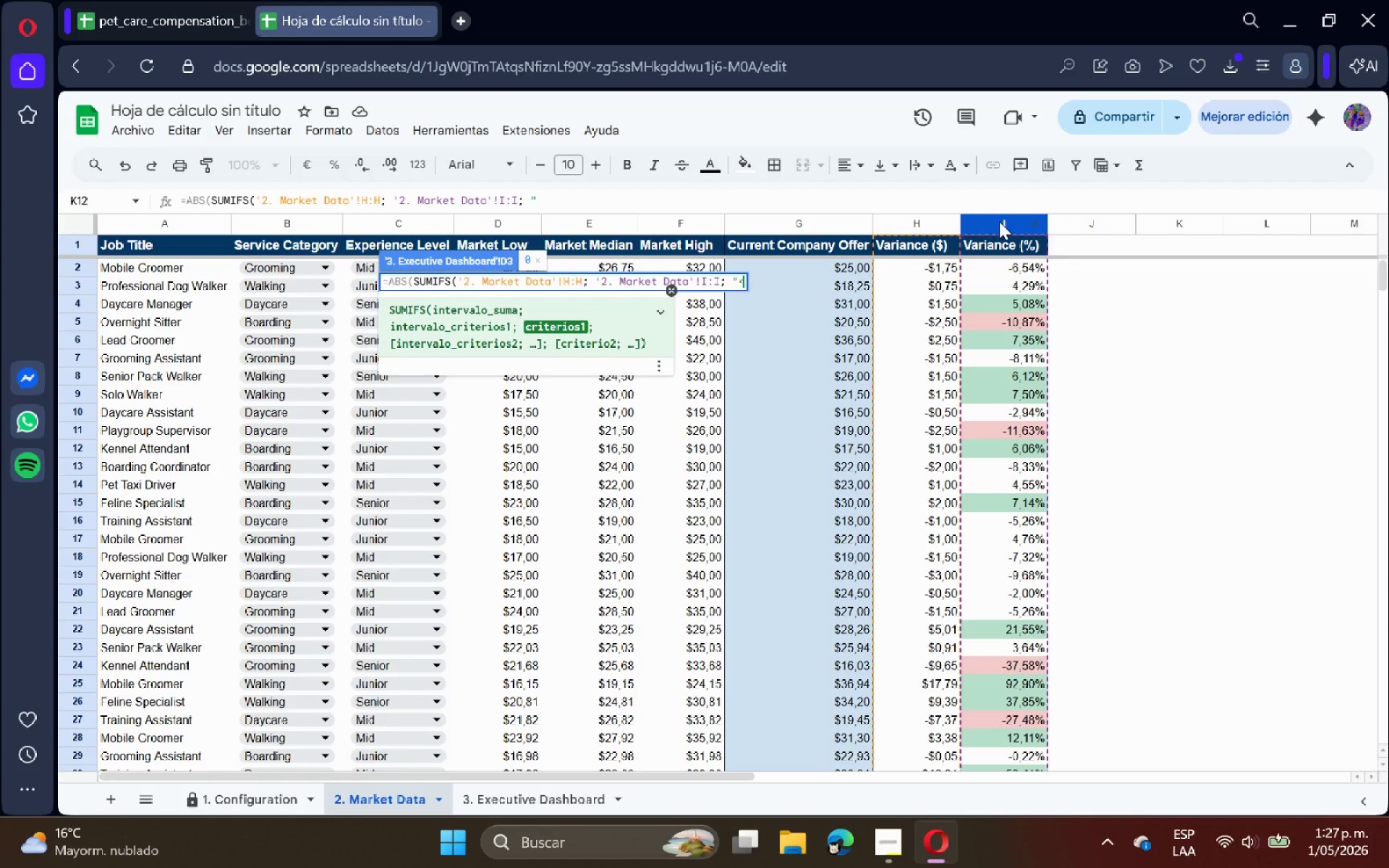 
key(Break)
 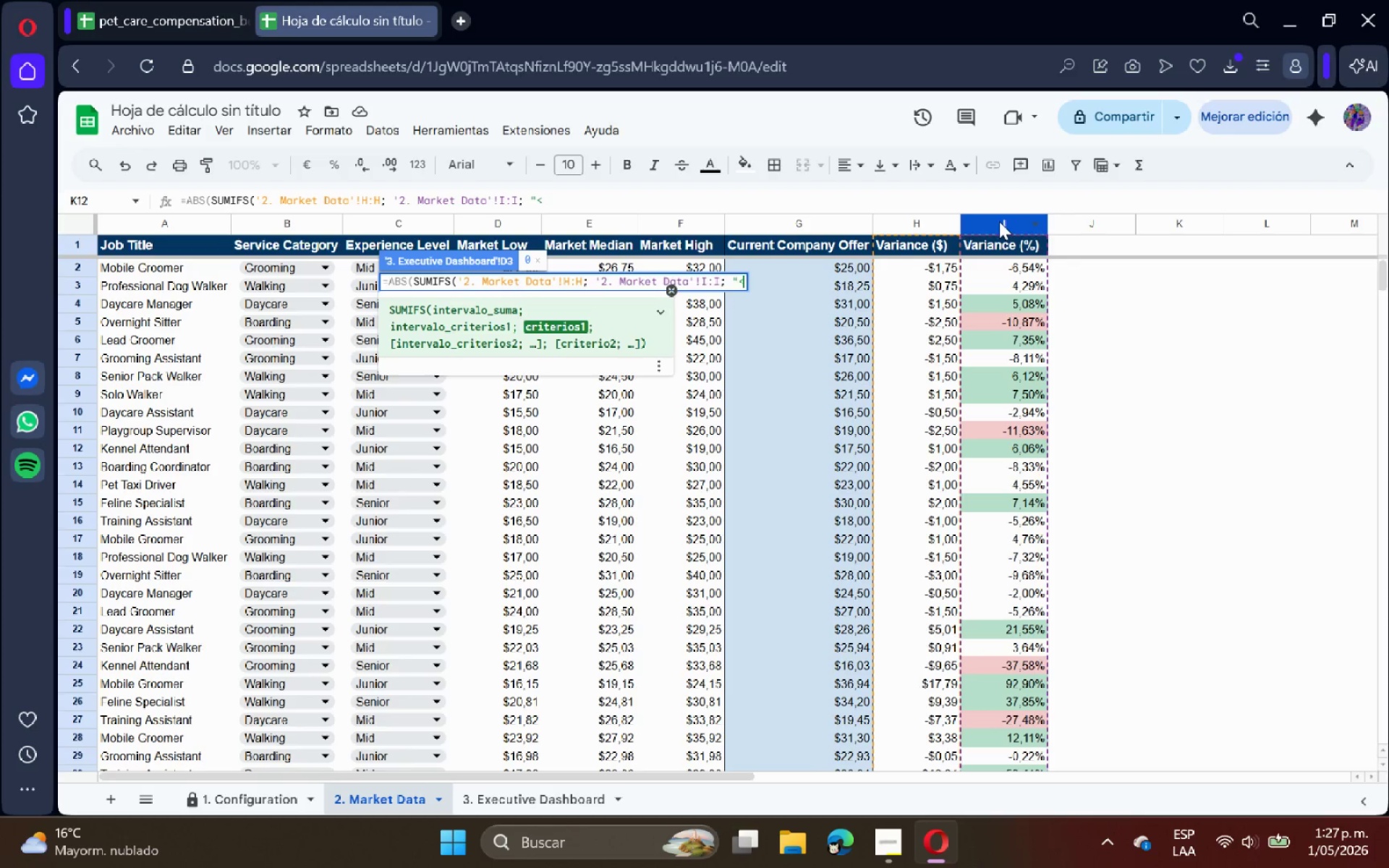 
key(Shift+ShiftRight)
 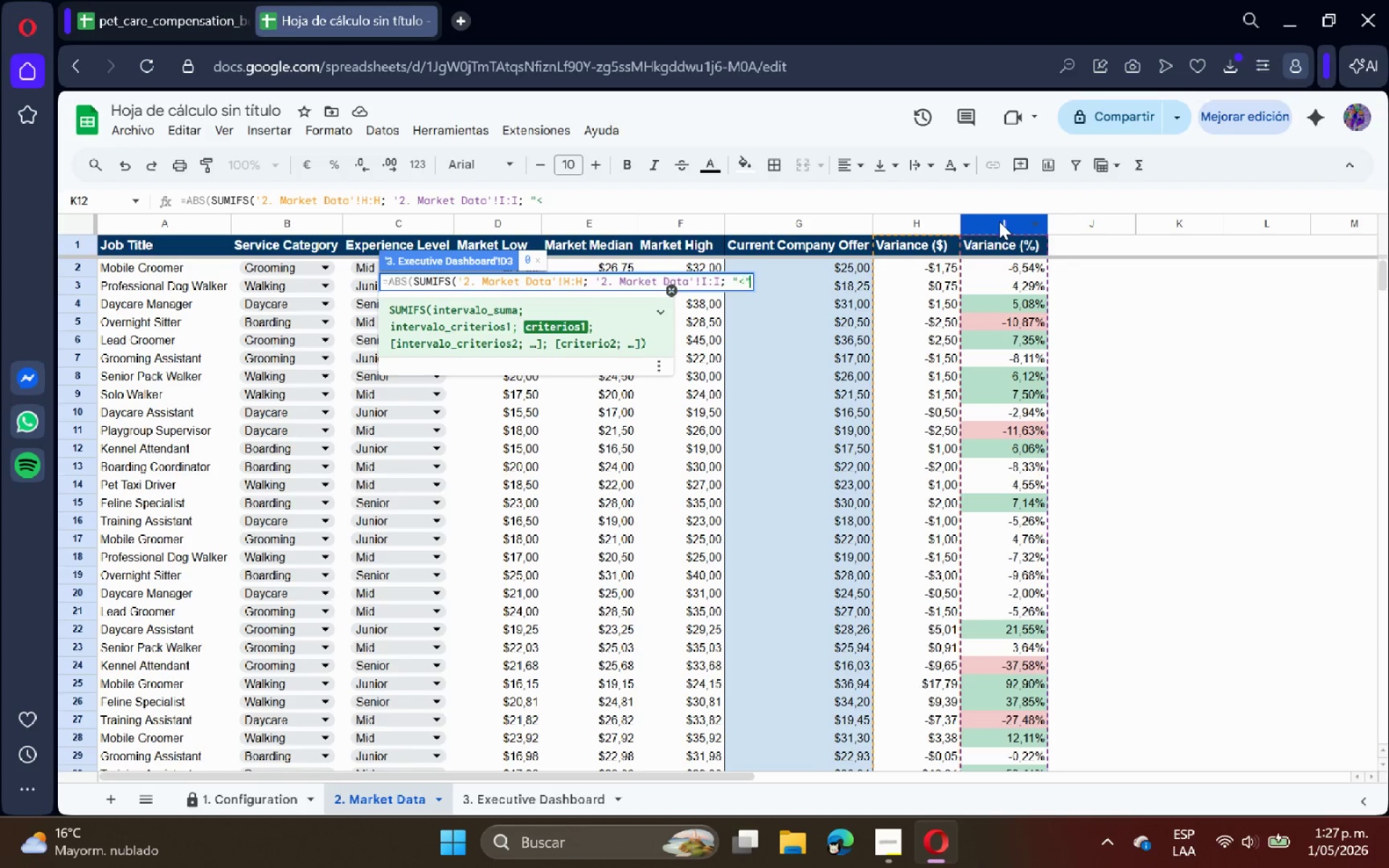 
key(Shift+2)
 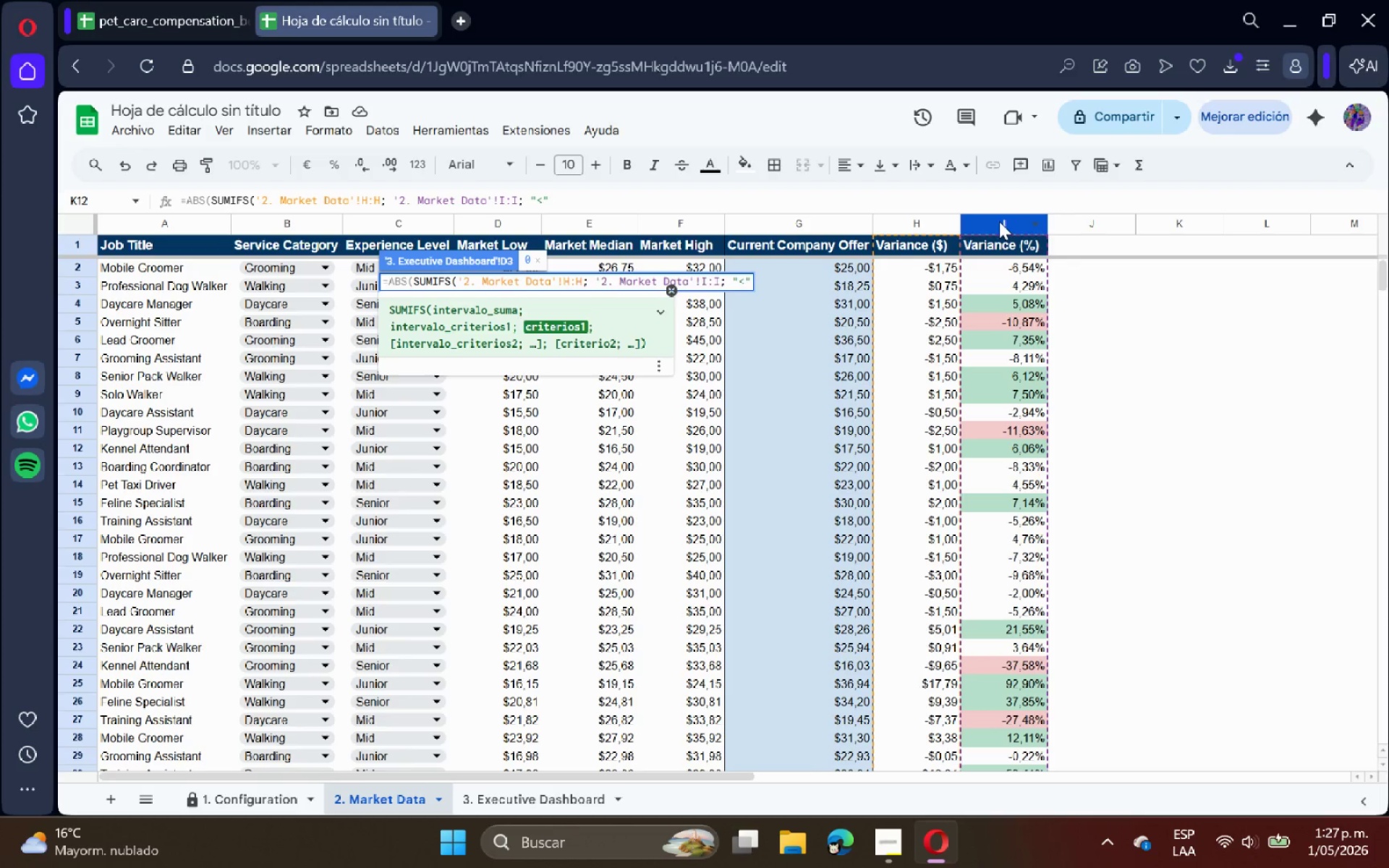 
key(Space)
 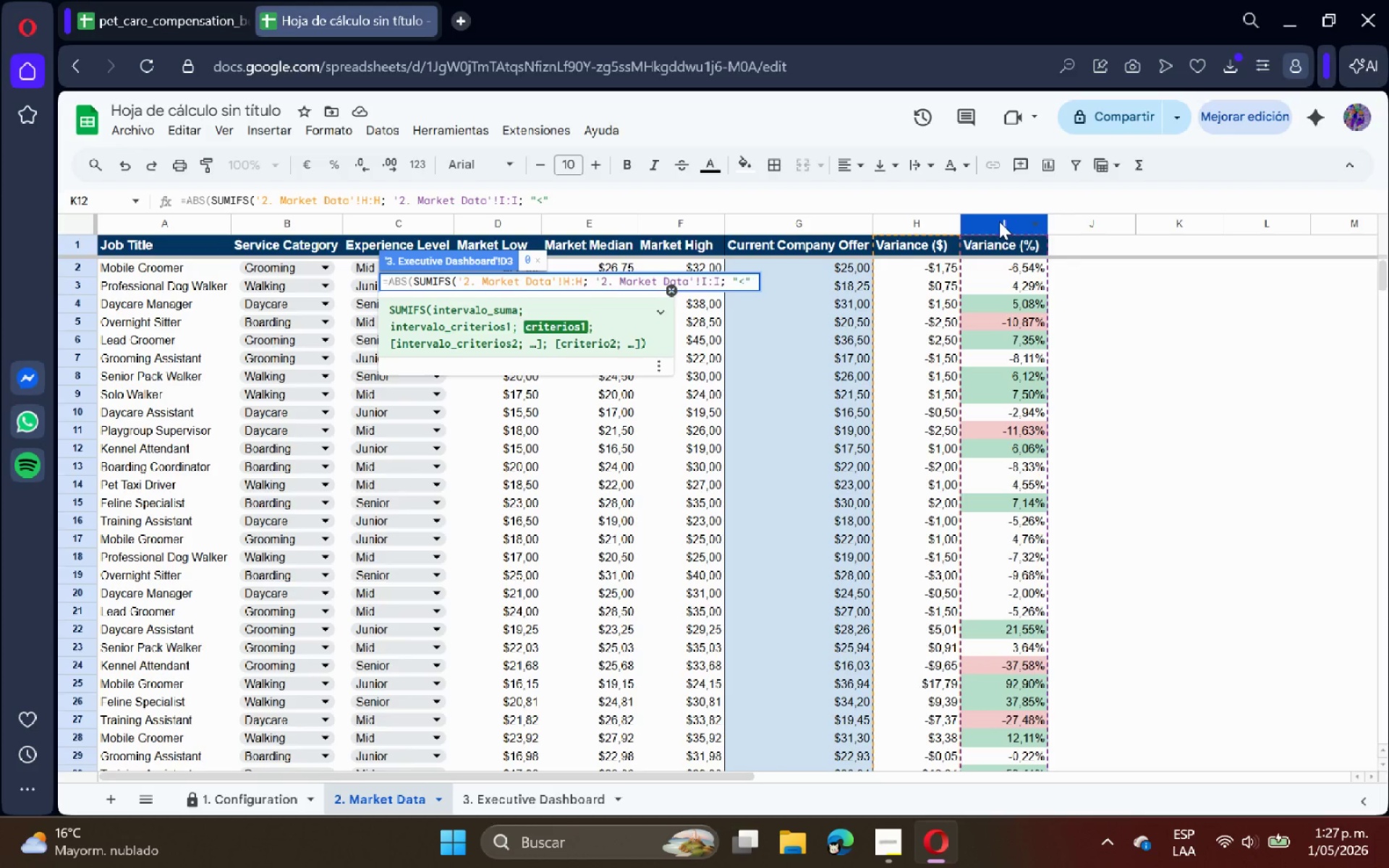 
key(Shift+6)
 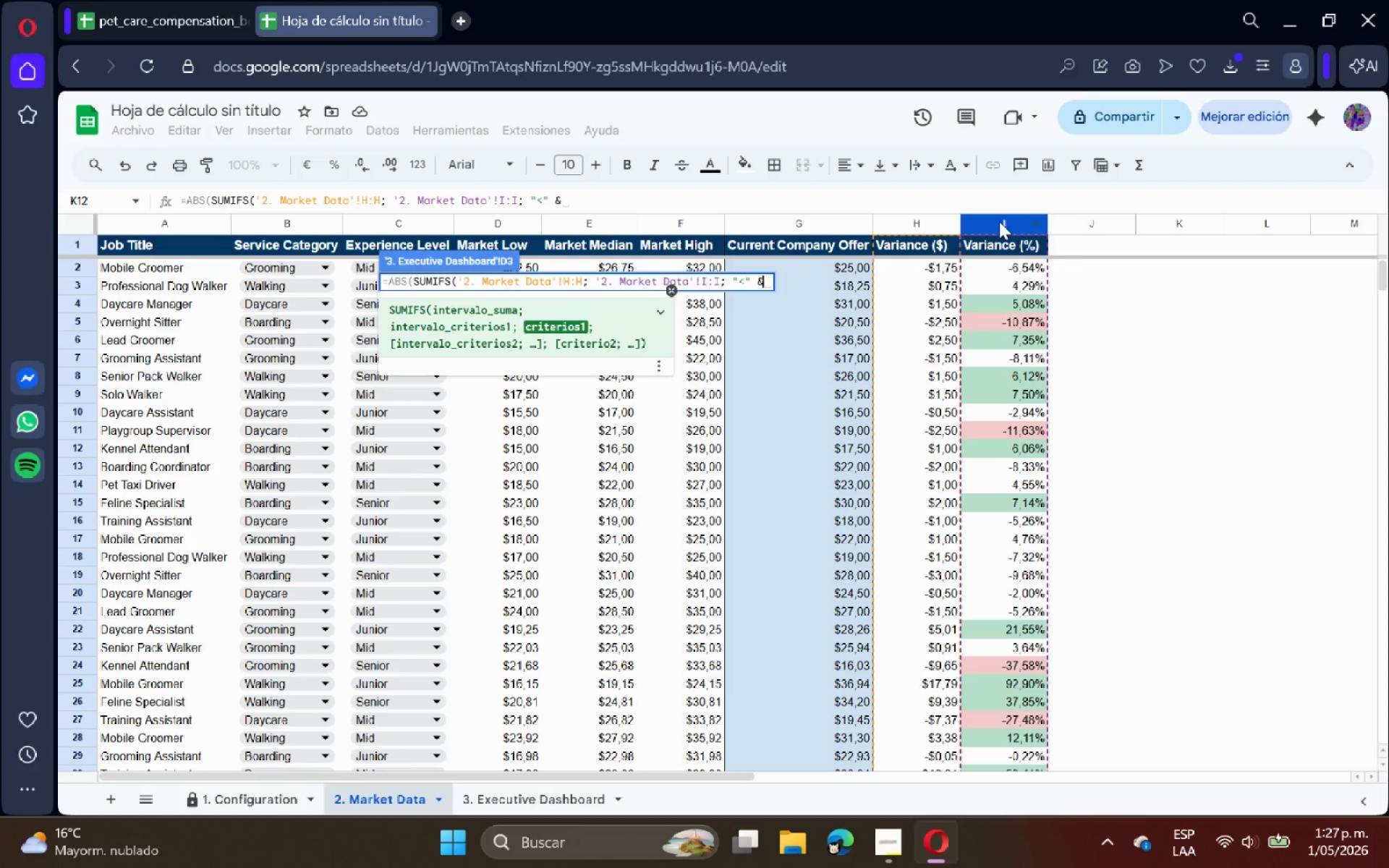 
key(Space)
 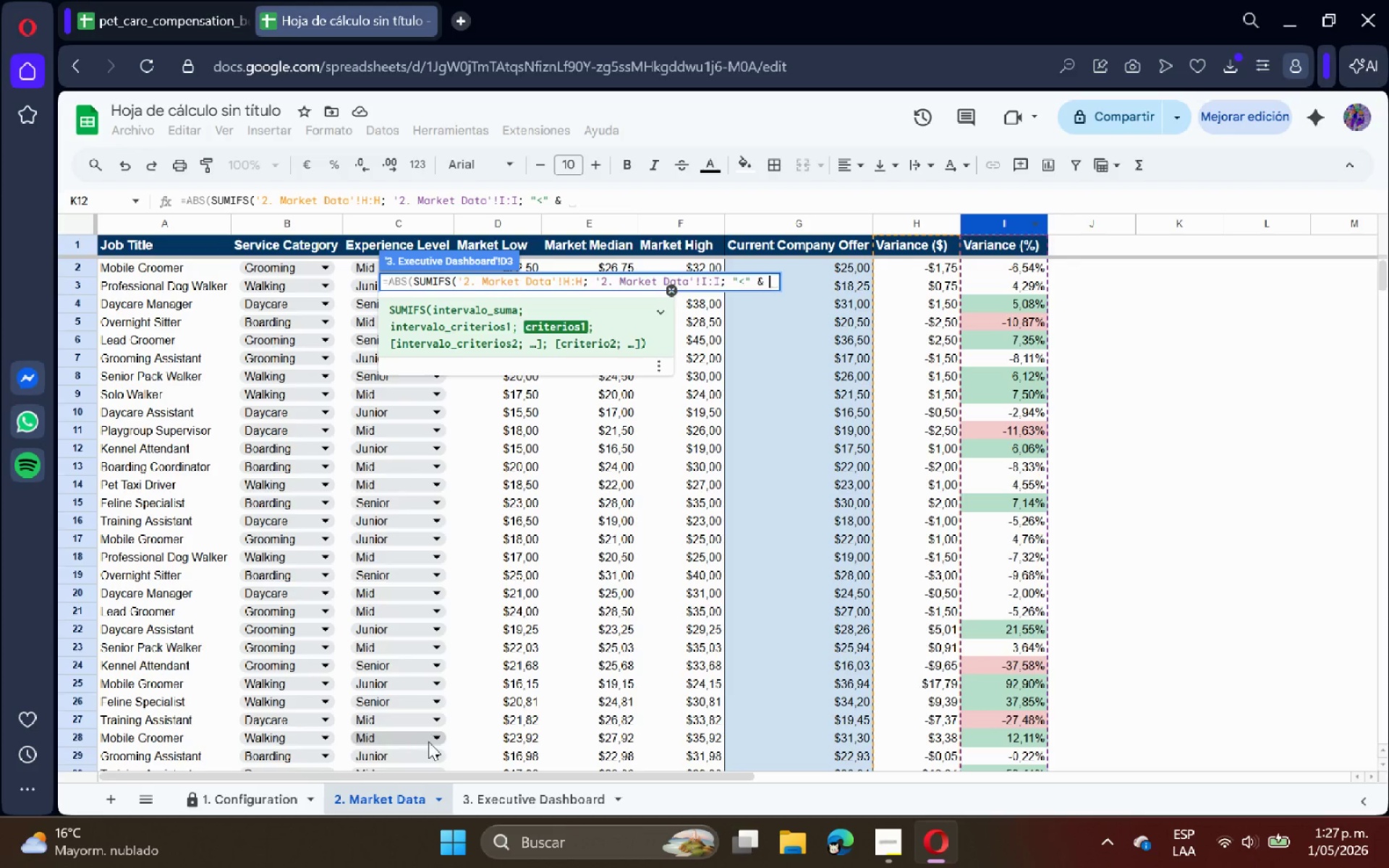 
left_click([276, 793])
 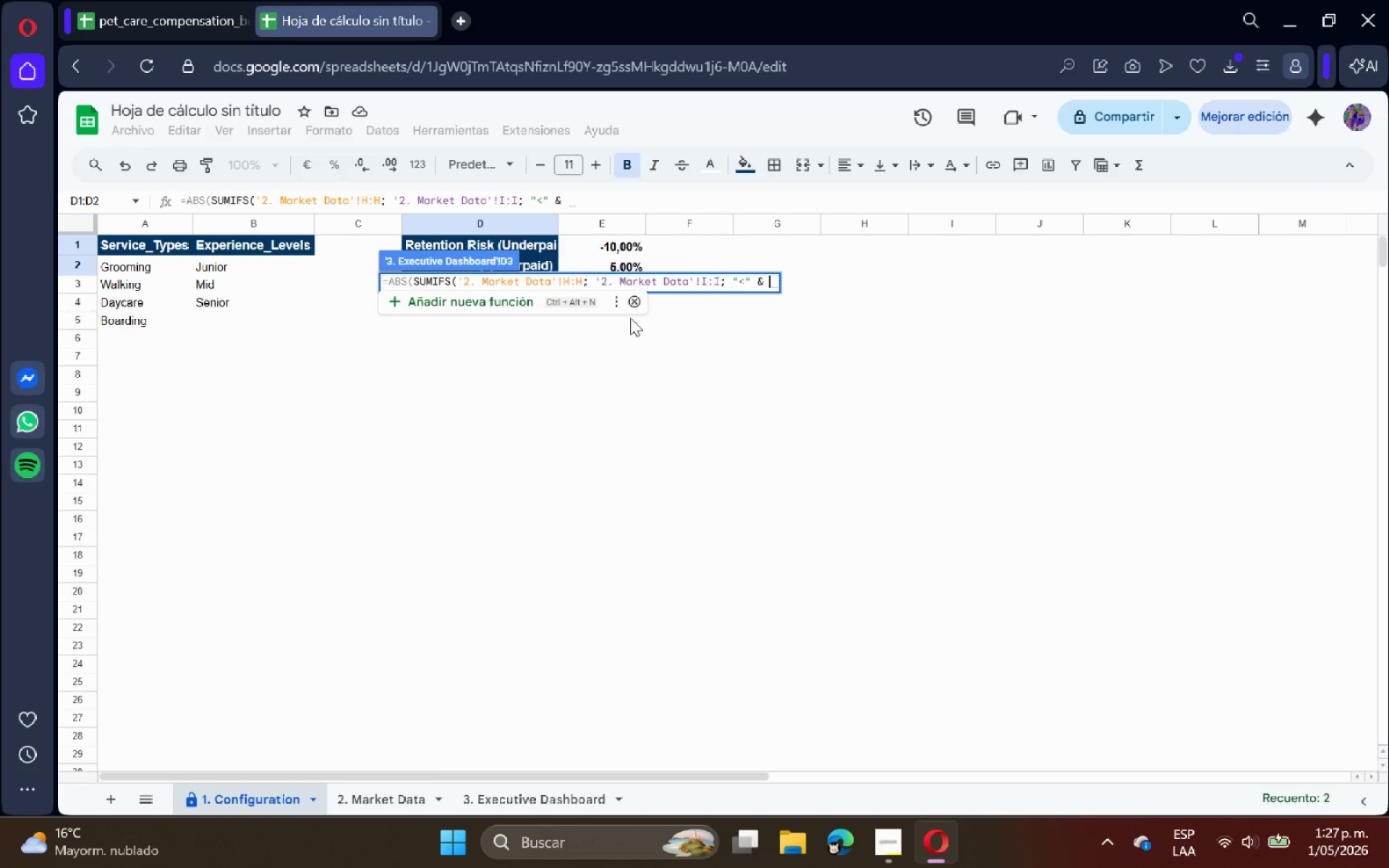 
left_click([598, 246])
 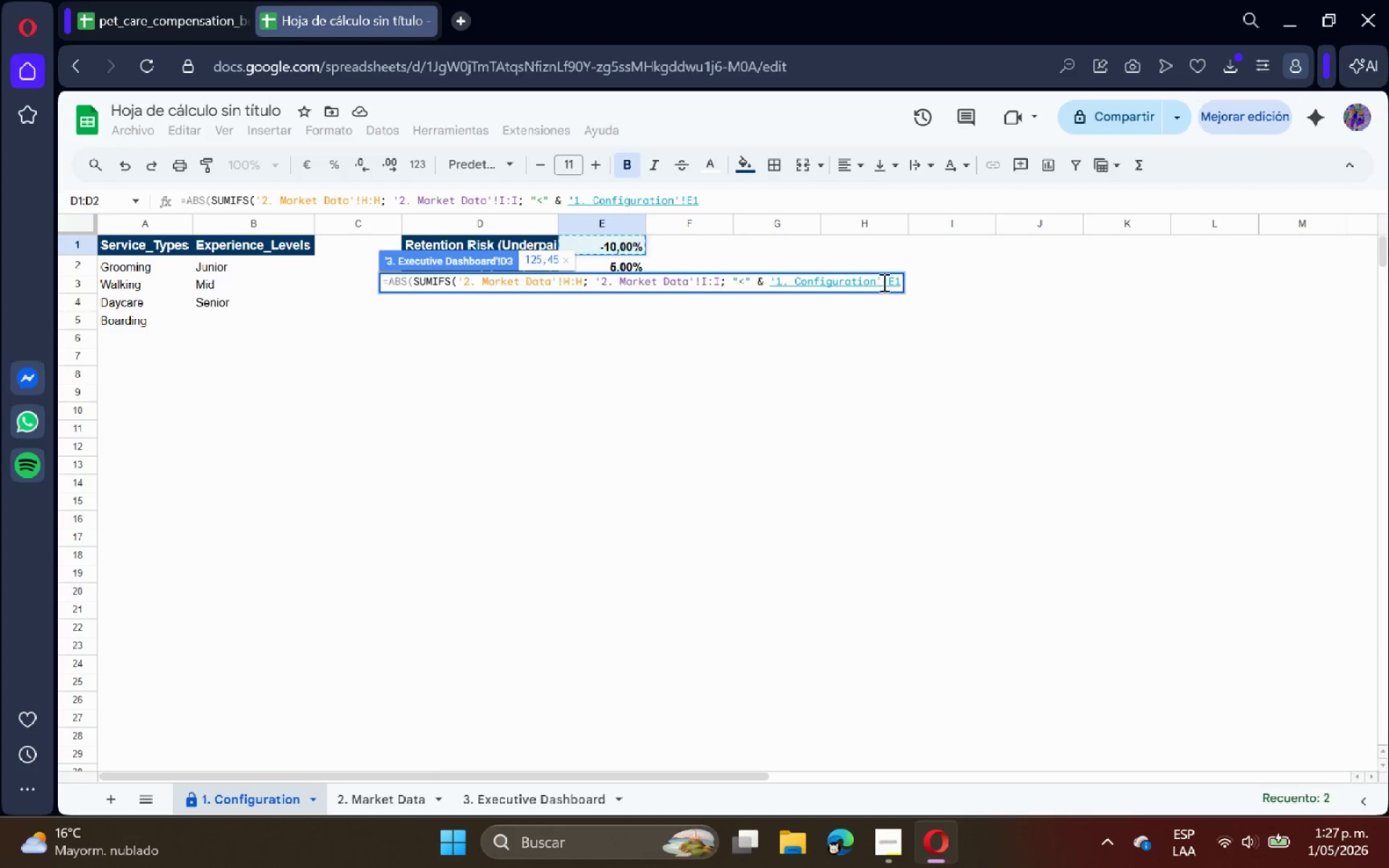 
left_click([891, 281])
 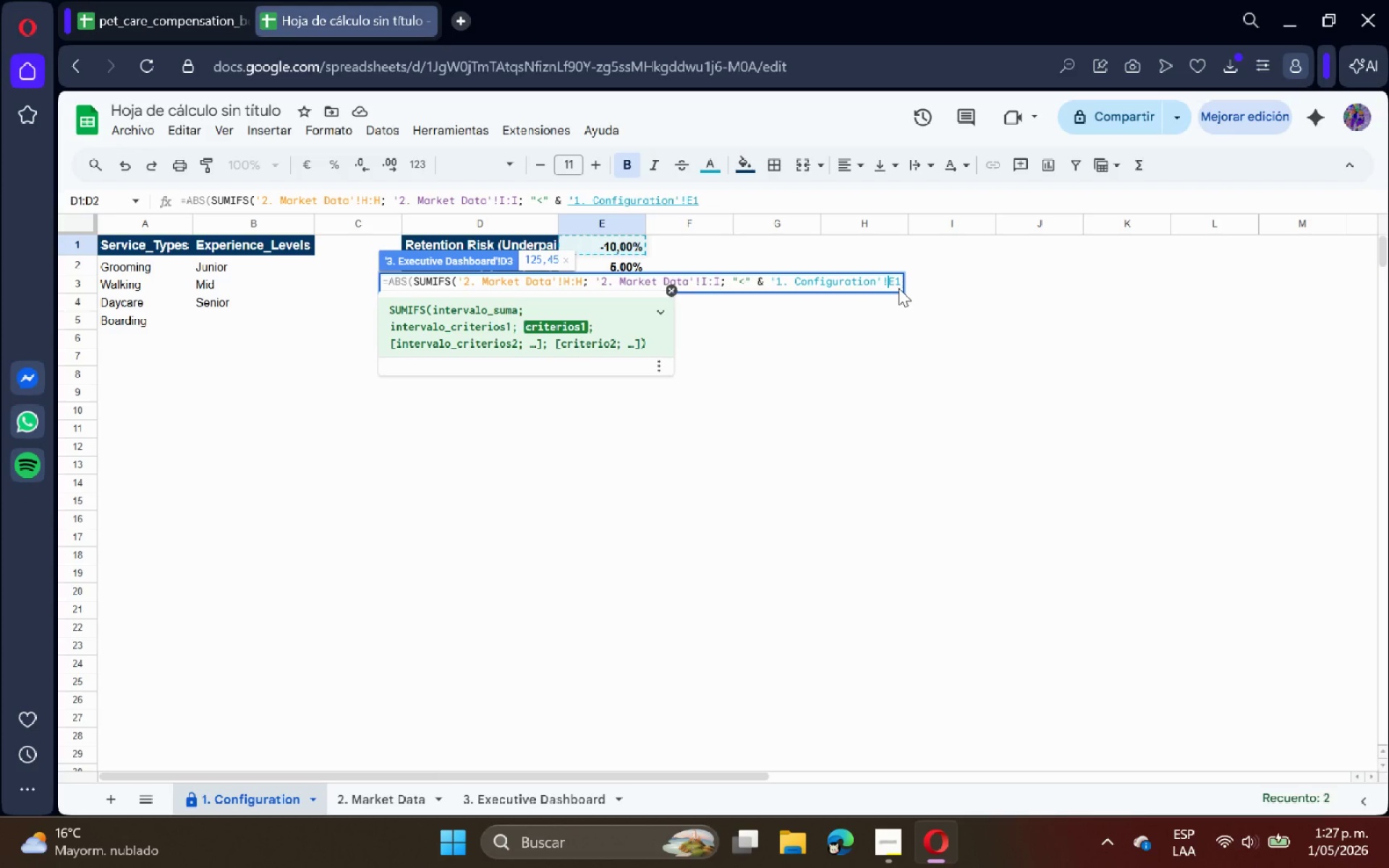 
key(Shift+ShiftRight)
 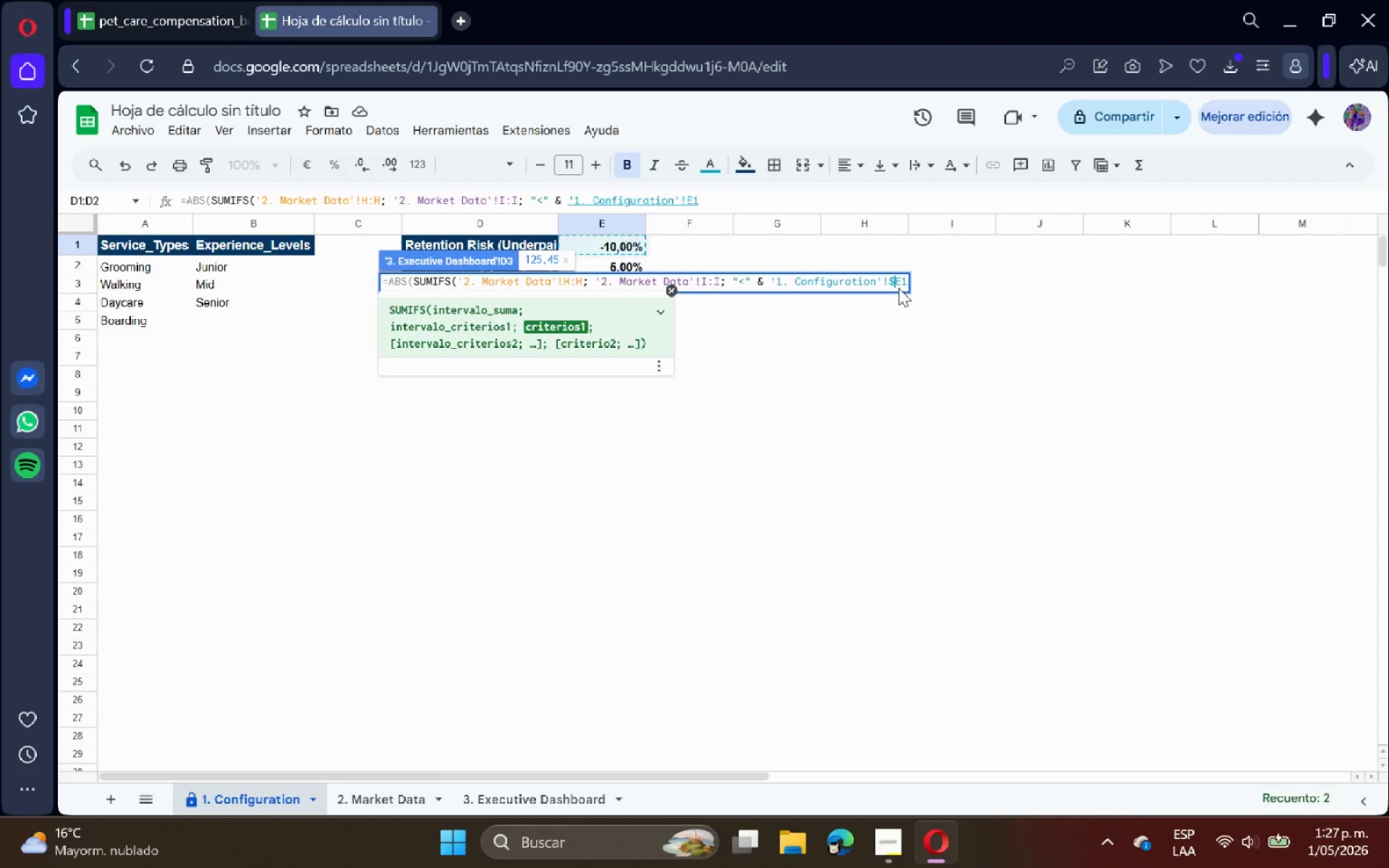 
key(Shift+4)
 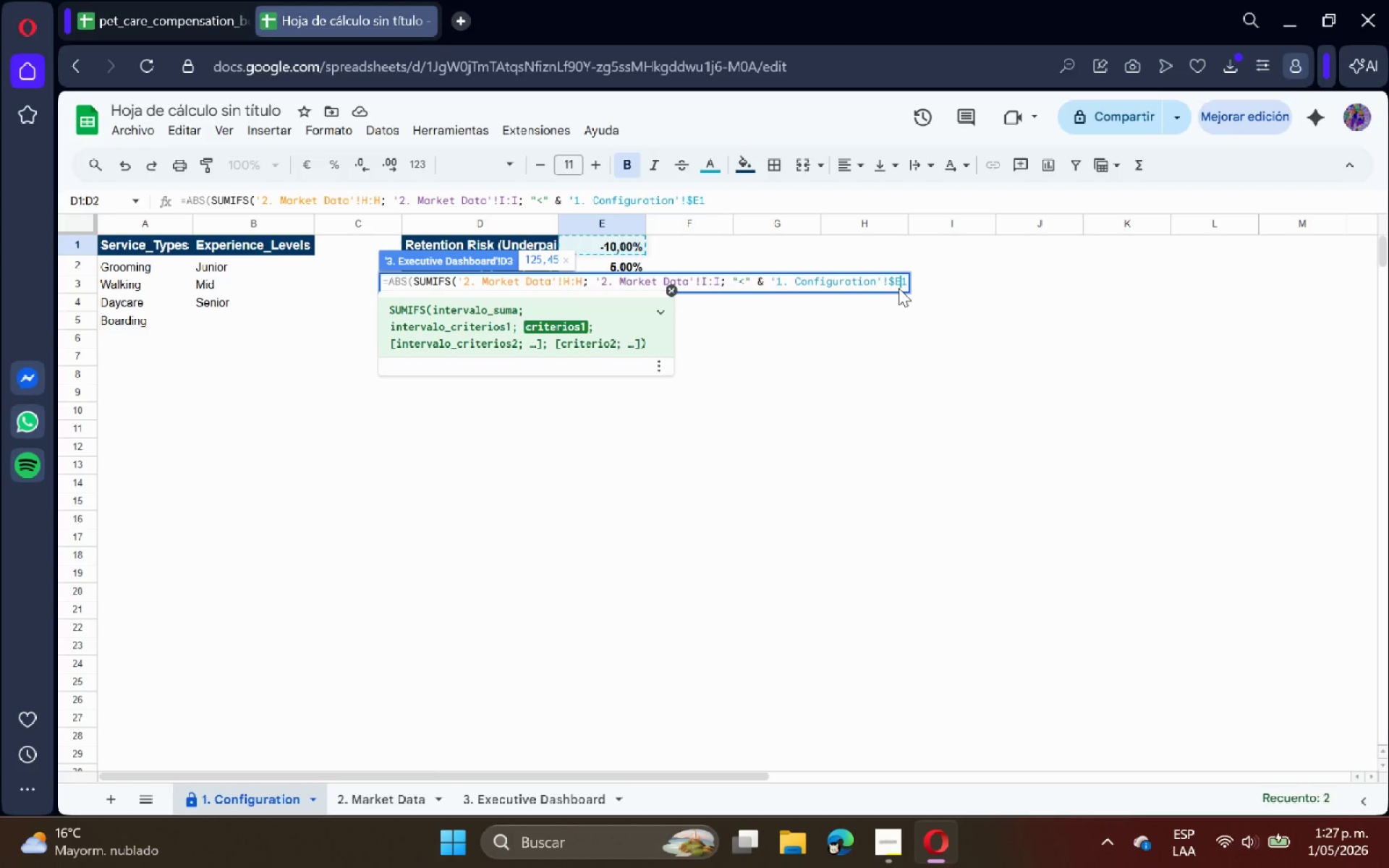 
key(ArrowRight)
 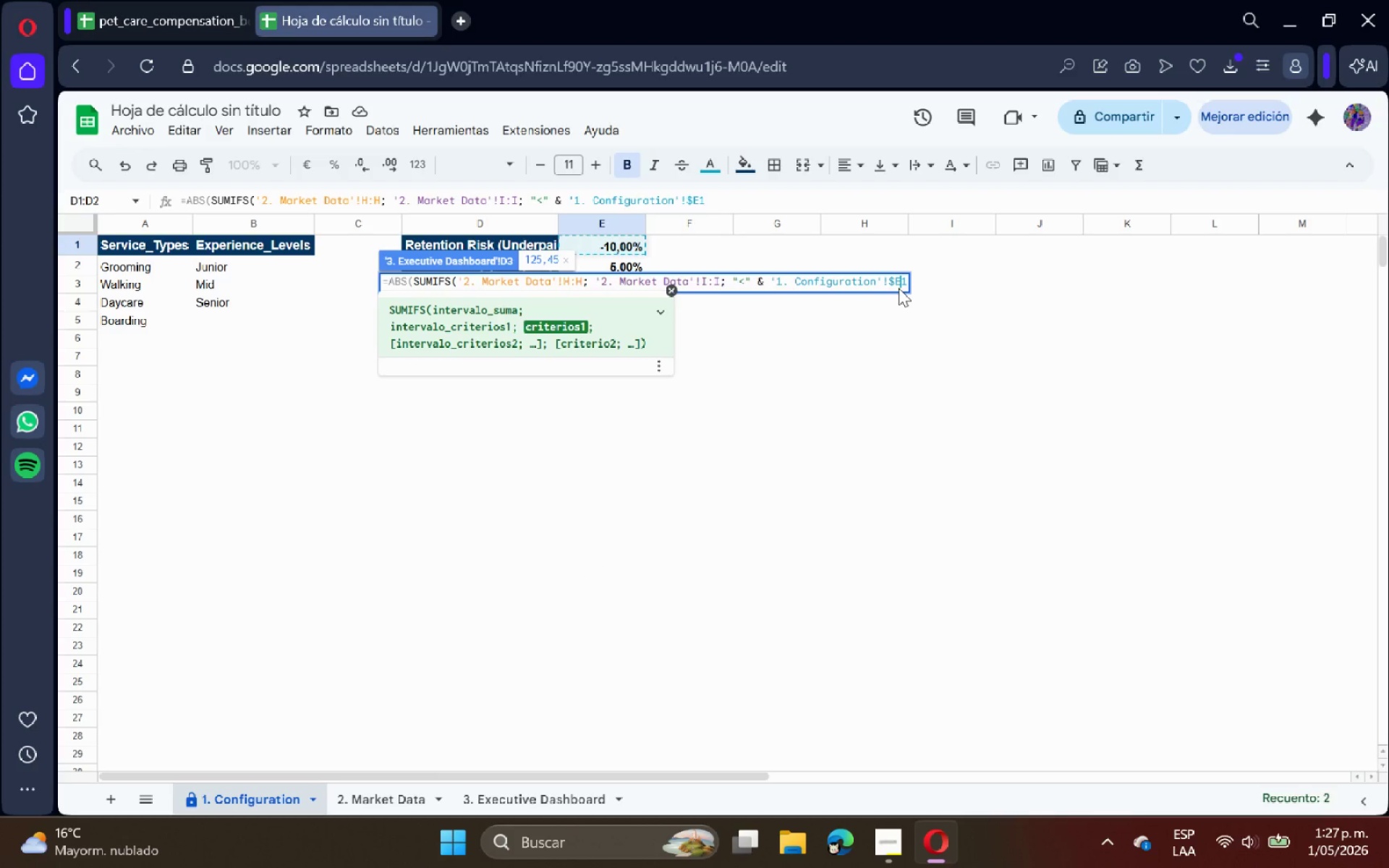 
key(Shift+ShiftRight)
 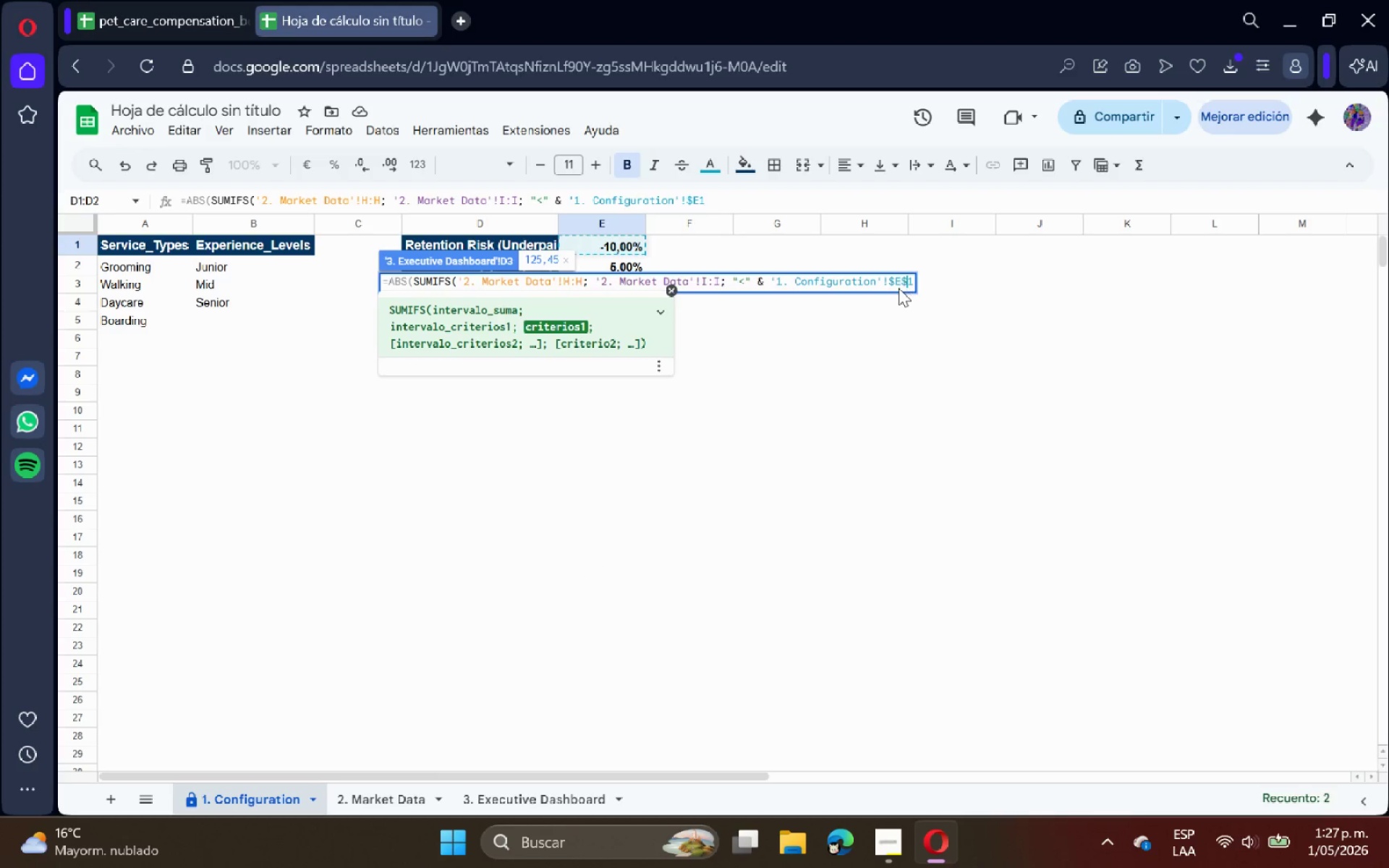 
key(Shift+4)
 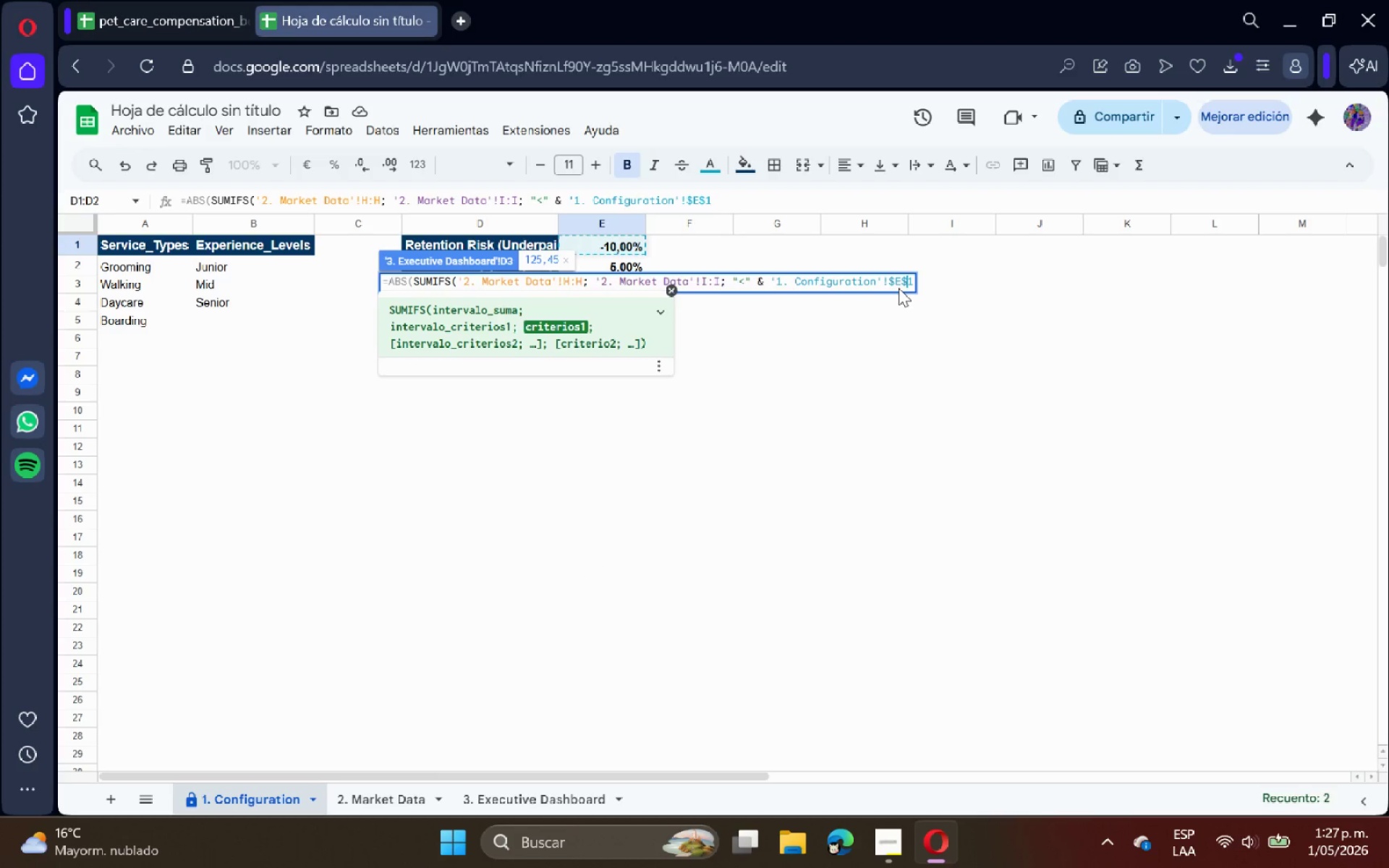 
key(ArrowRight)
 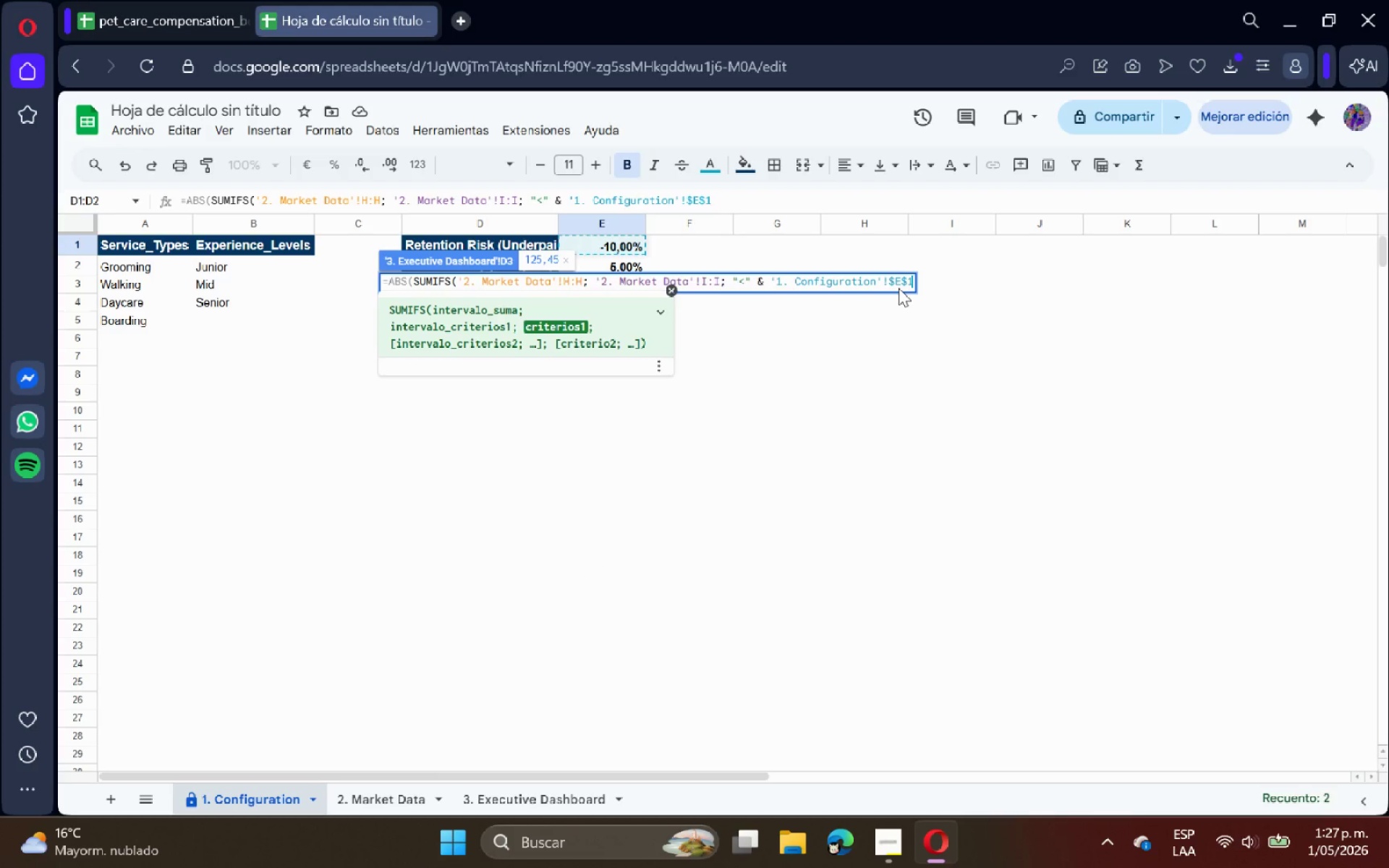 
type((()
 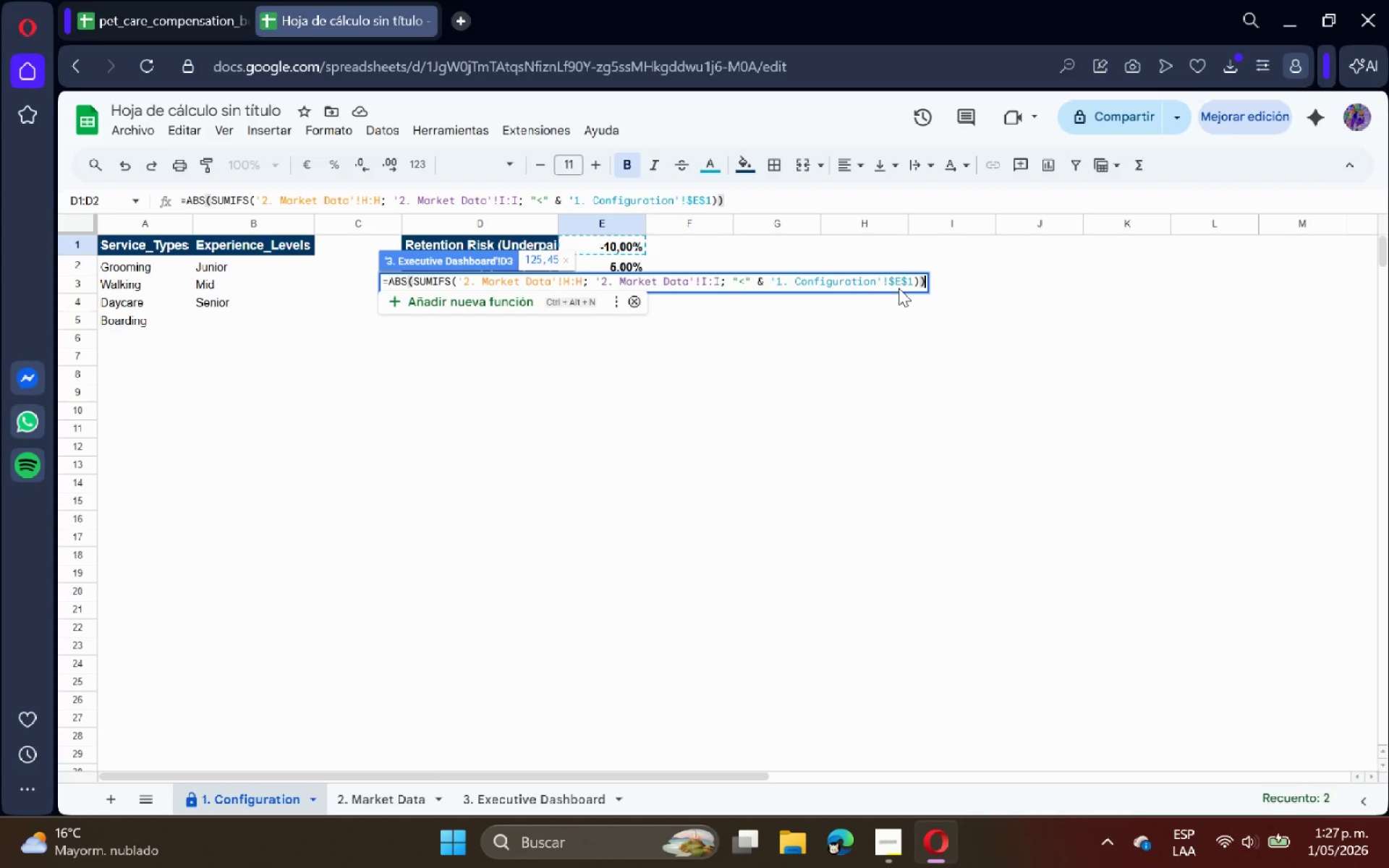 
 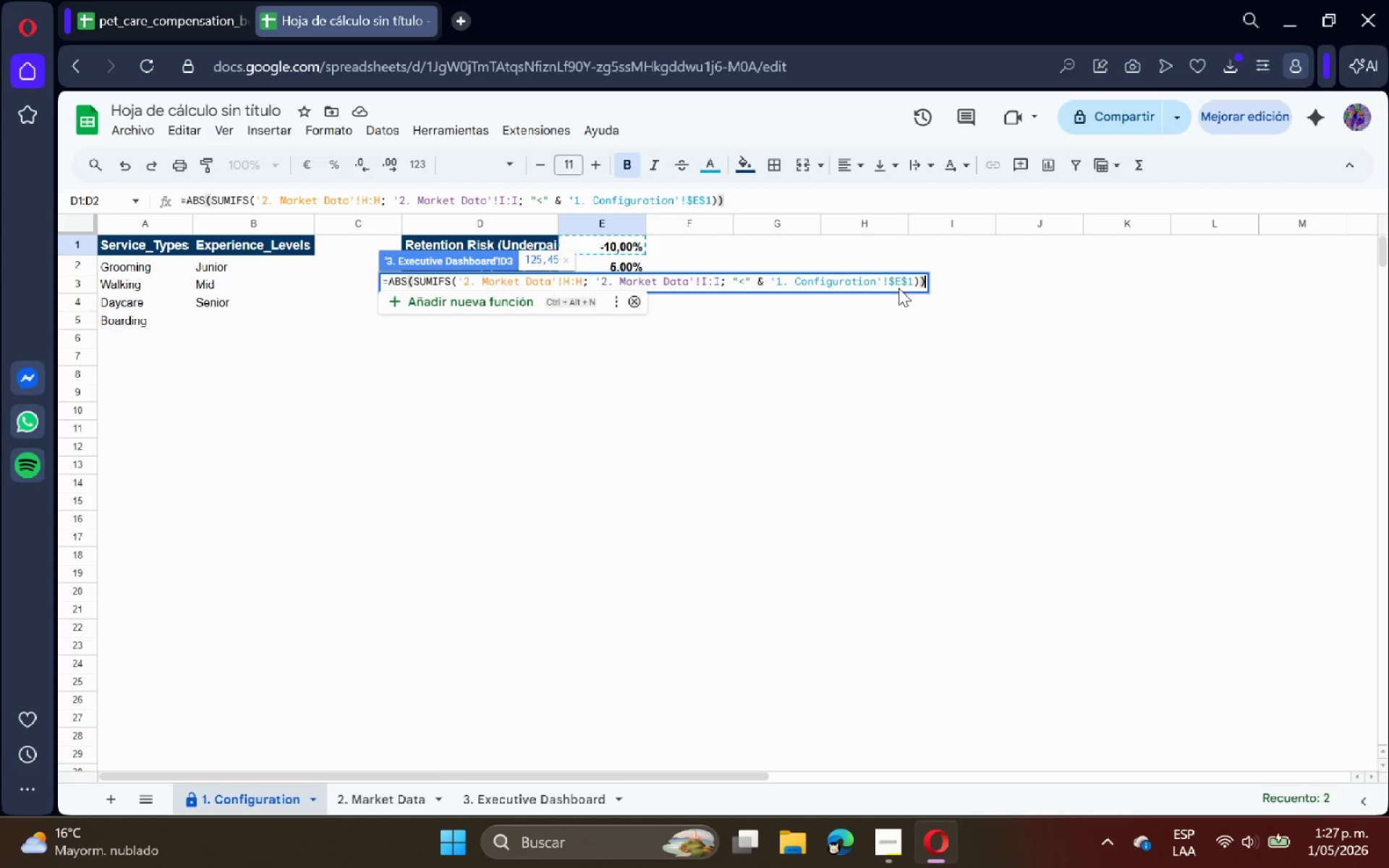 
key(Enter)
 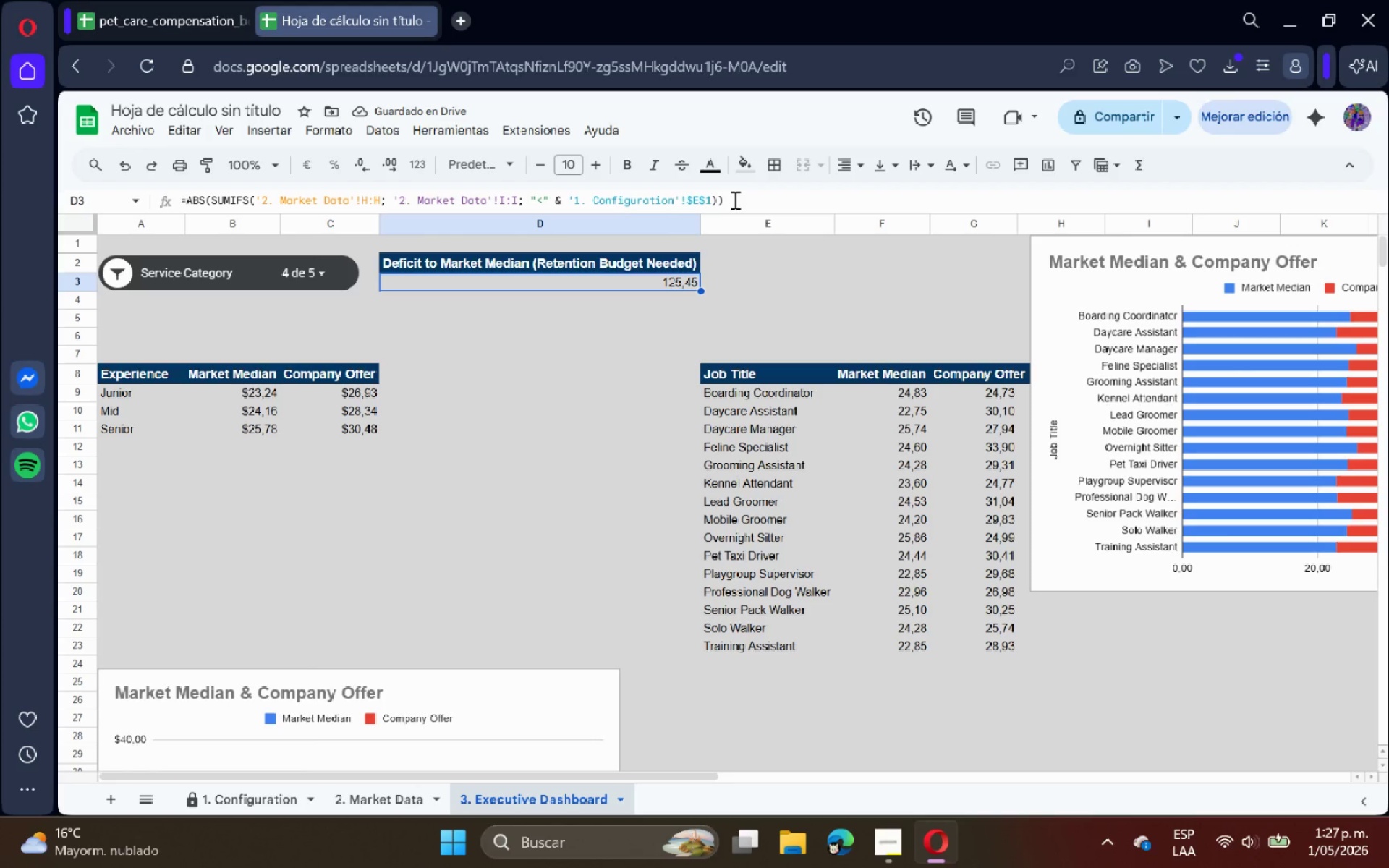 
wait(8.61)
 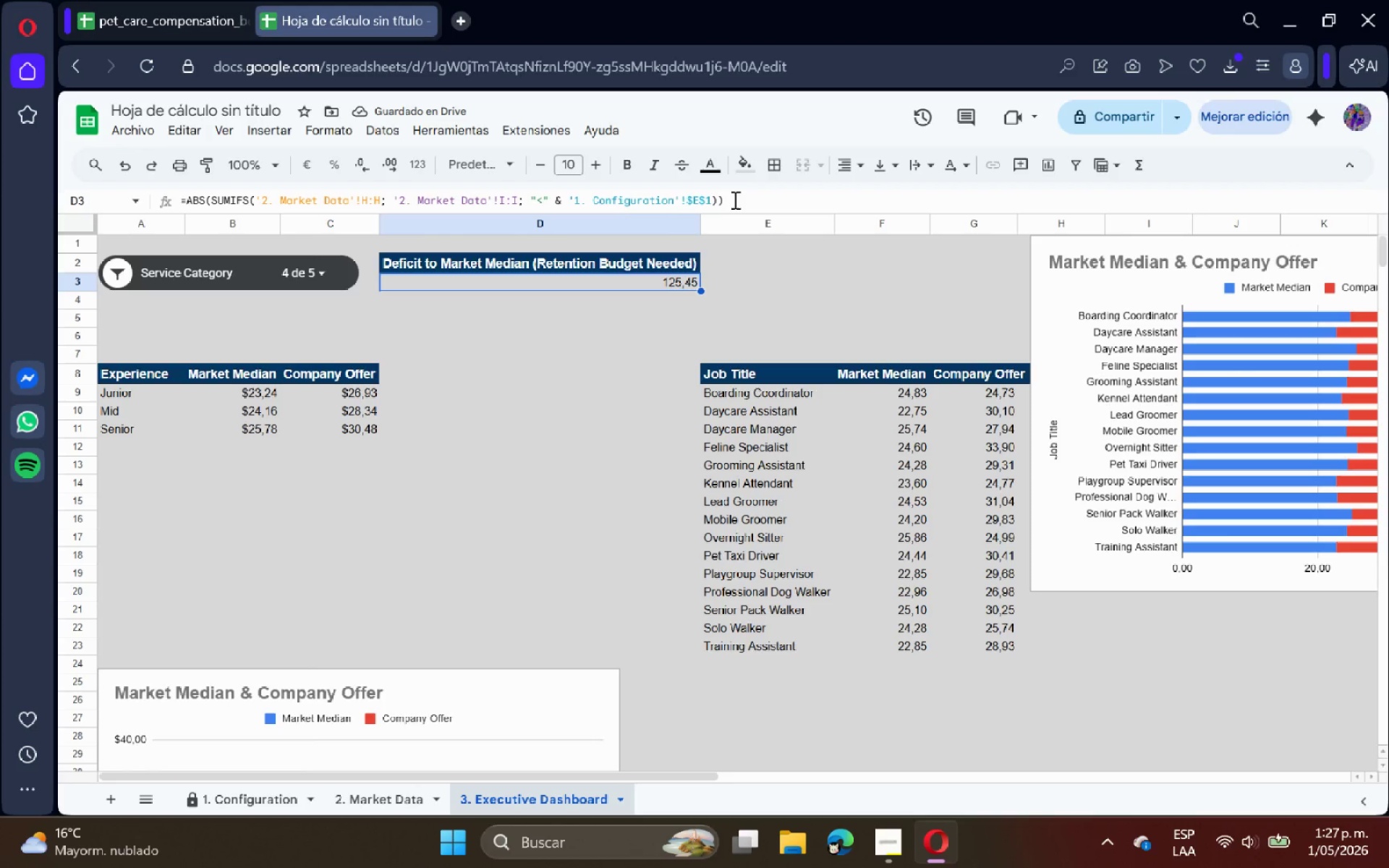 
left_click([323, 126])
 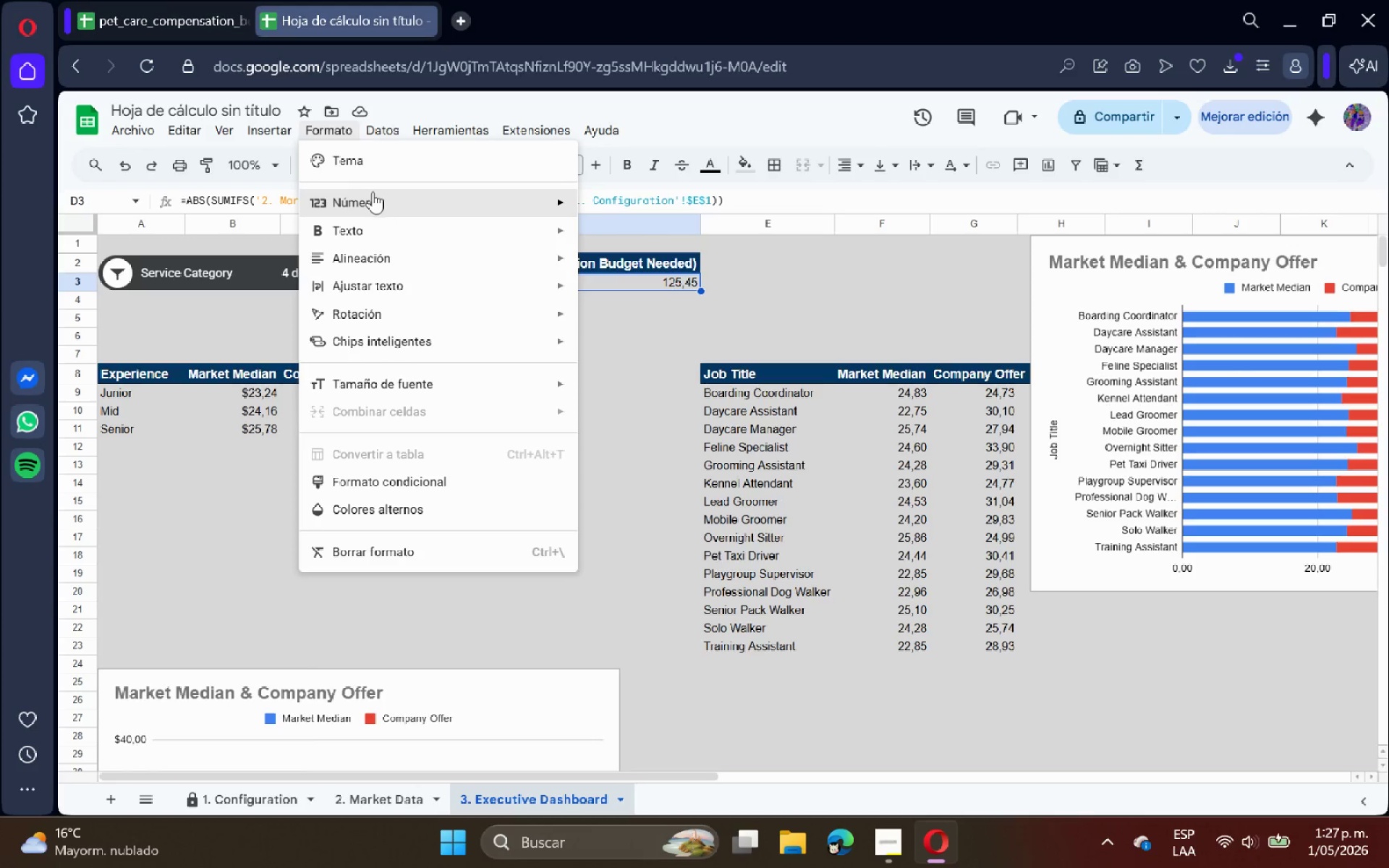 
left_click([374, 193])
 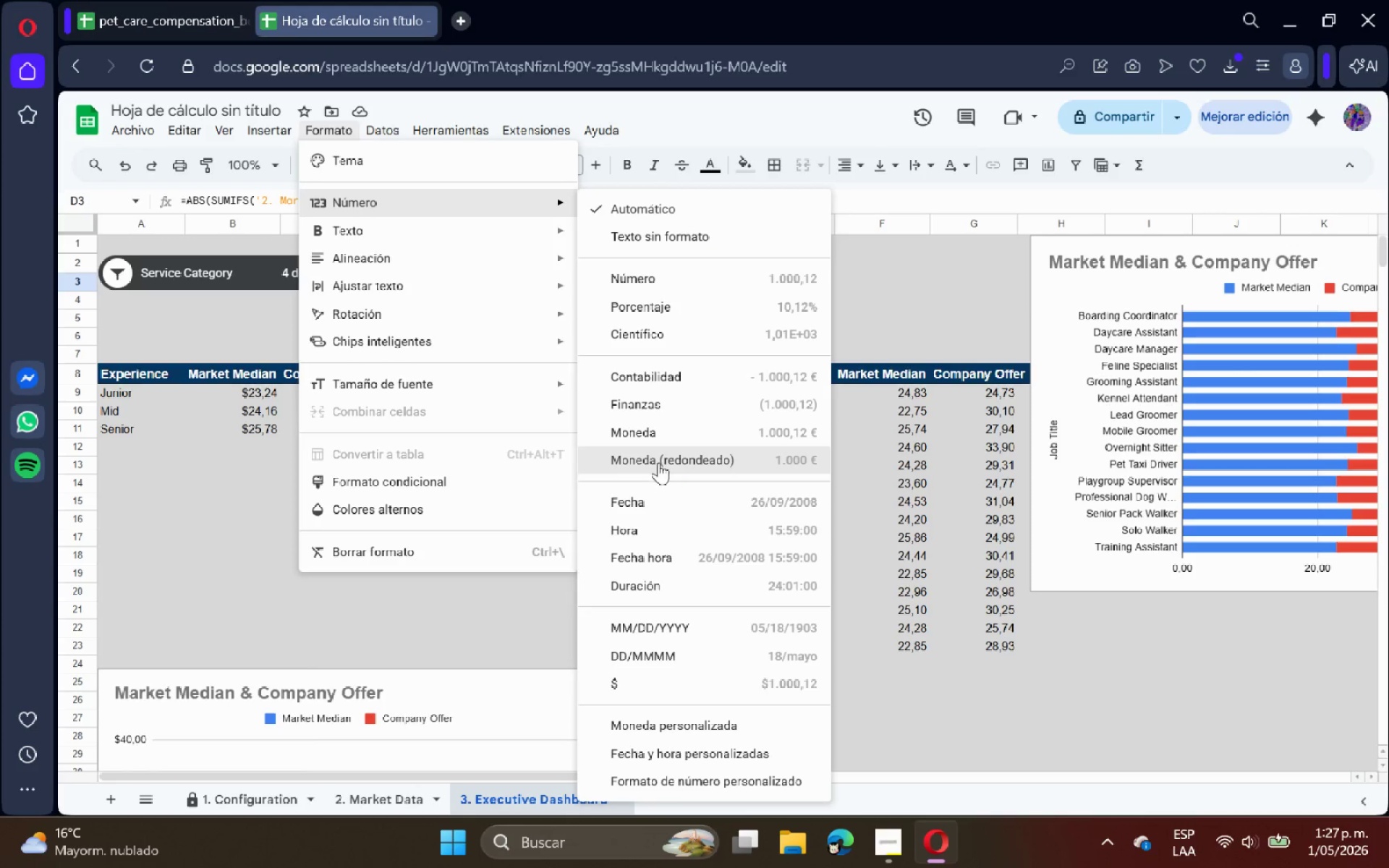 
left_click([650, 684])
 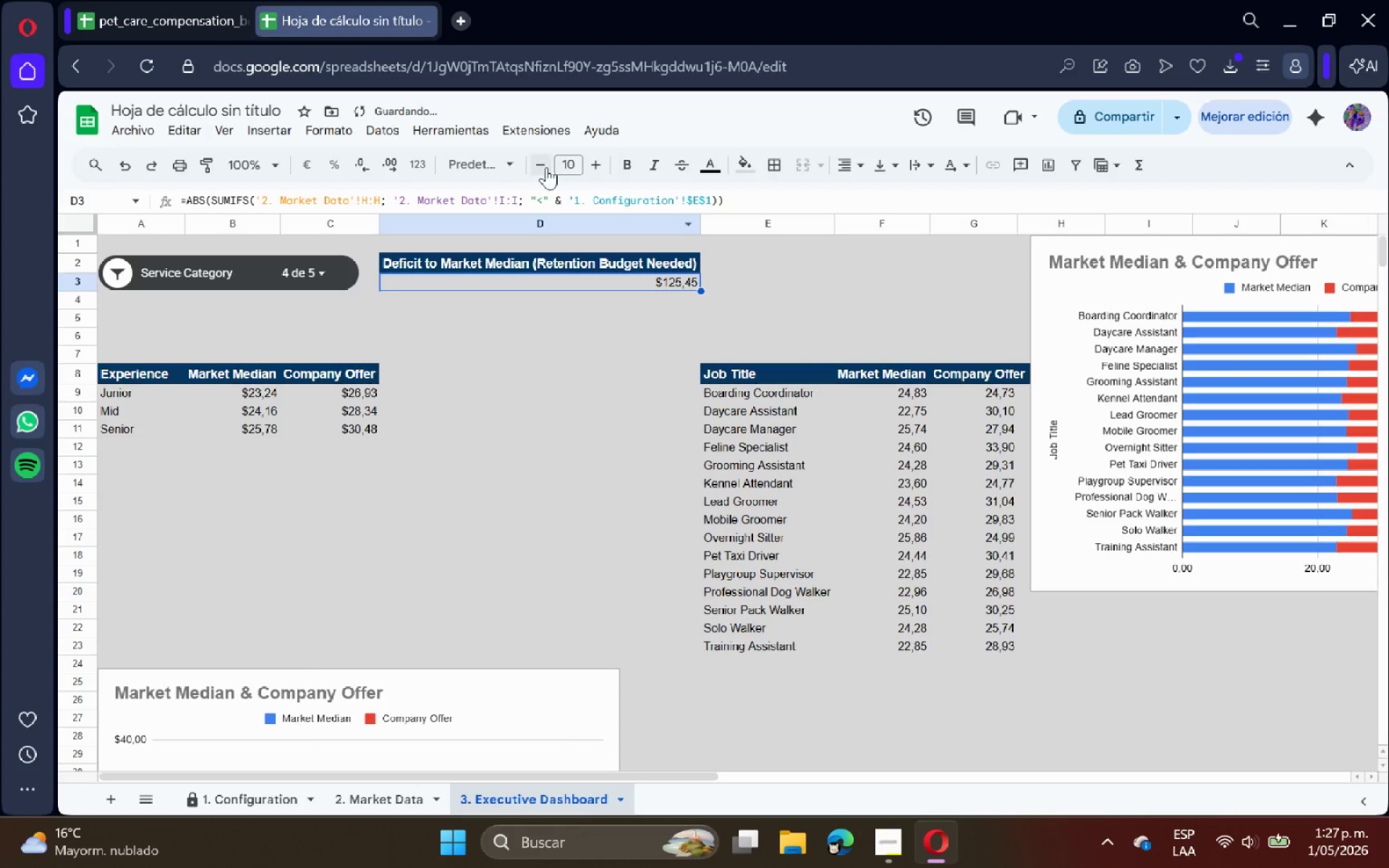 
left_click([592, 167])
 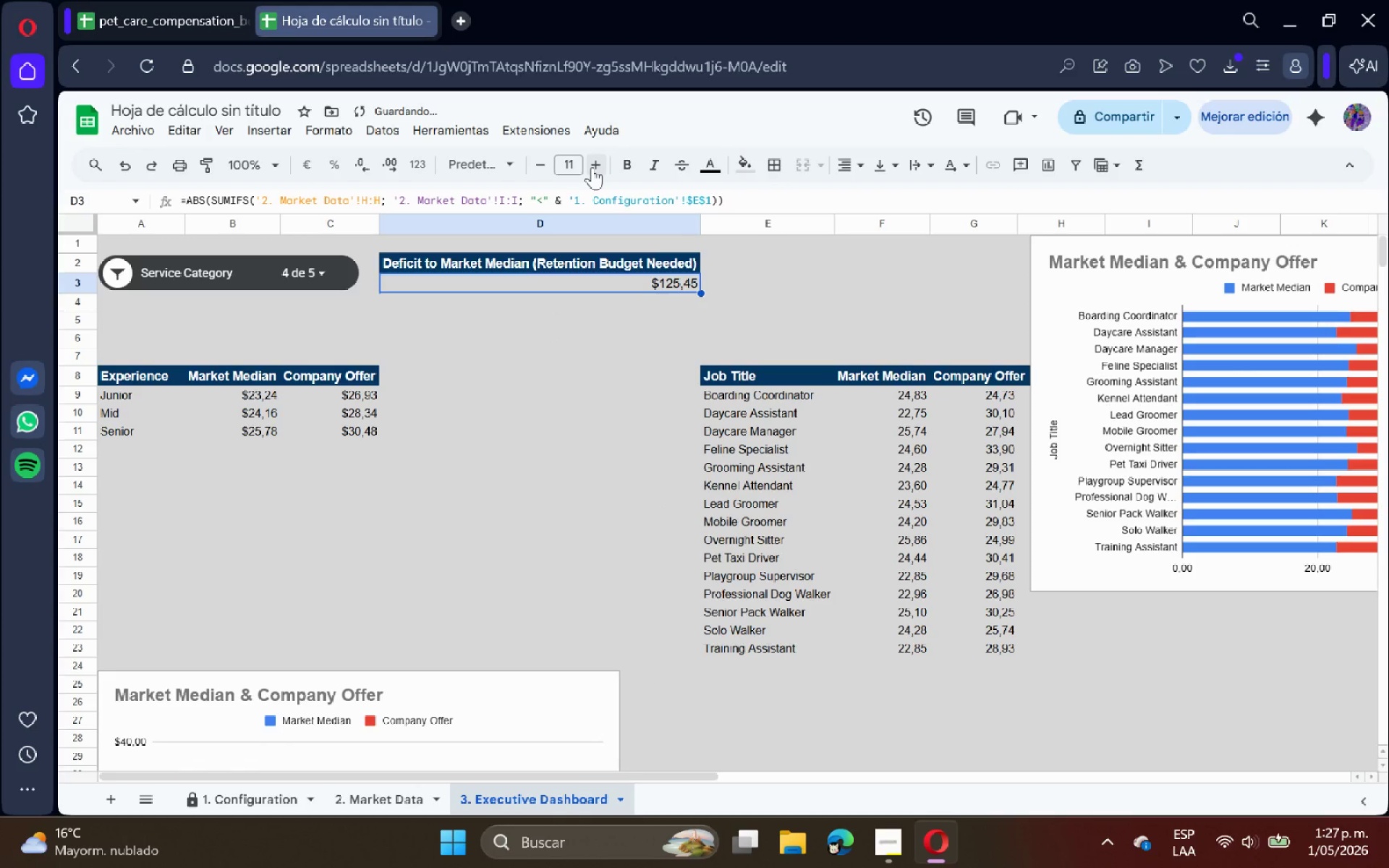 
left_click([632, 162])
 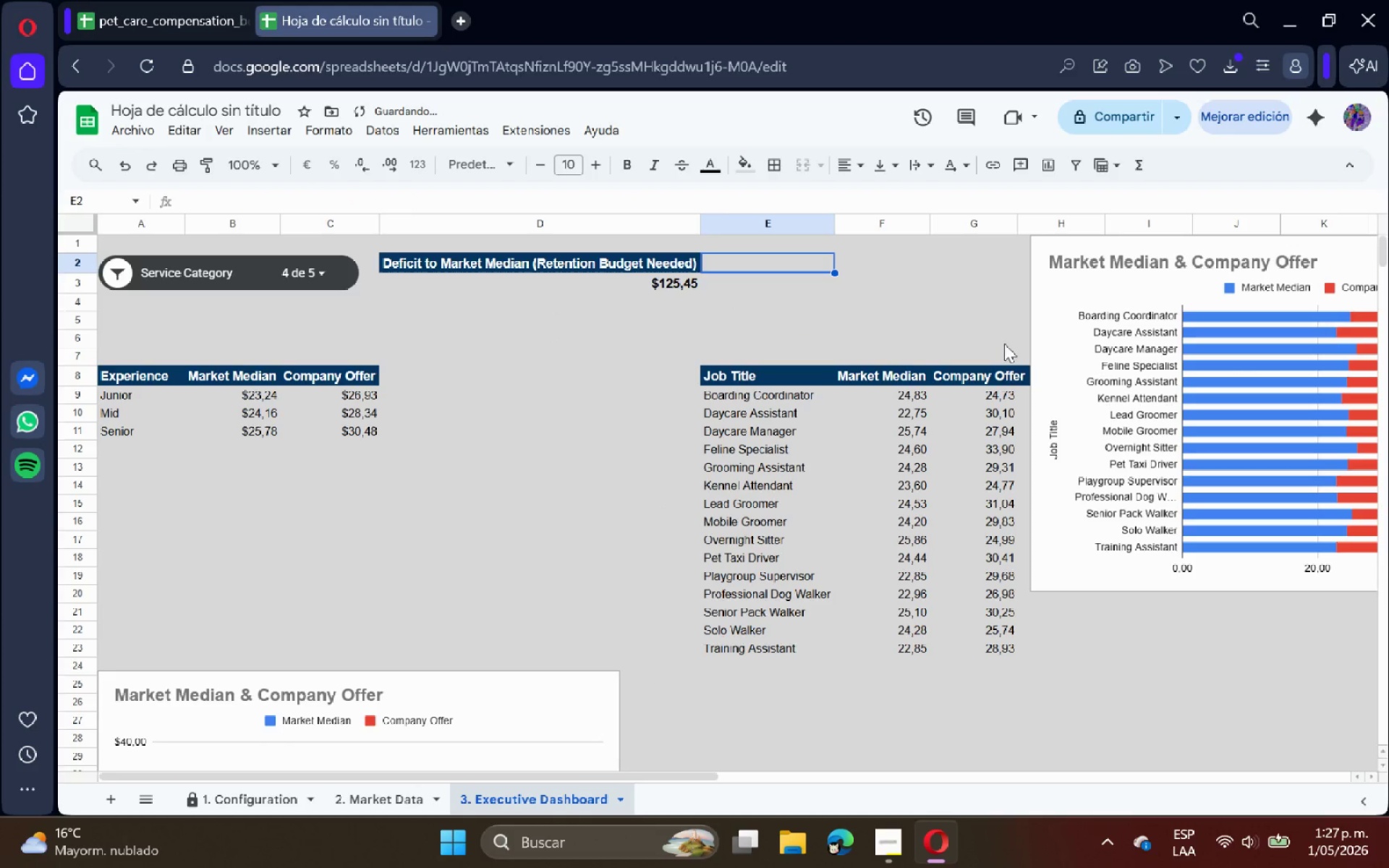 
scroll: coordinate [907, 402], scroll_direction: down, amount: 1.0
 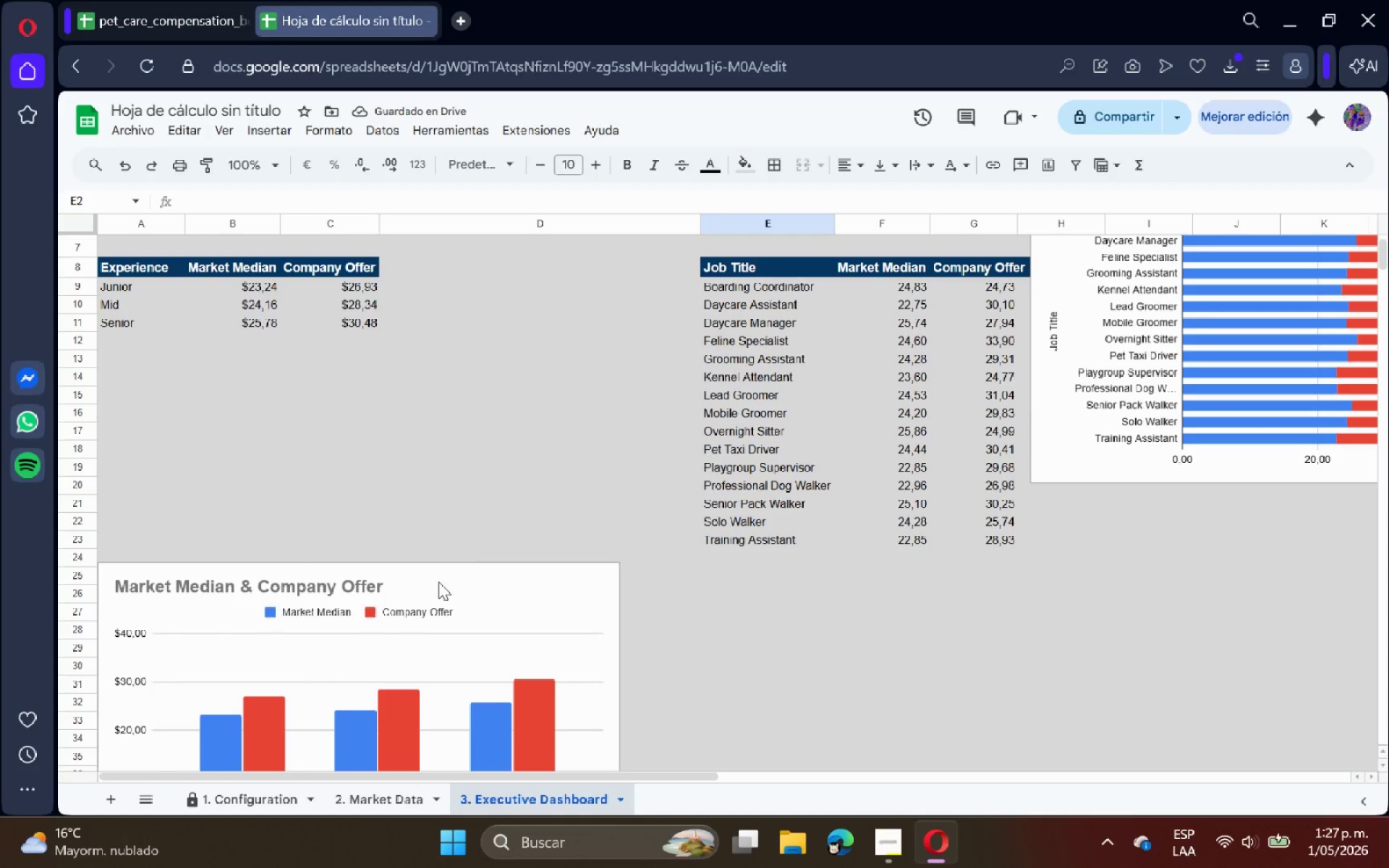 
left_click([438, 582])
 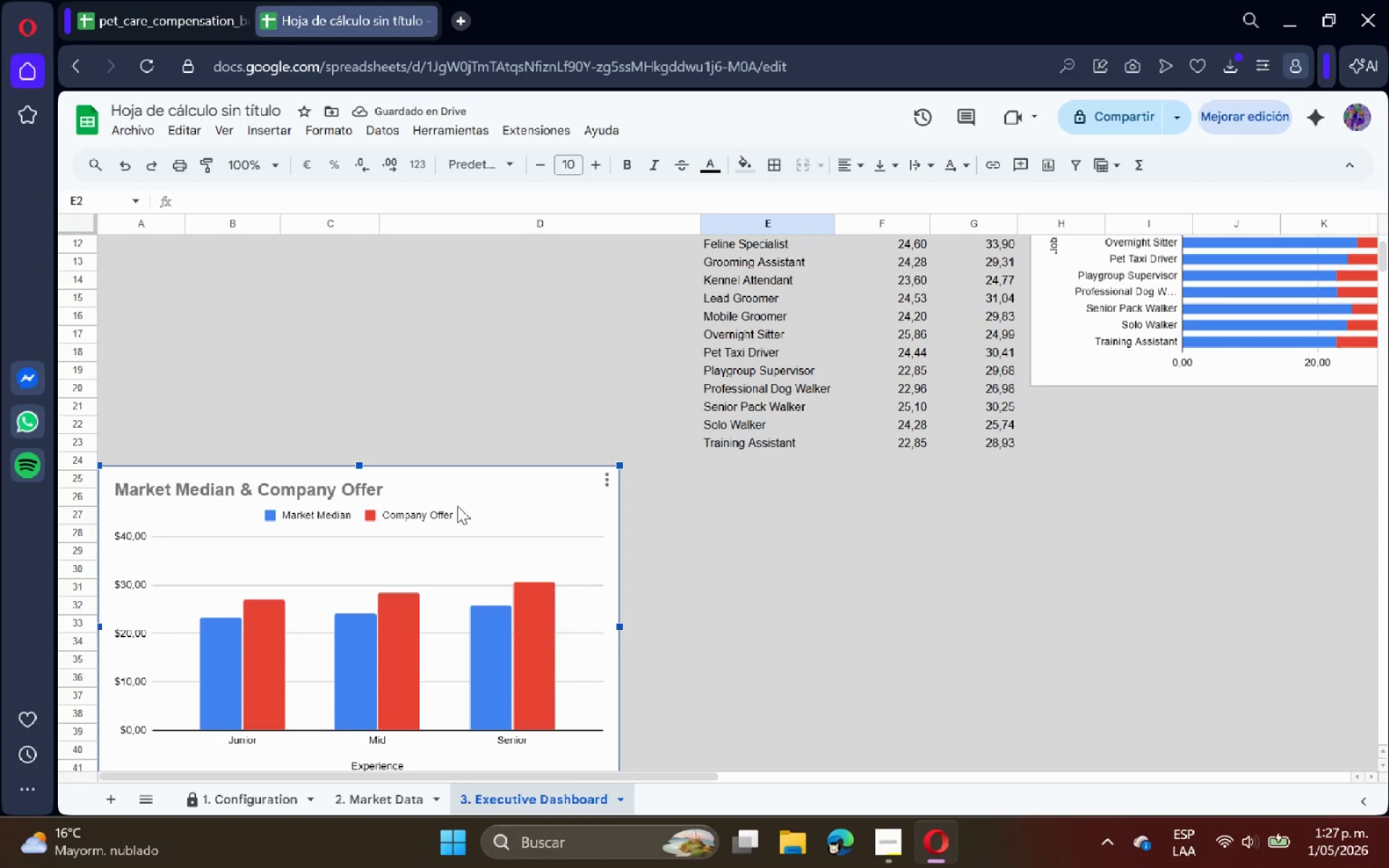 
left_click_drag(start_coordinate=[453, 509], to_coordinate=[422, 287])
 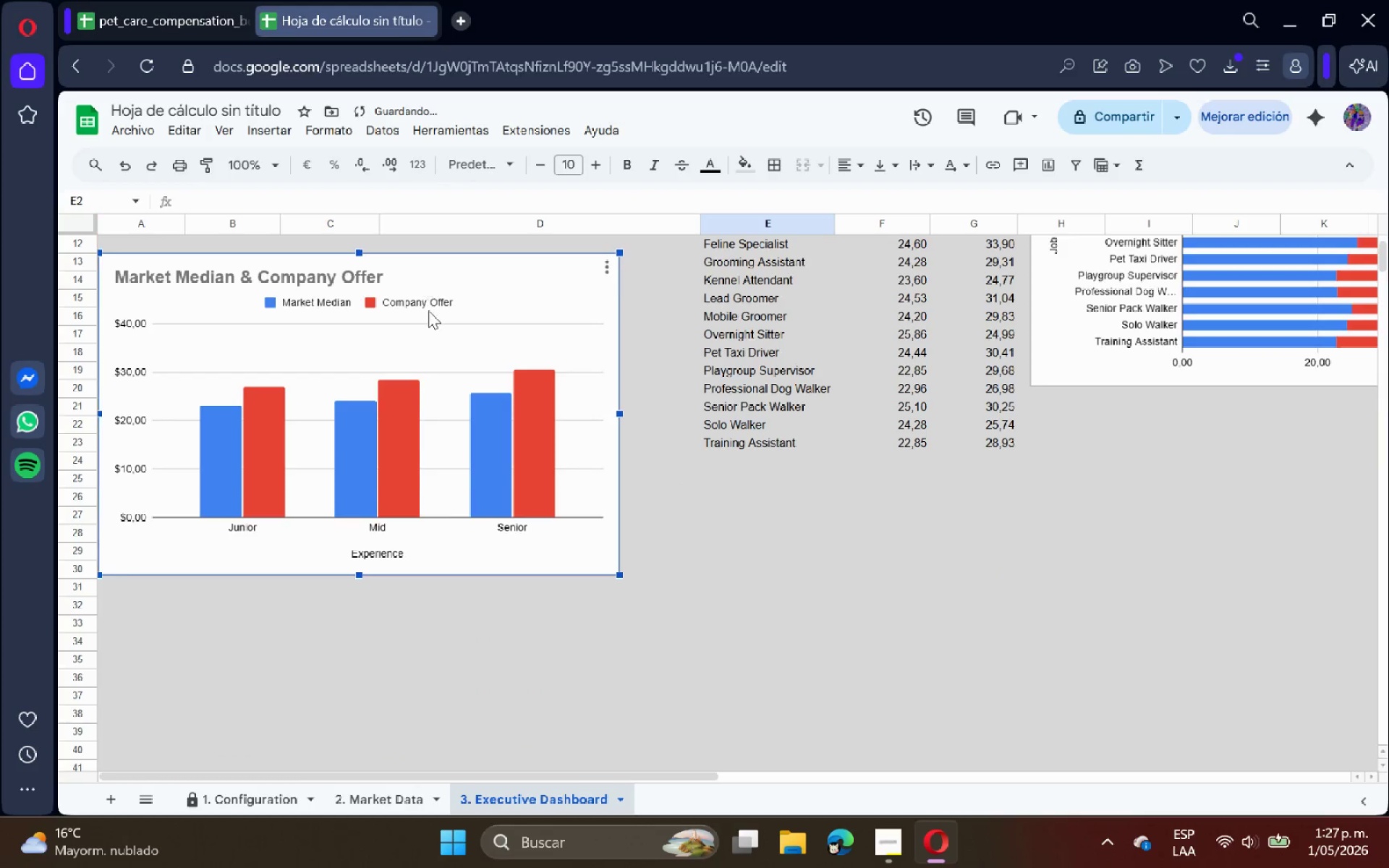 
scroll: coordinate [431, 315], scroll_direction: up, amount: 2.0
 